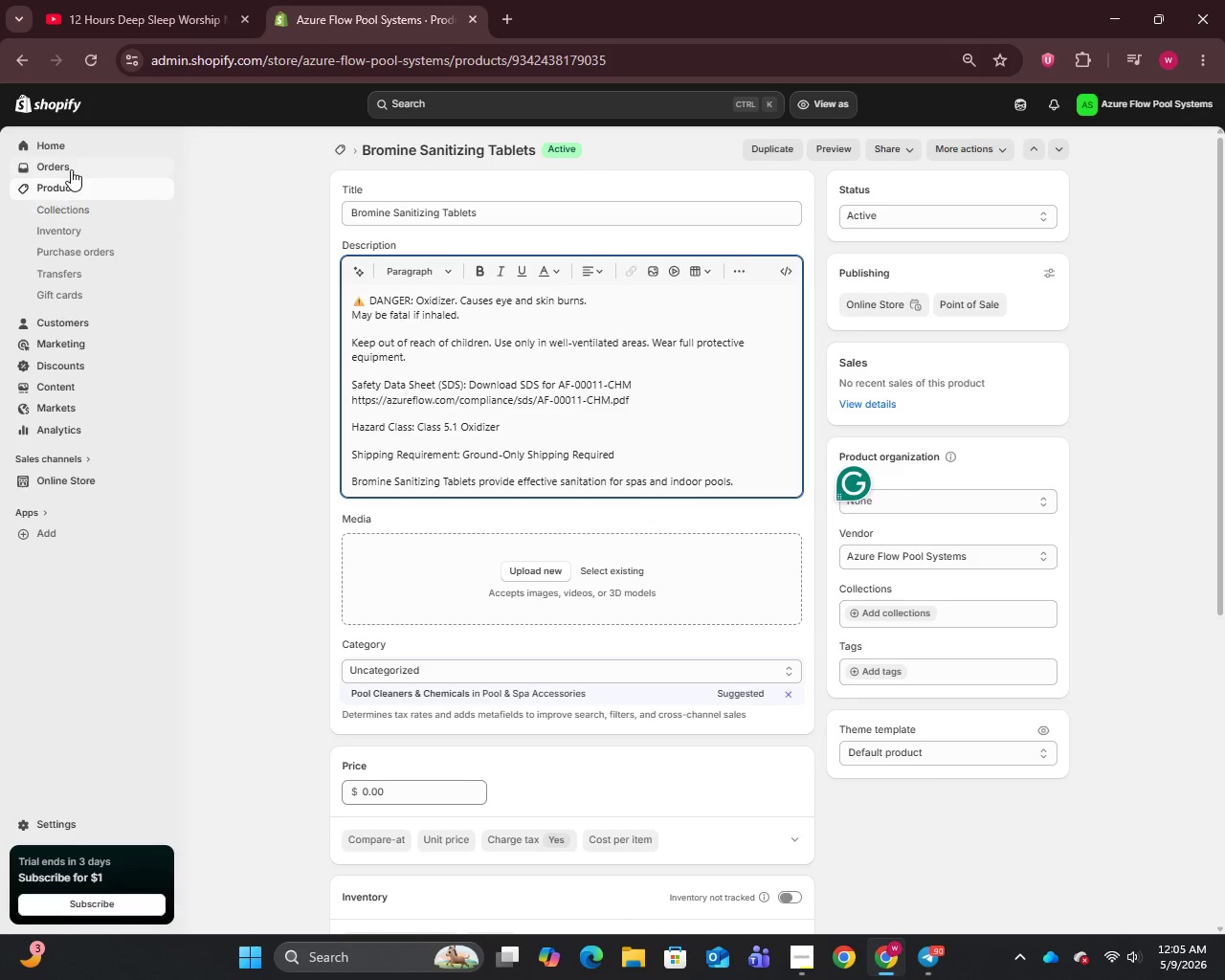 
left_click([53, 187])
 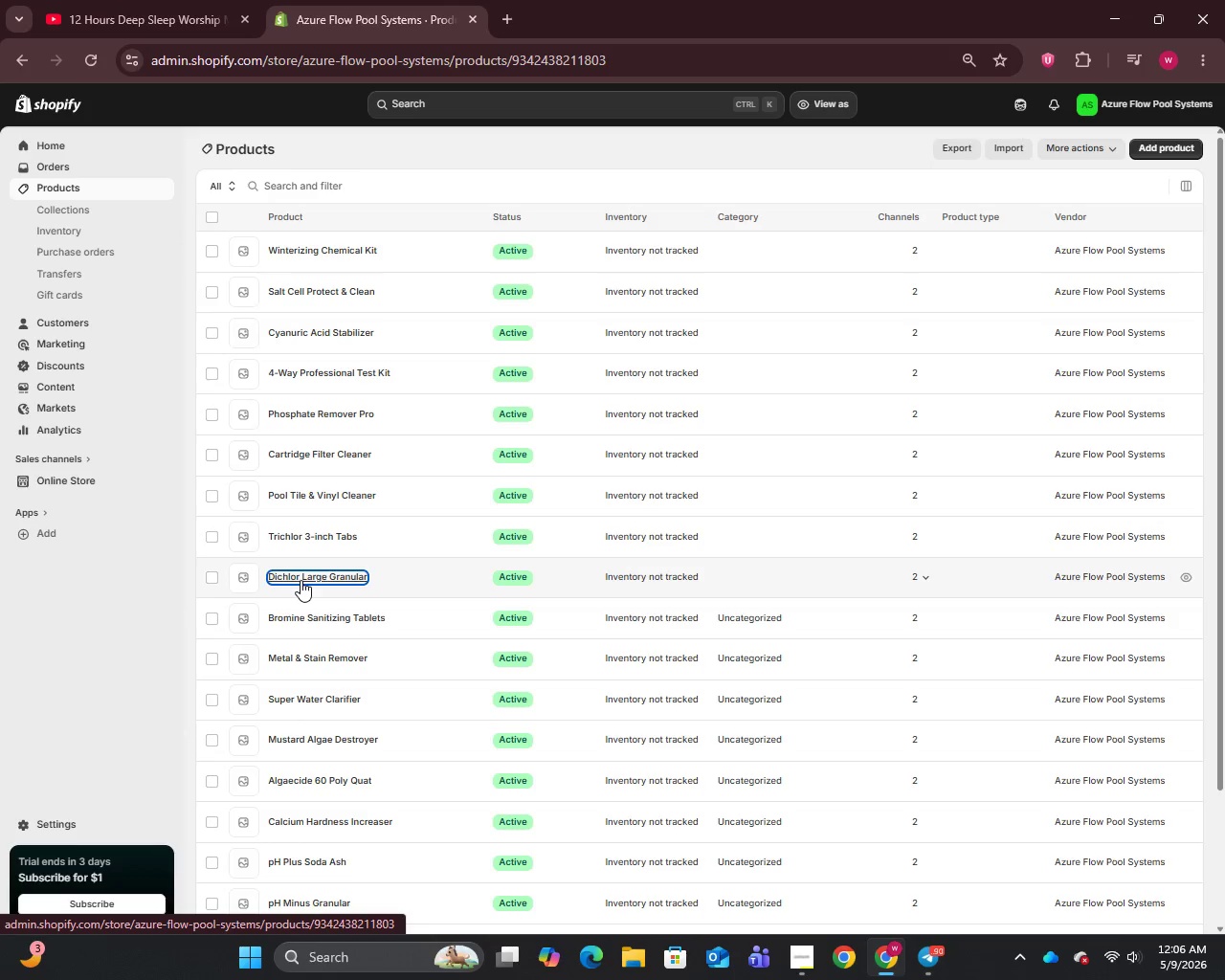 
wait(8.39)
 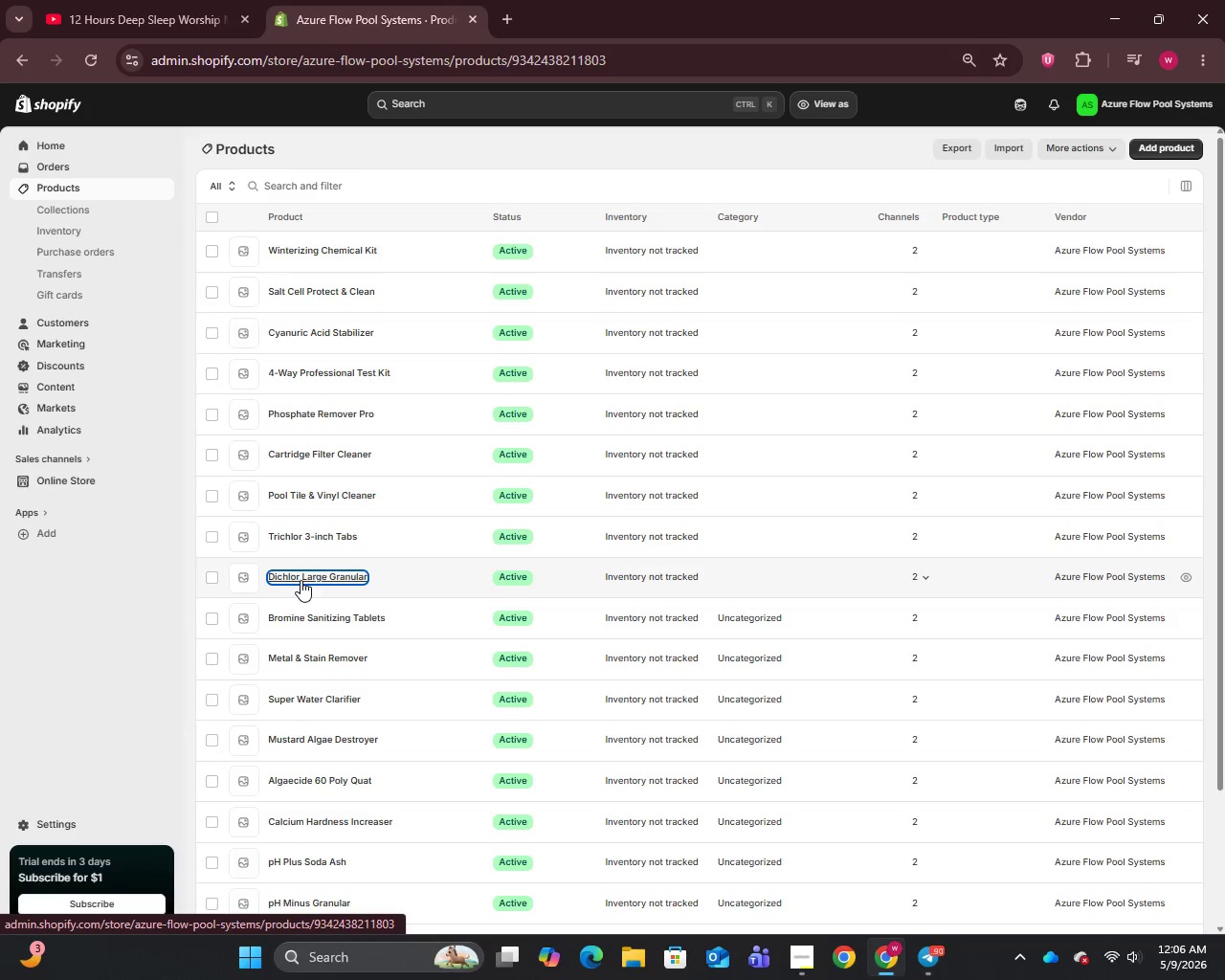 
left_click([584, 340])
 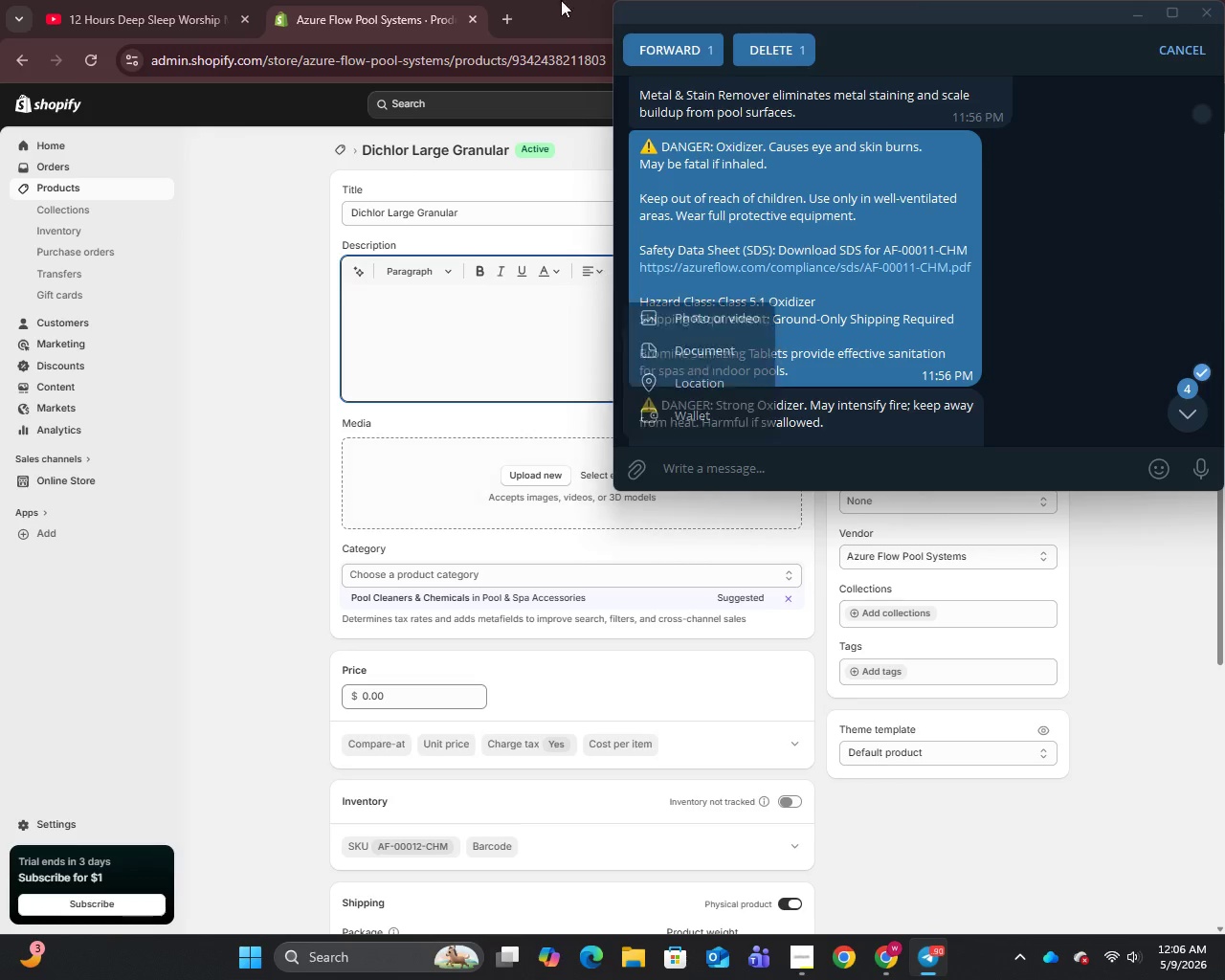 
scroll: coordinate [831, 276], scroll_direction: down, amount: 5.0
 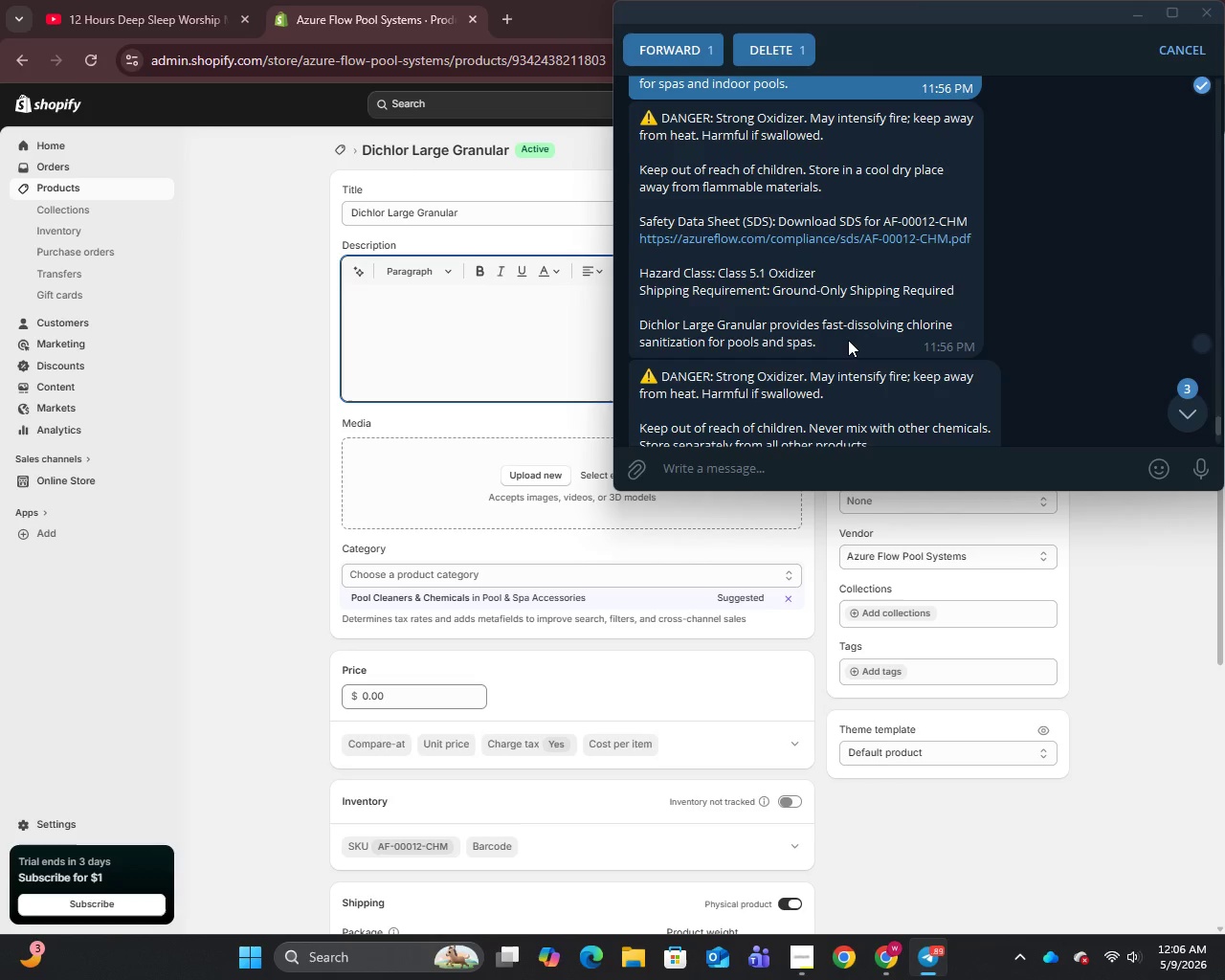 
left_click([848, 340])
 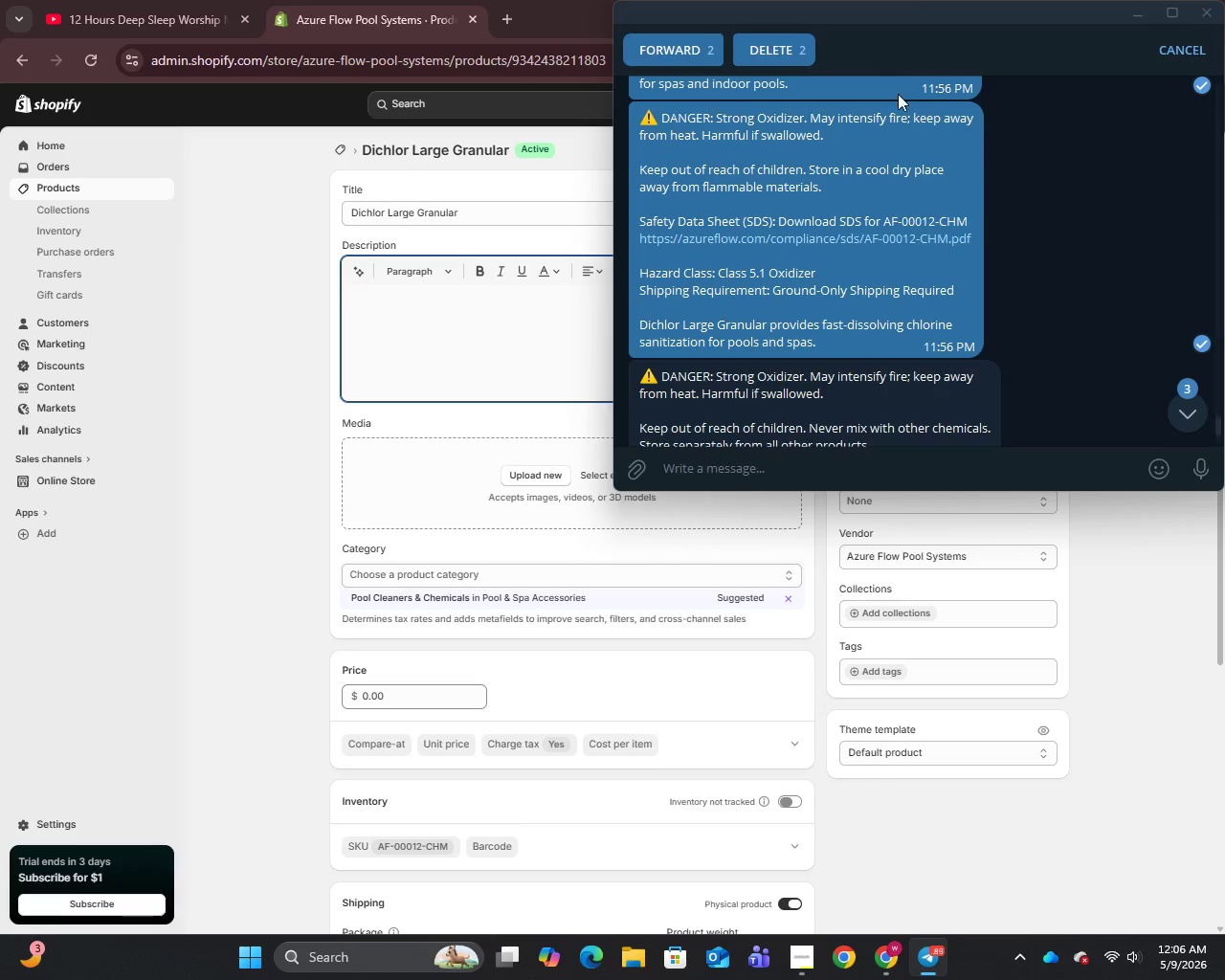 
left_click([899, 98])
 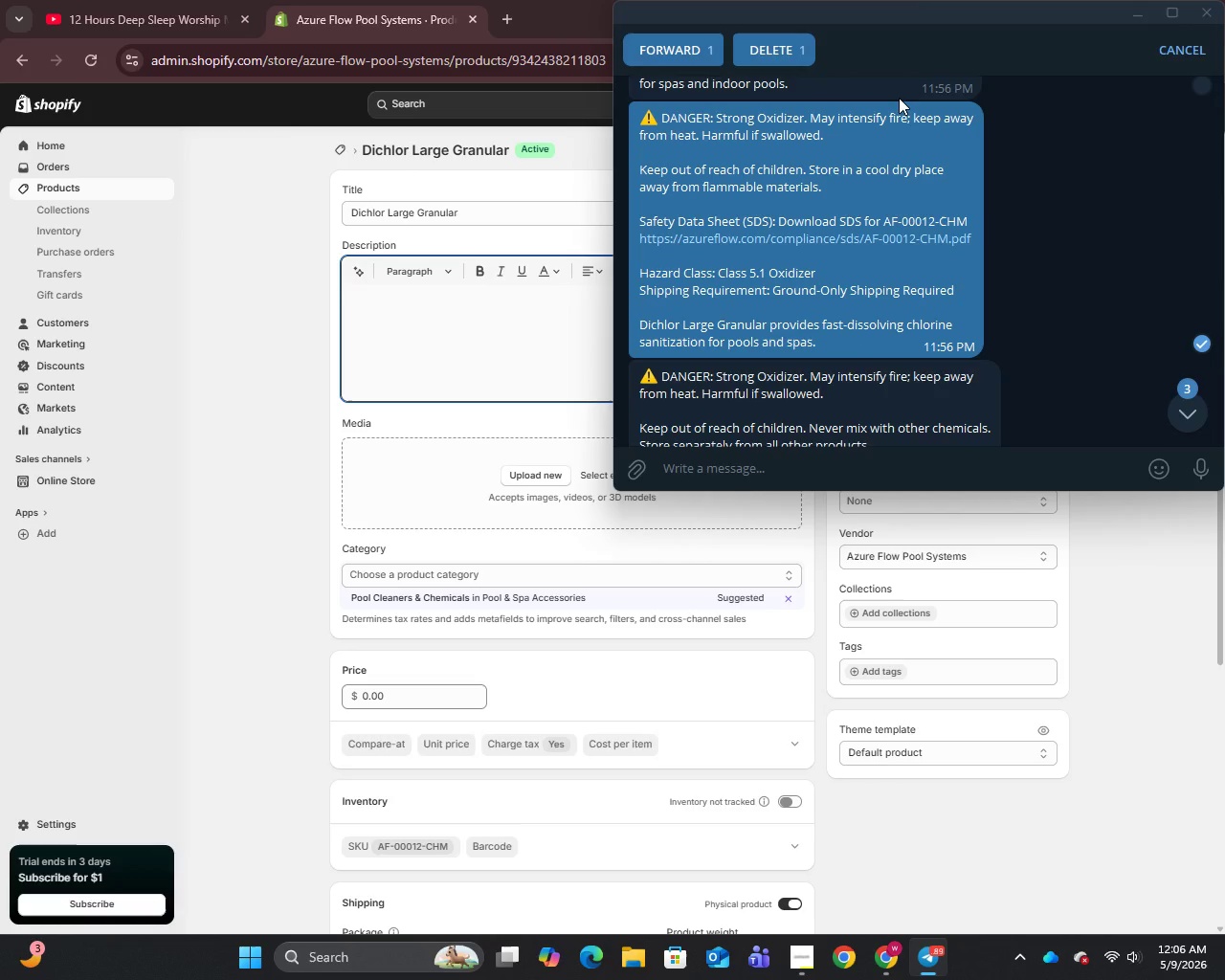 
key(Control+C)
 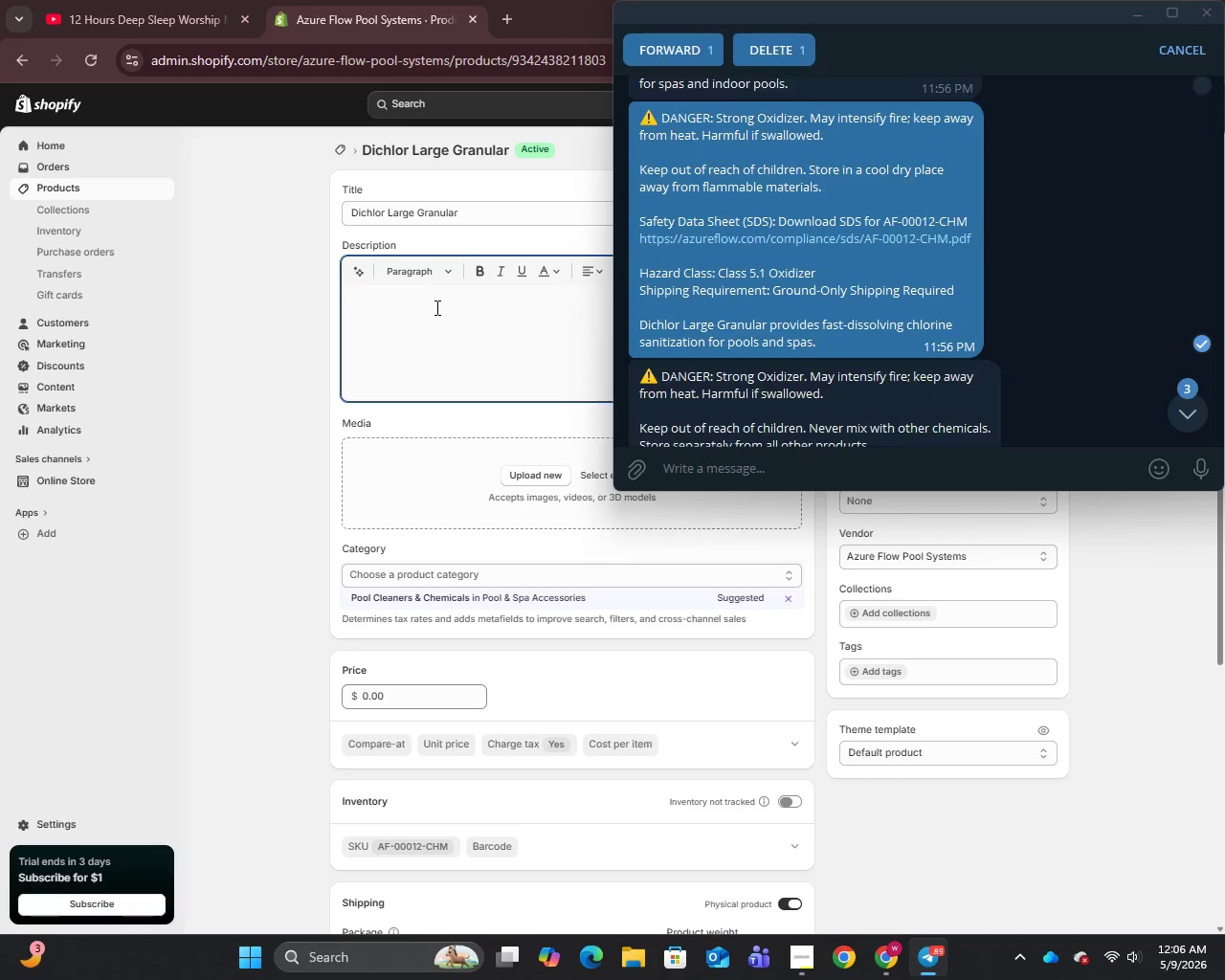 
key(Control+V)
 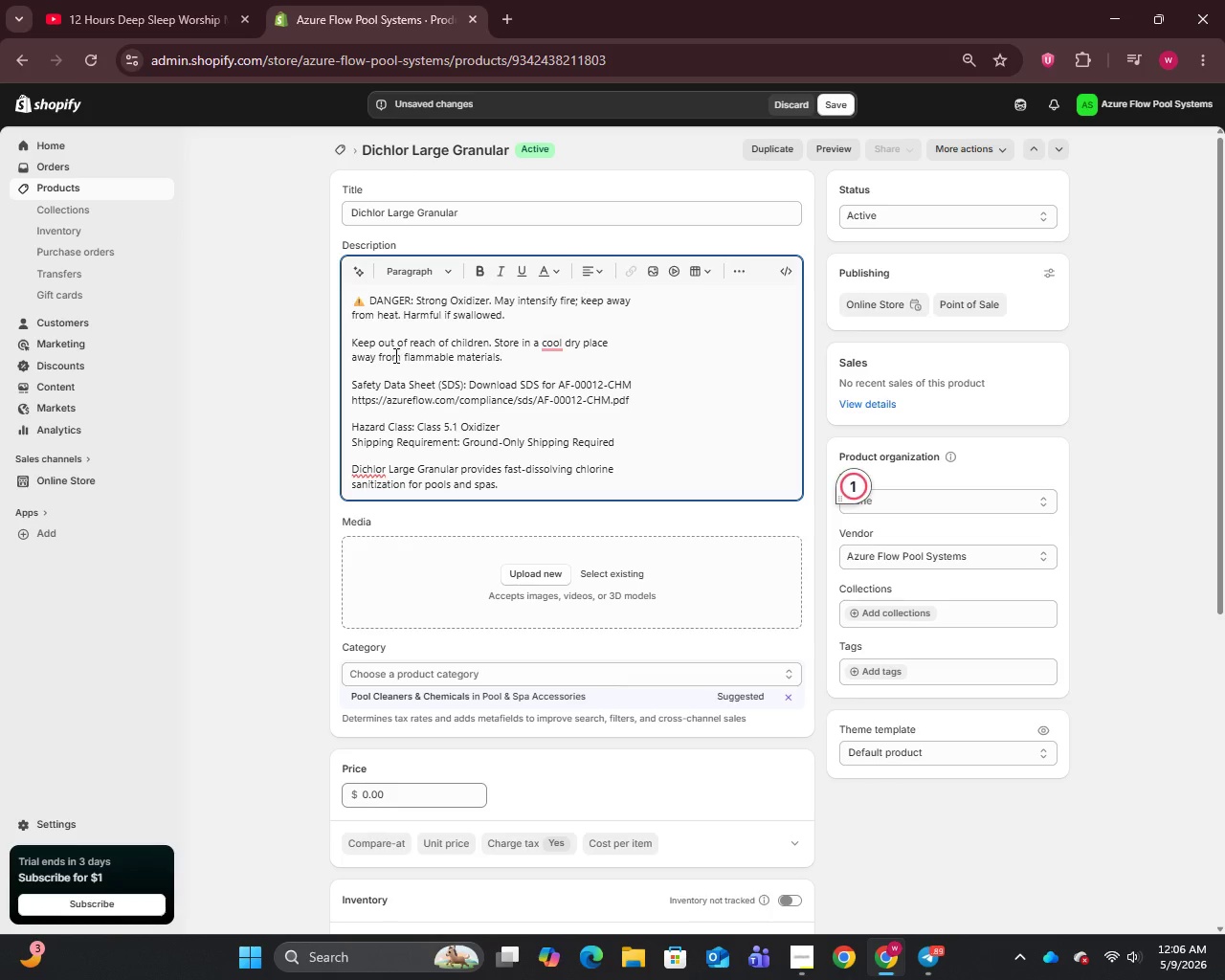 
left_click([553, 347])
 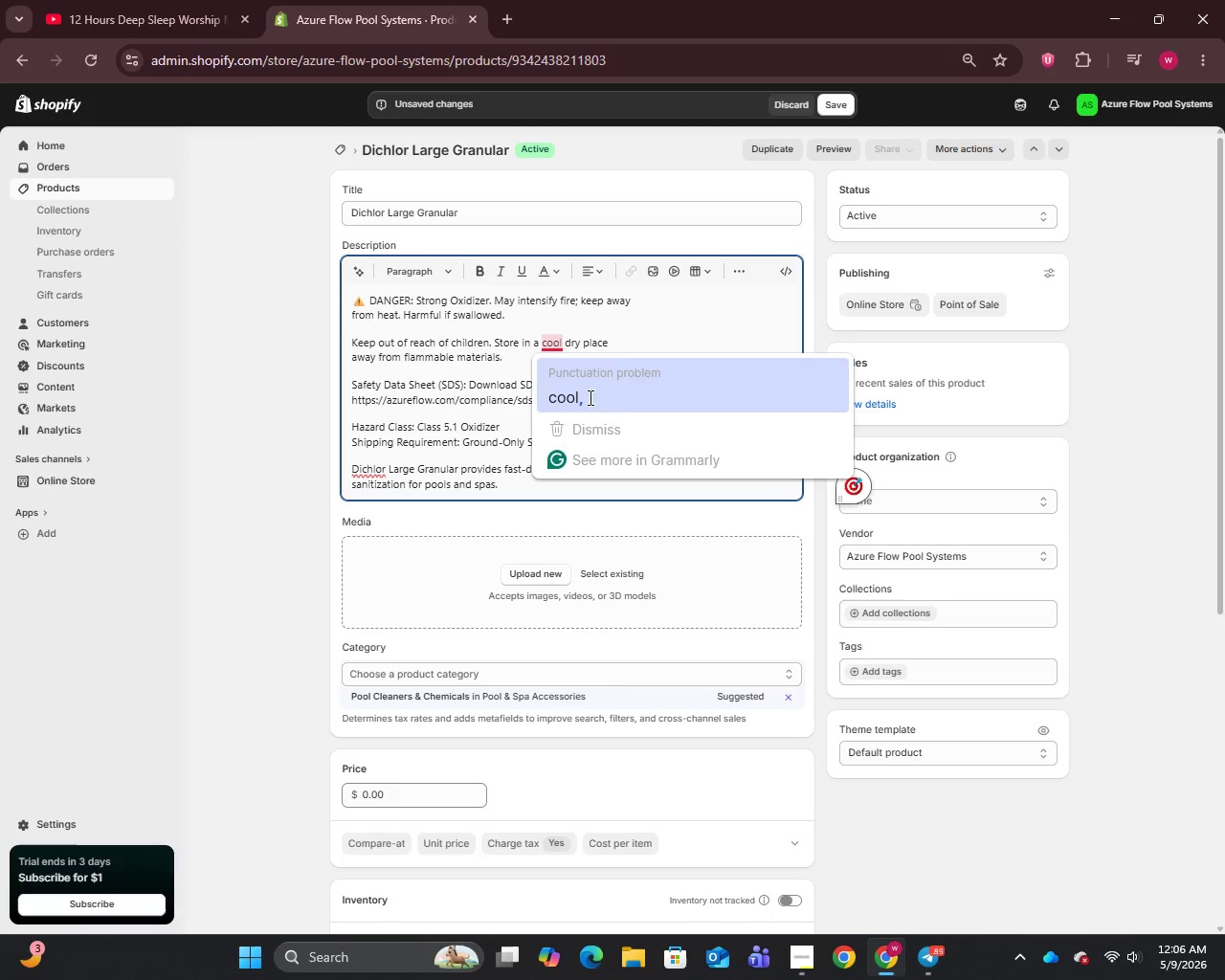 
left_click([589, 397])
 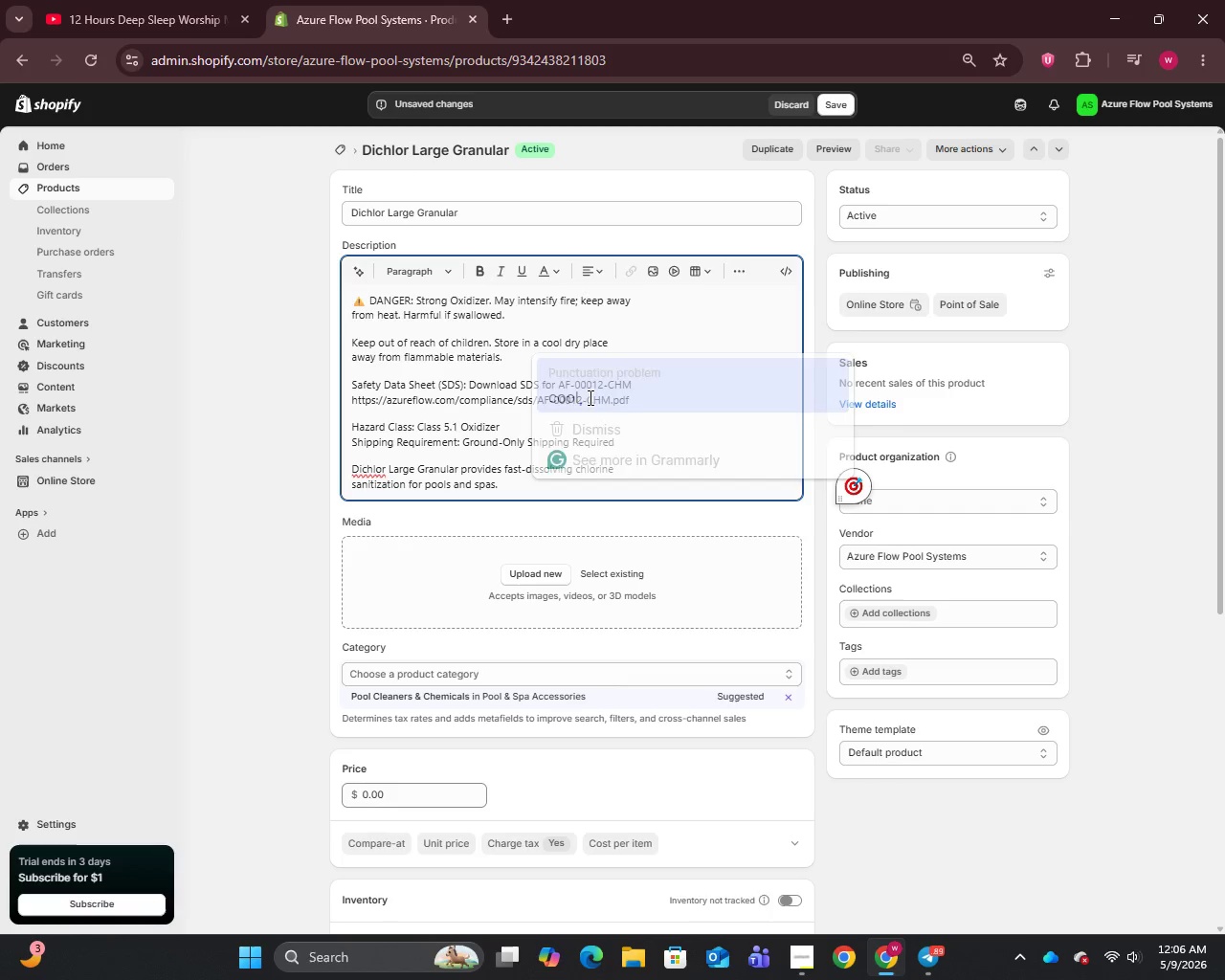 
left_click([349, 355])
 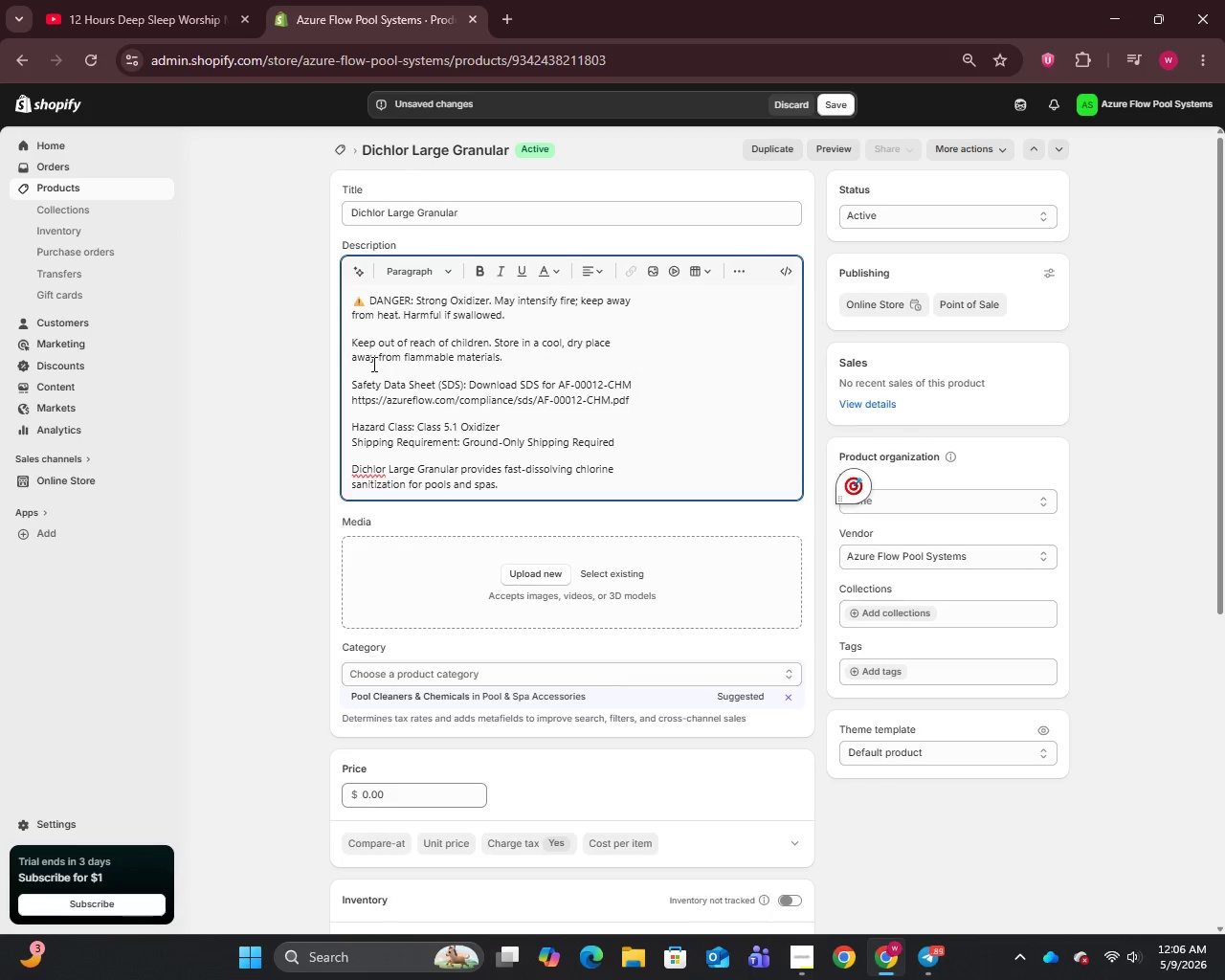 
key(Backspace)
 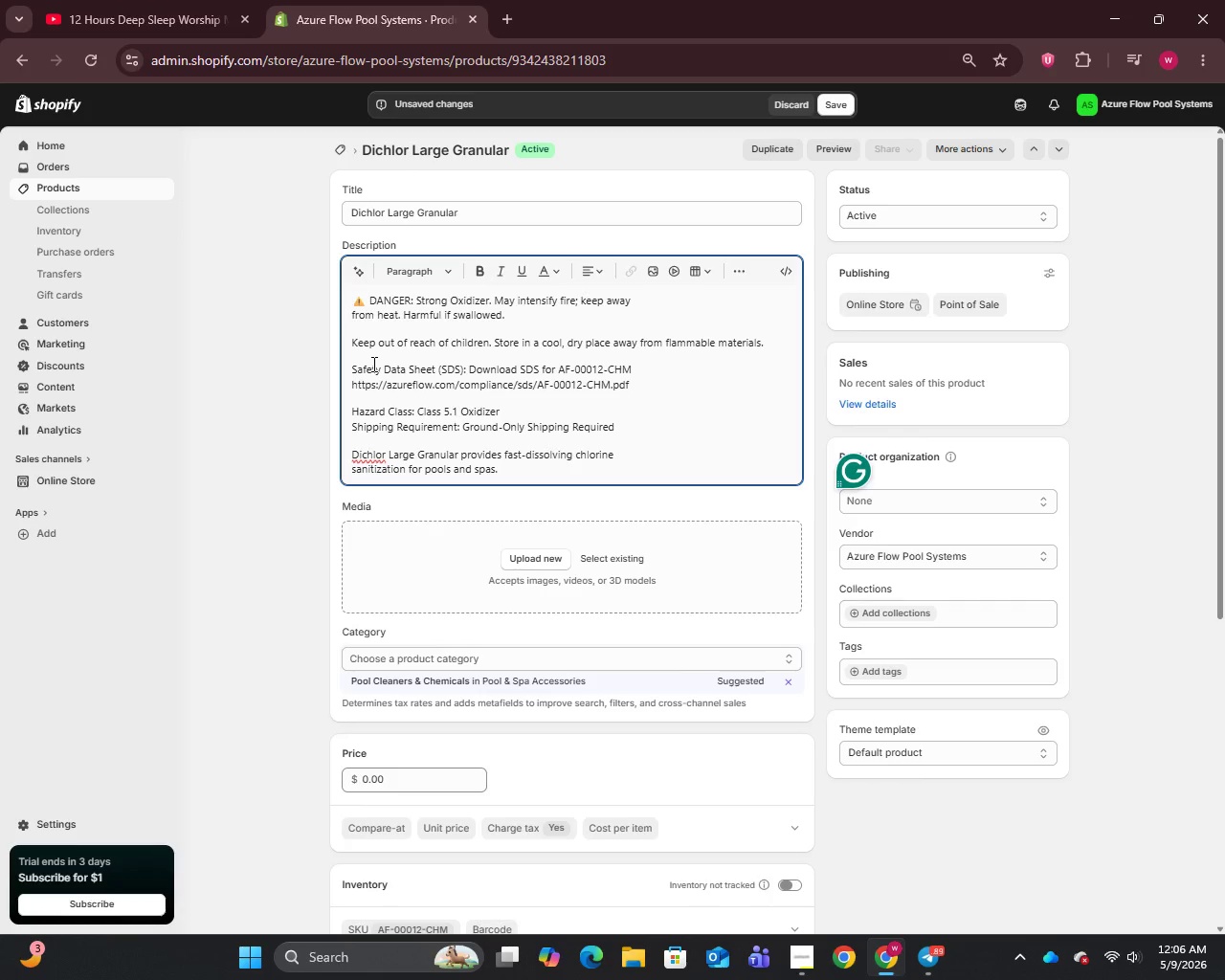 
wait(5.42)
 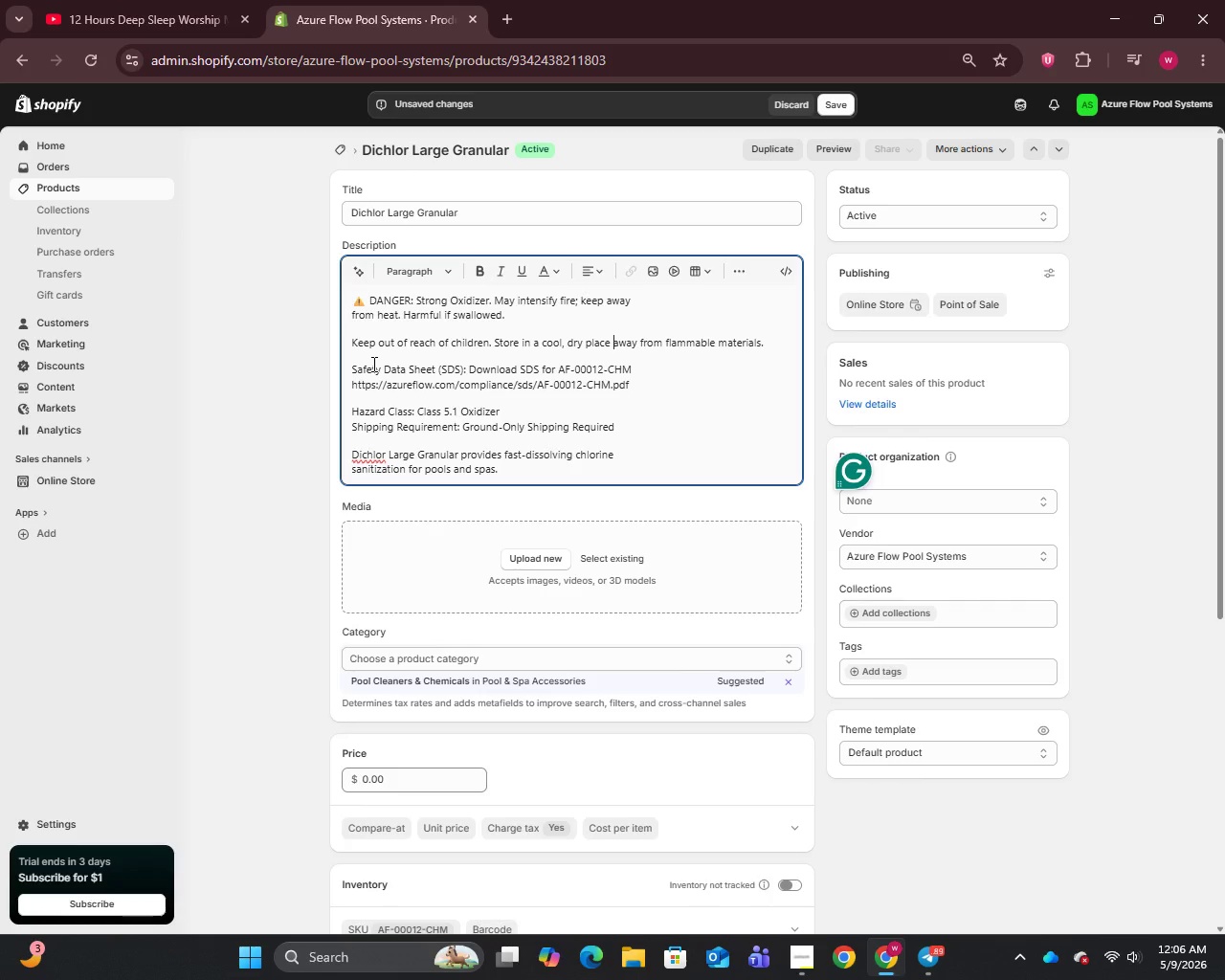 
left_click([350, 474])
 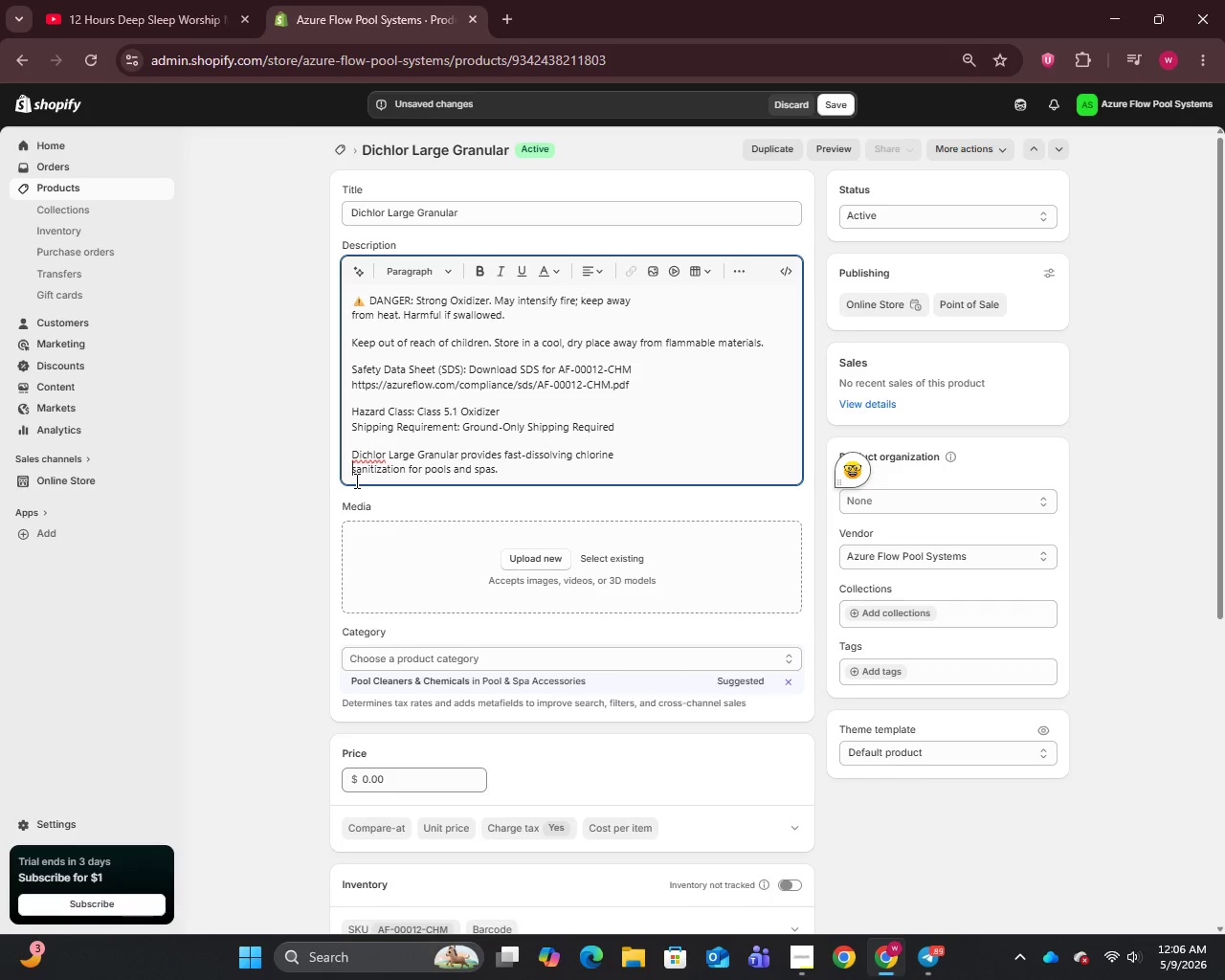 
key(Backspace)
 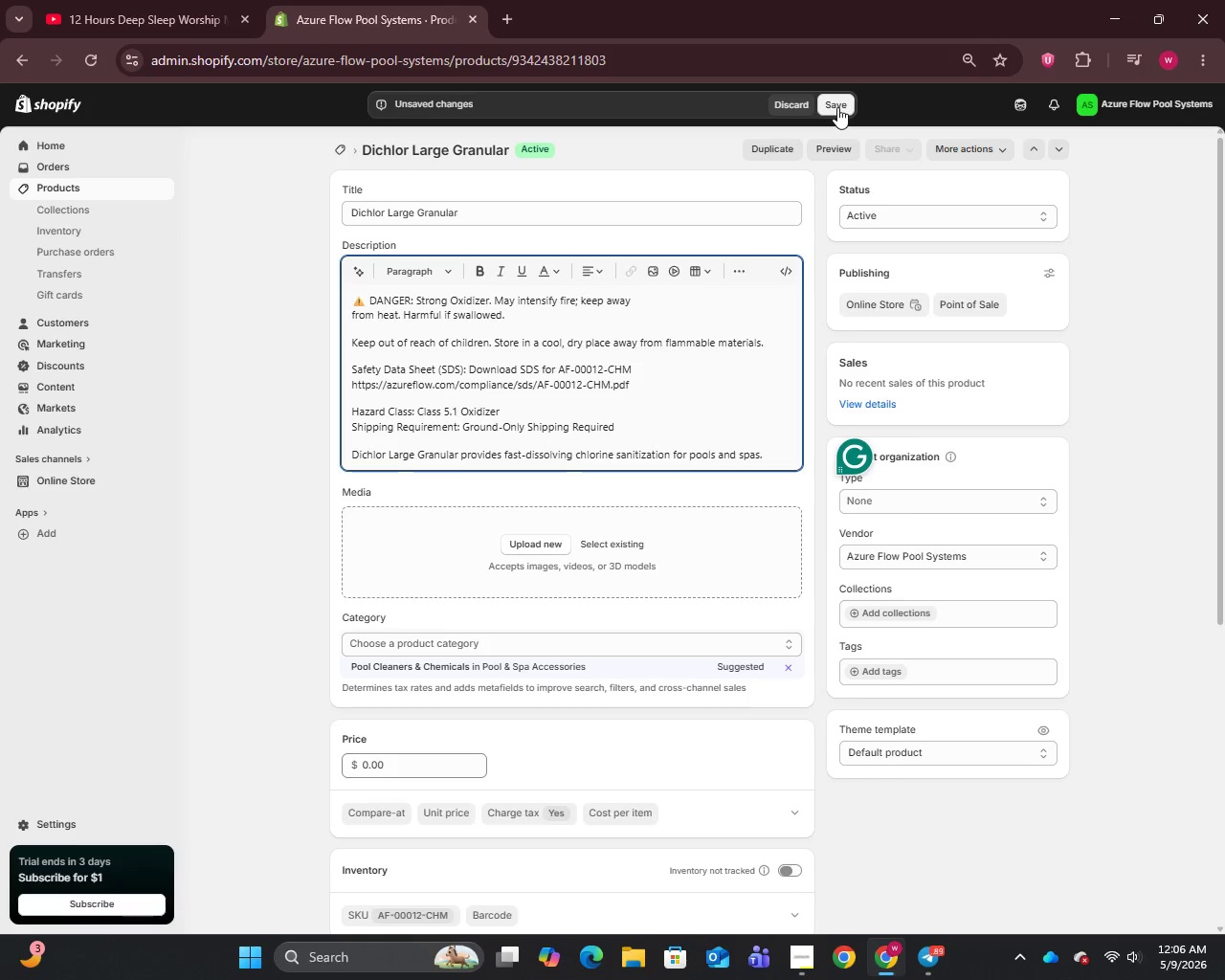 
wait(5.08)
 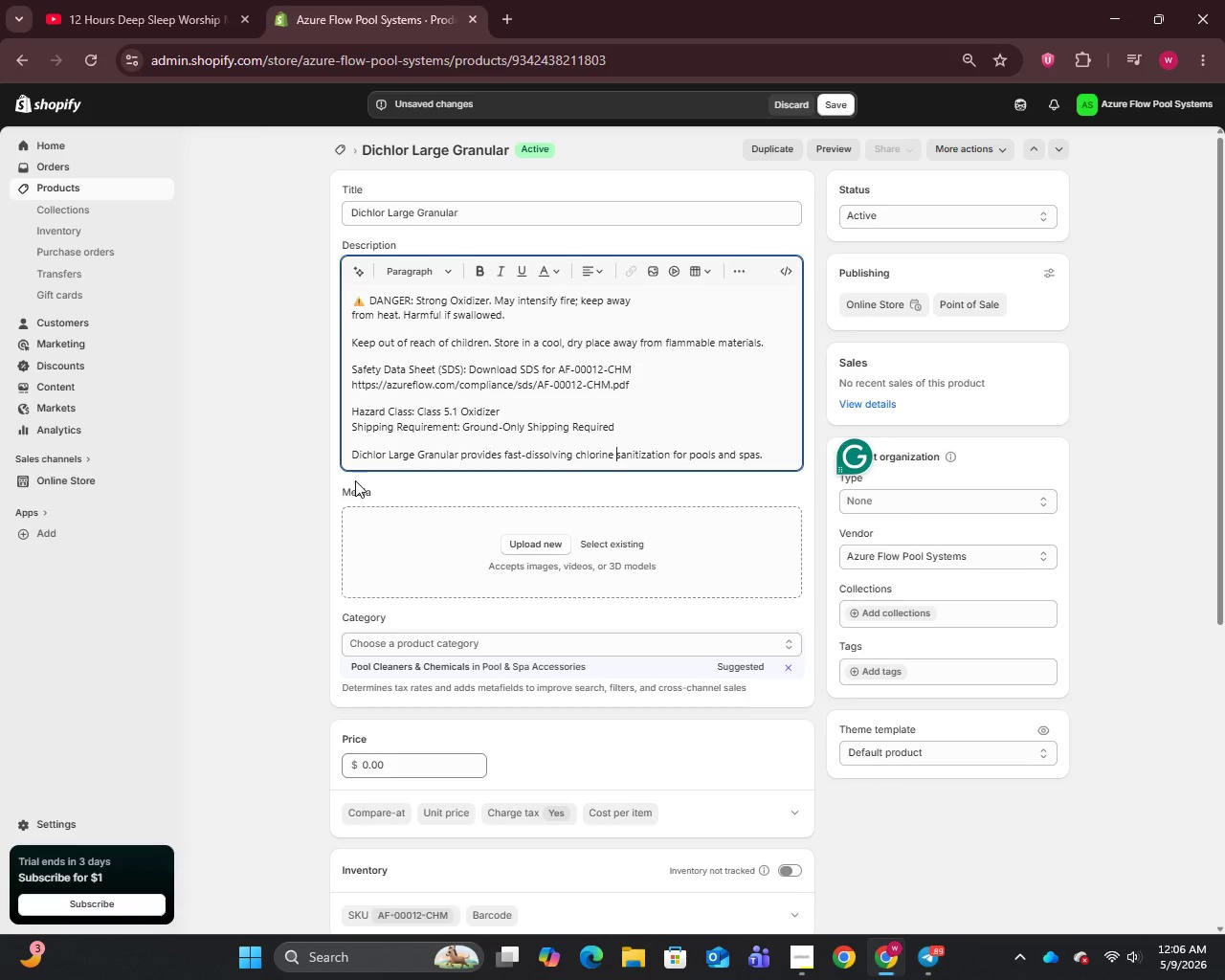 
left_click([837, 107])
 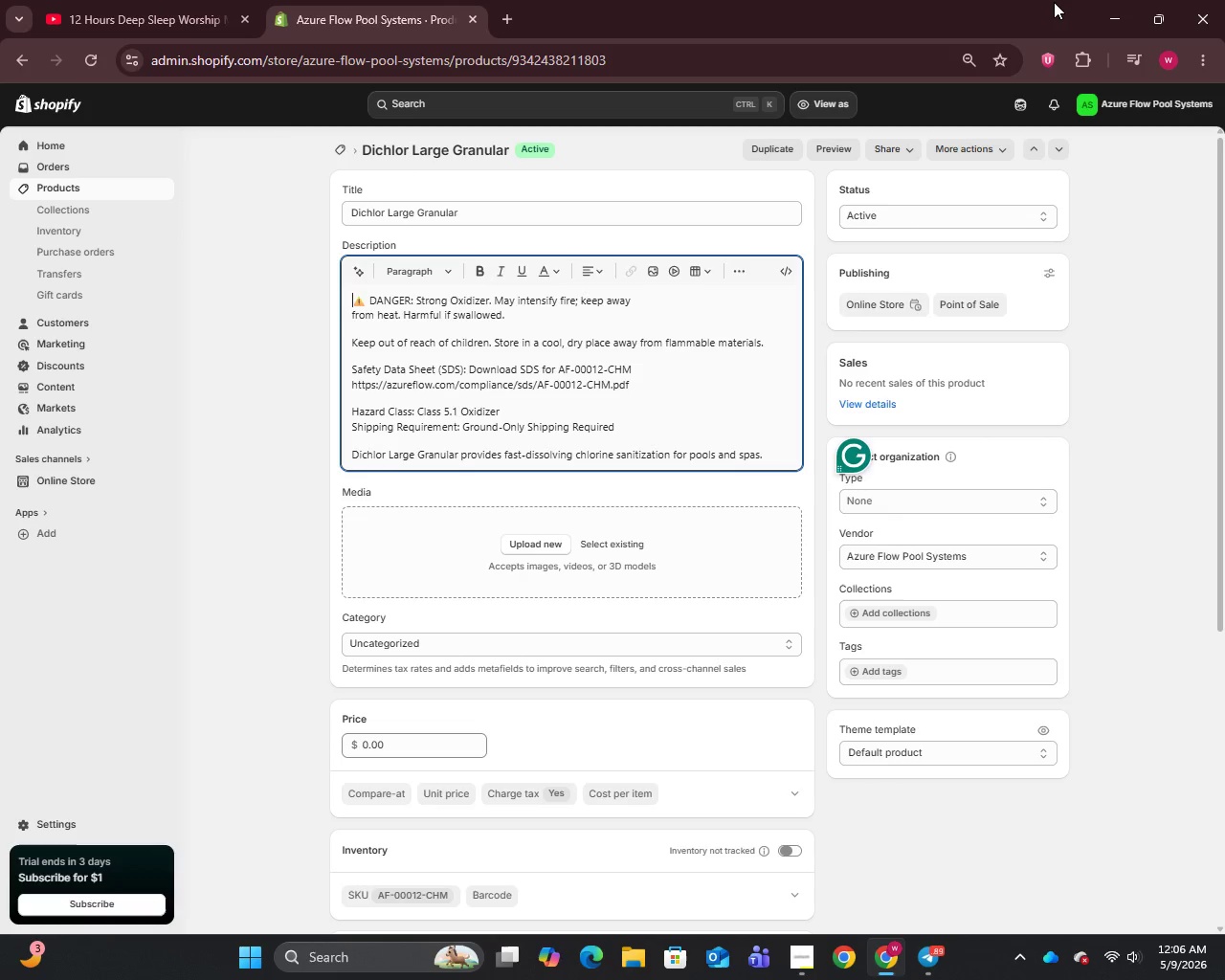 
wait(22.84)
 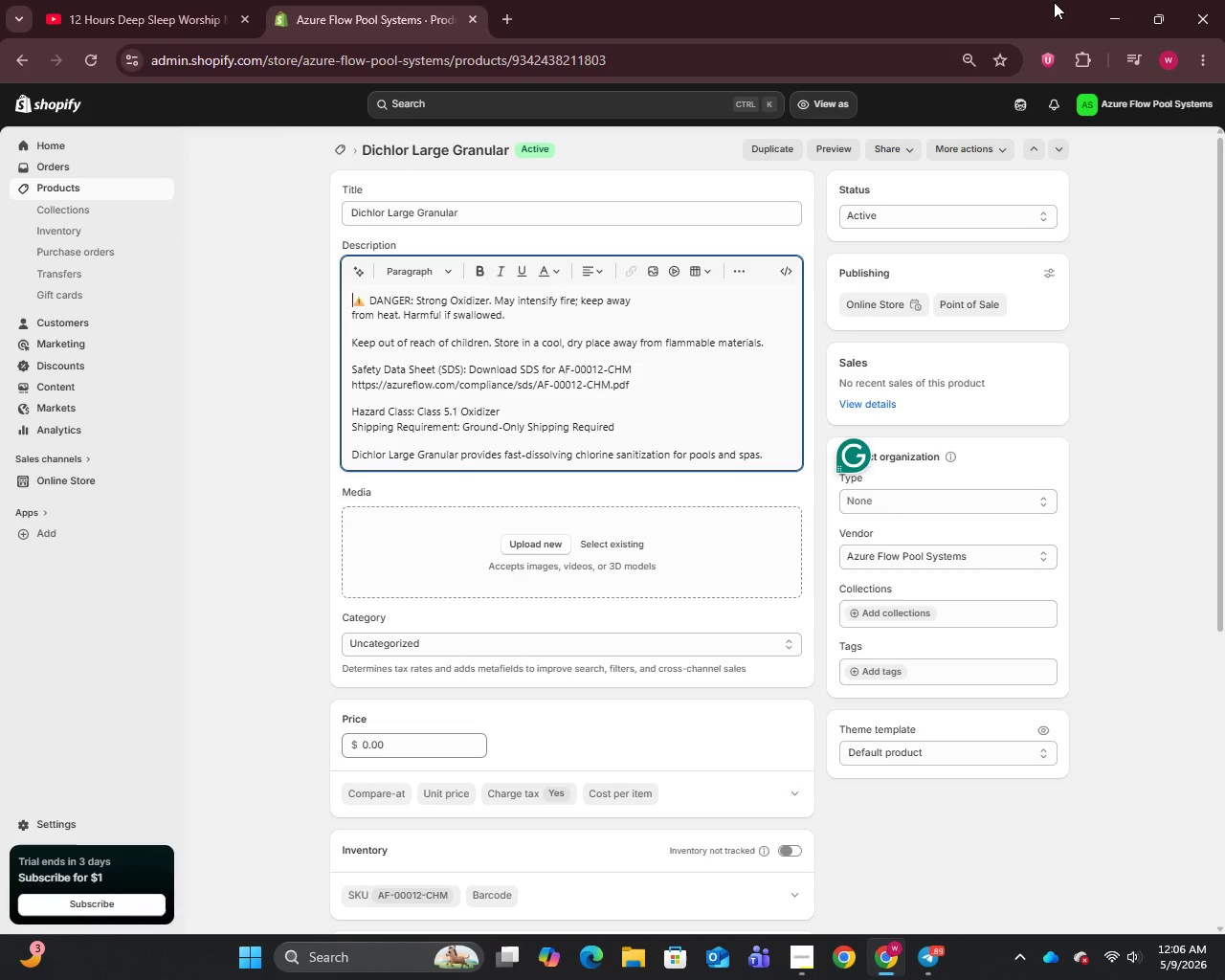 
left_click([86, 186])
 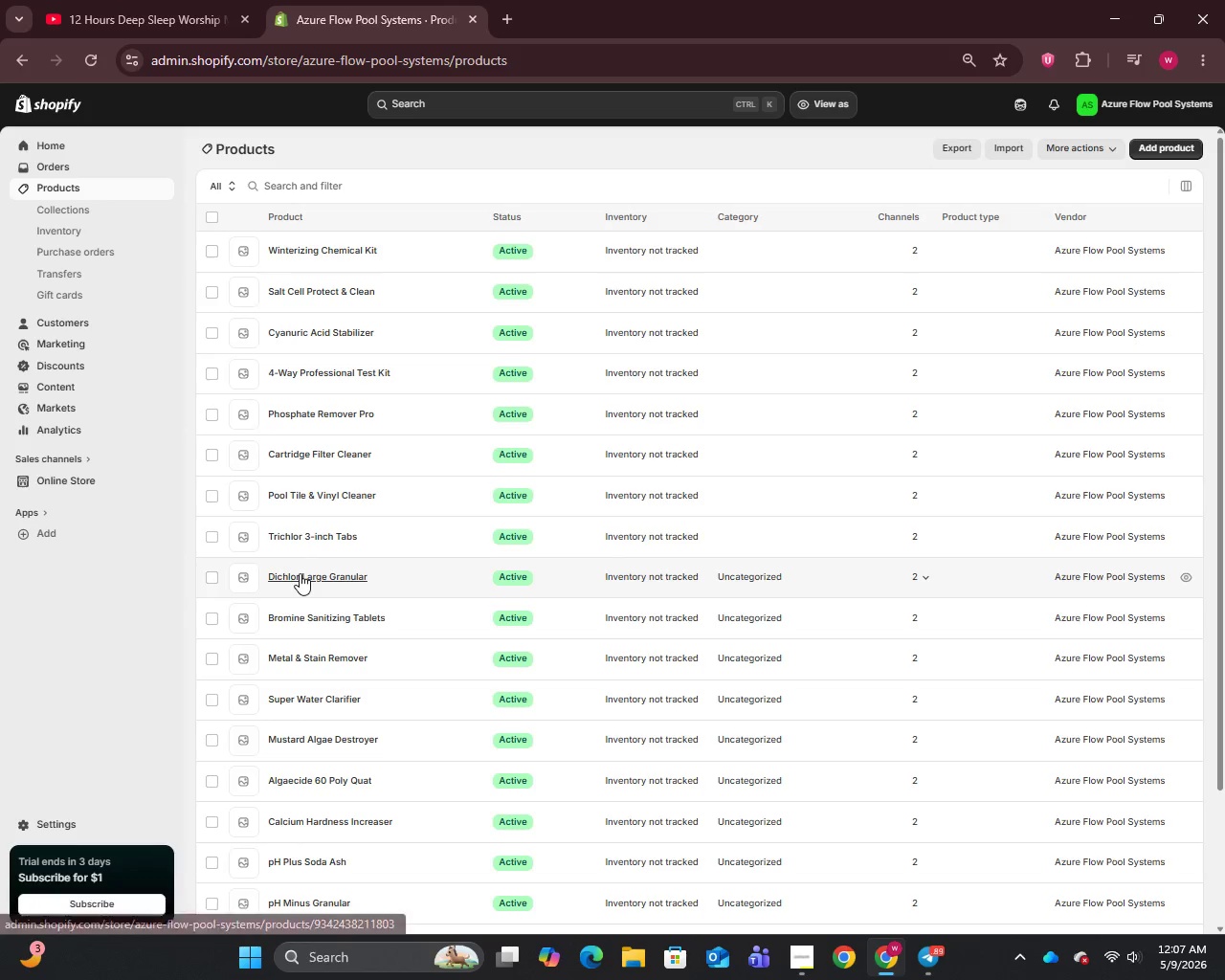 
wait(5.69)
 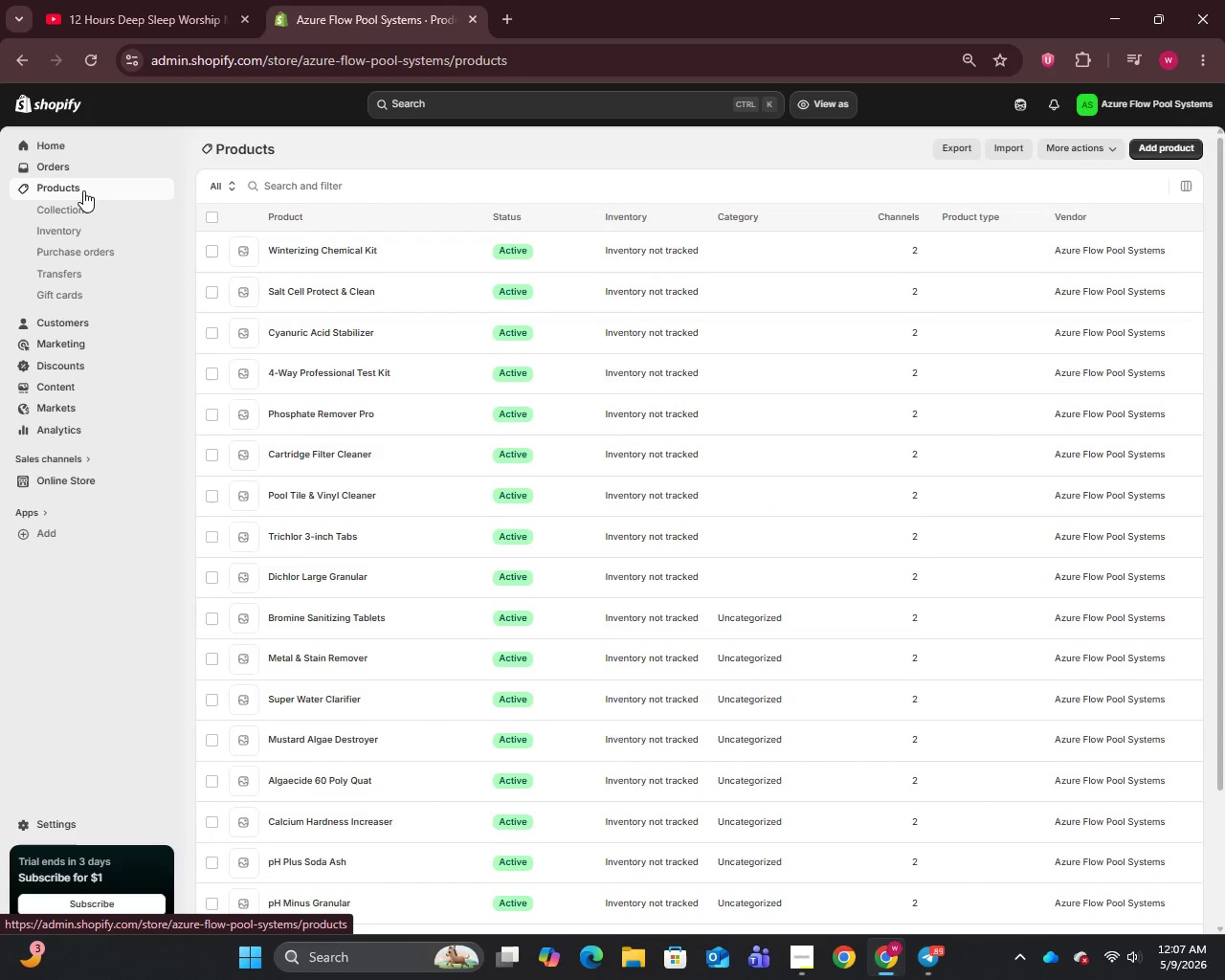 
left_click([296, 538])
 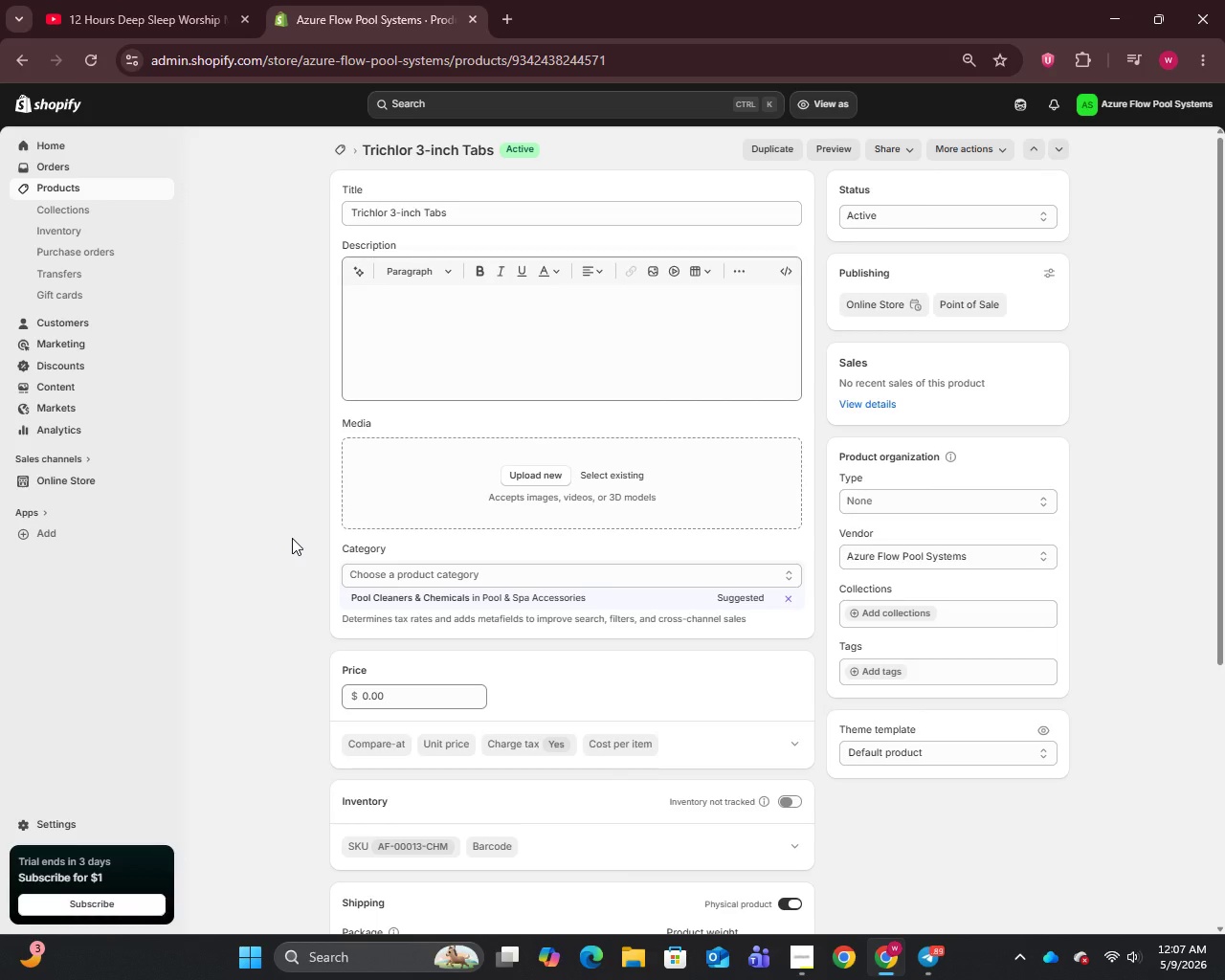 
wait(40.03)
 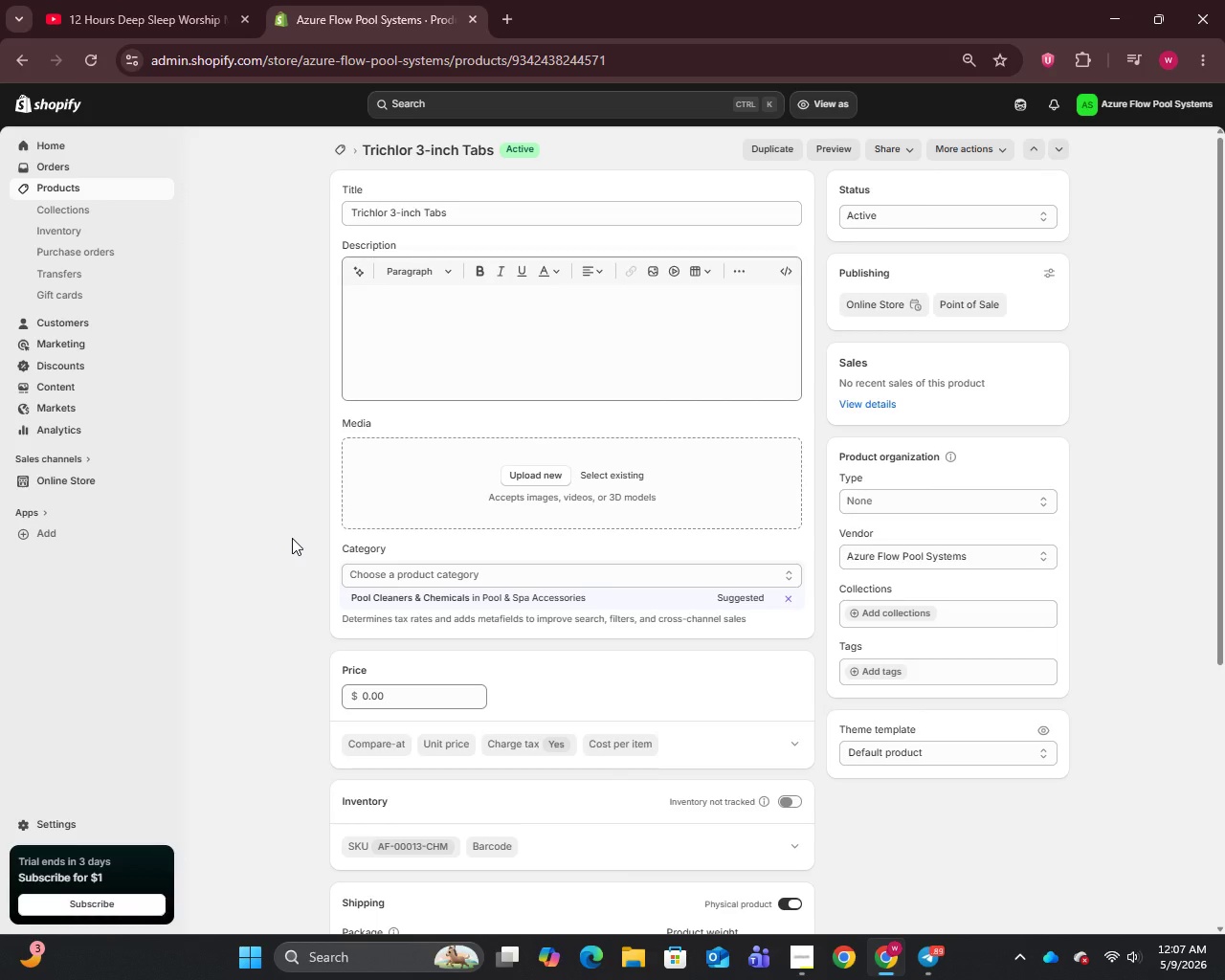 
left_click([48, 189])
 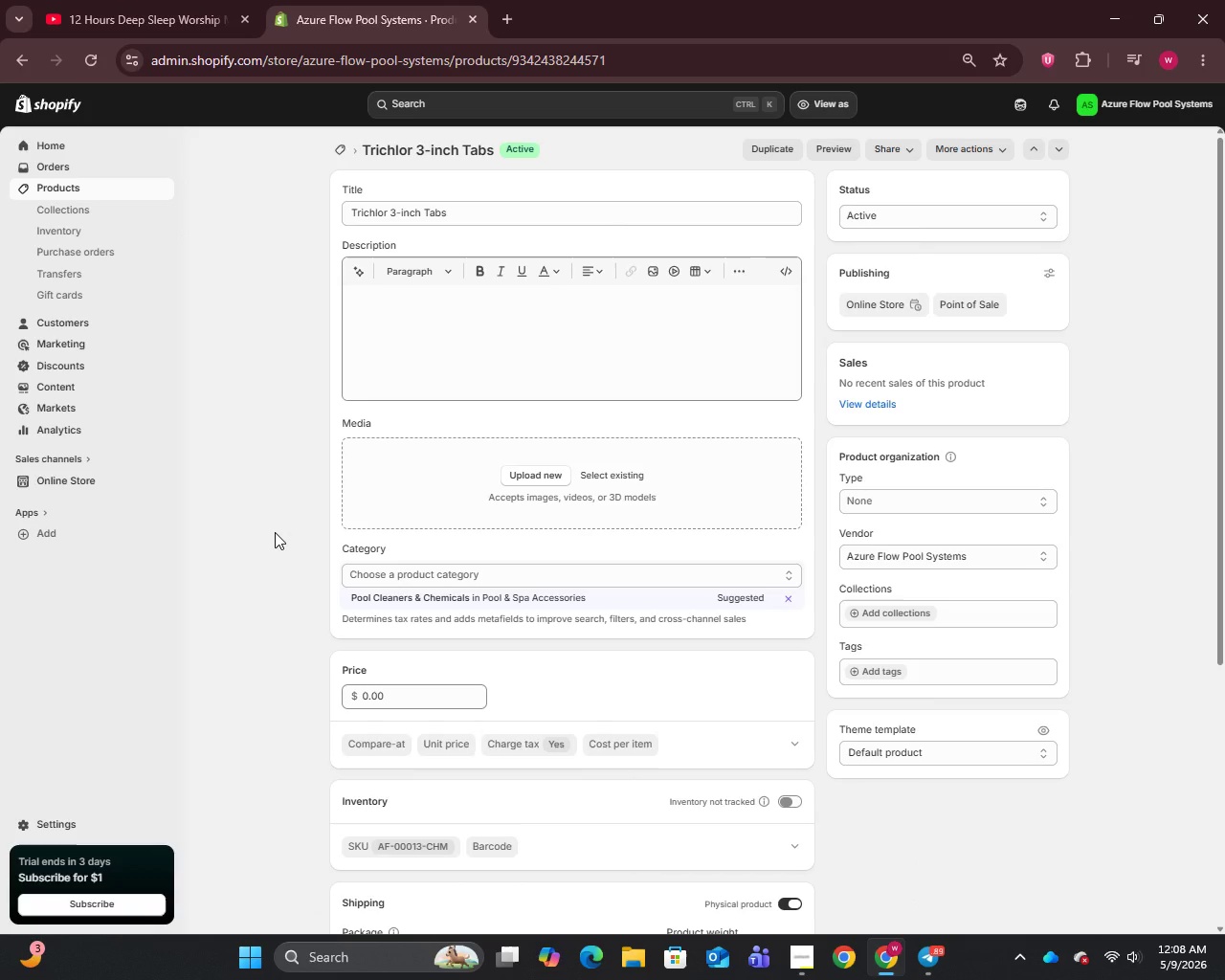 
wait(61.5)
 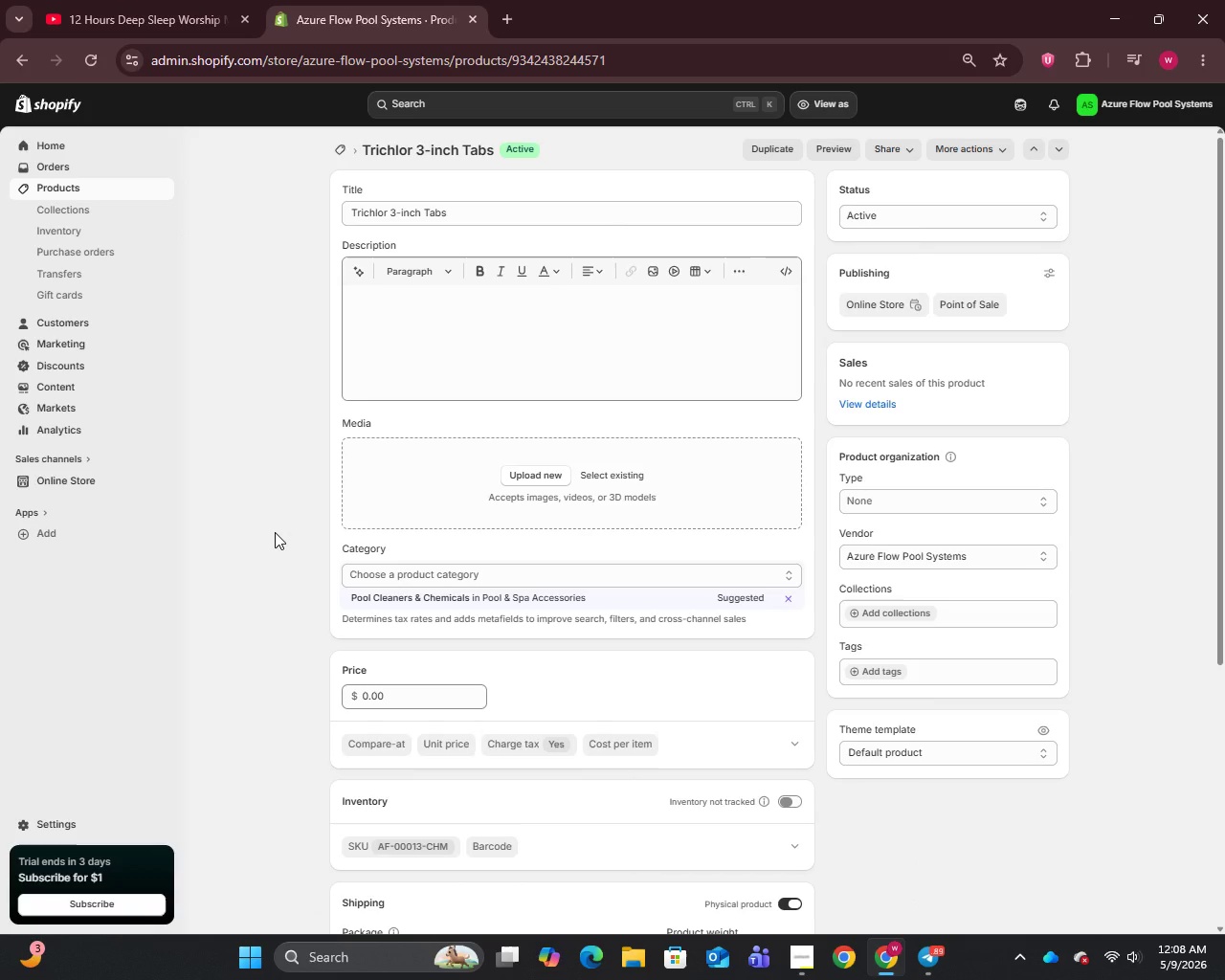 
left_click([559, 353])
 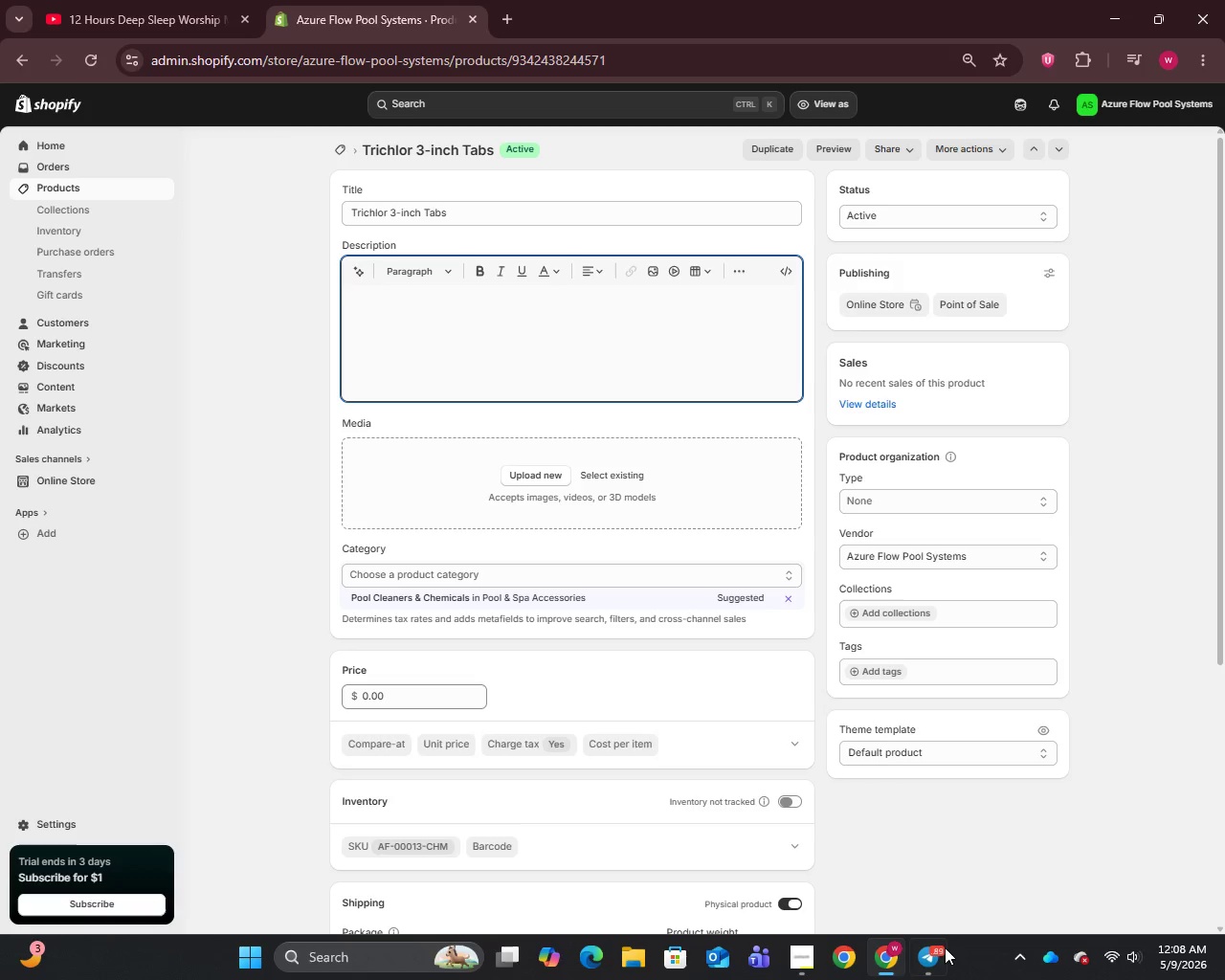 
left_click([941, 952])
 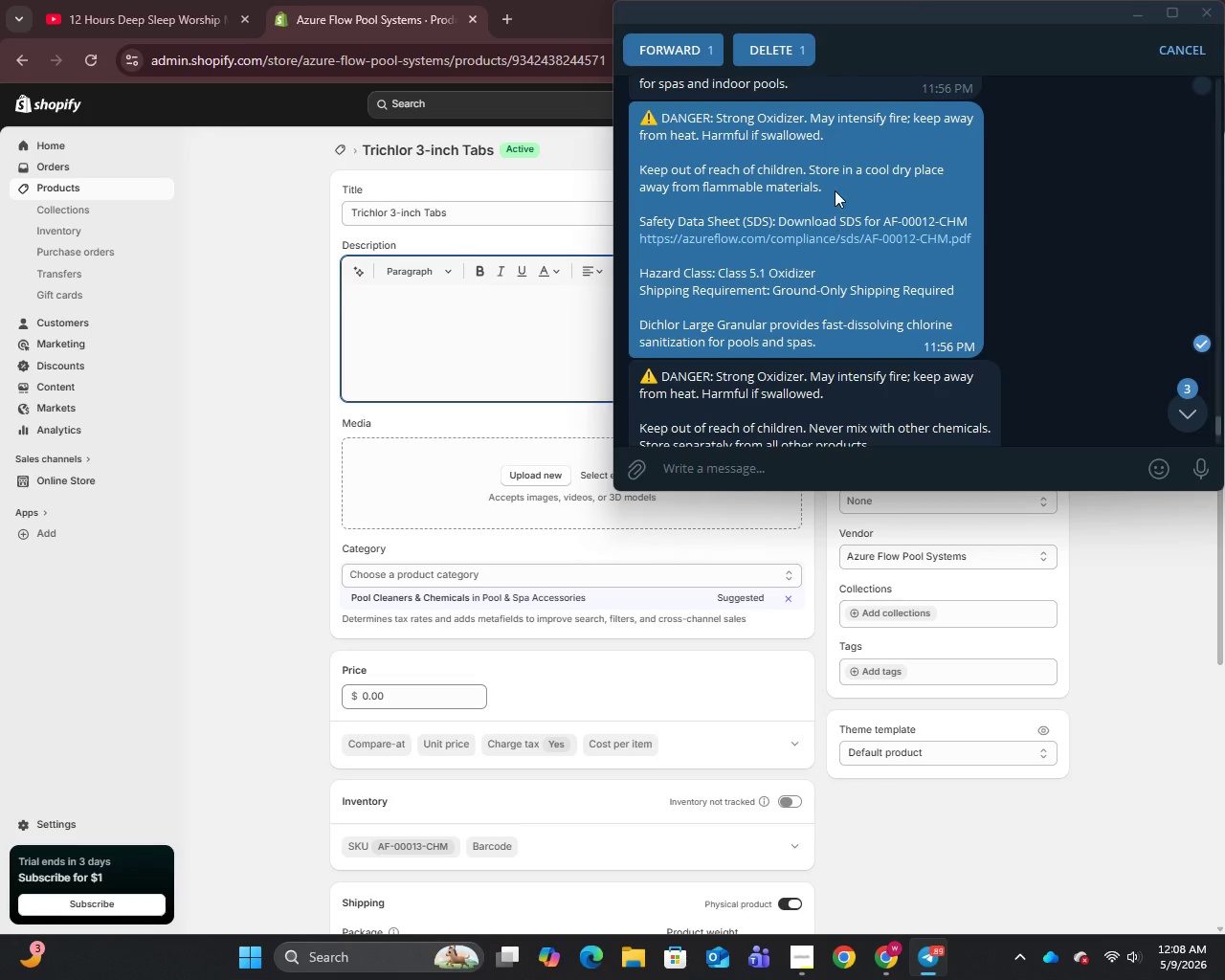 
scroll: coordinate [832, 315], scroll_direction: down, amount: 4.0
 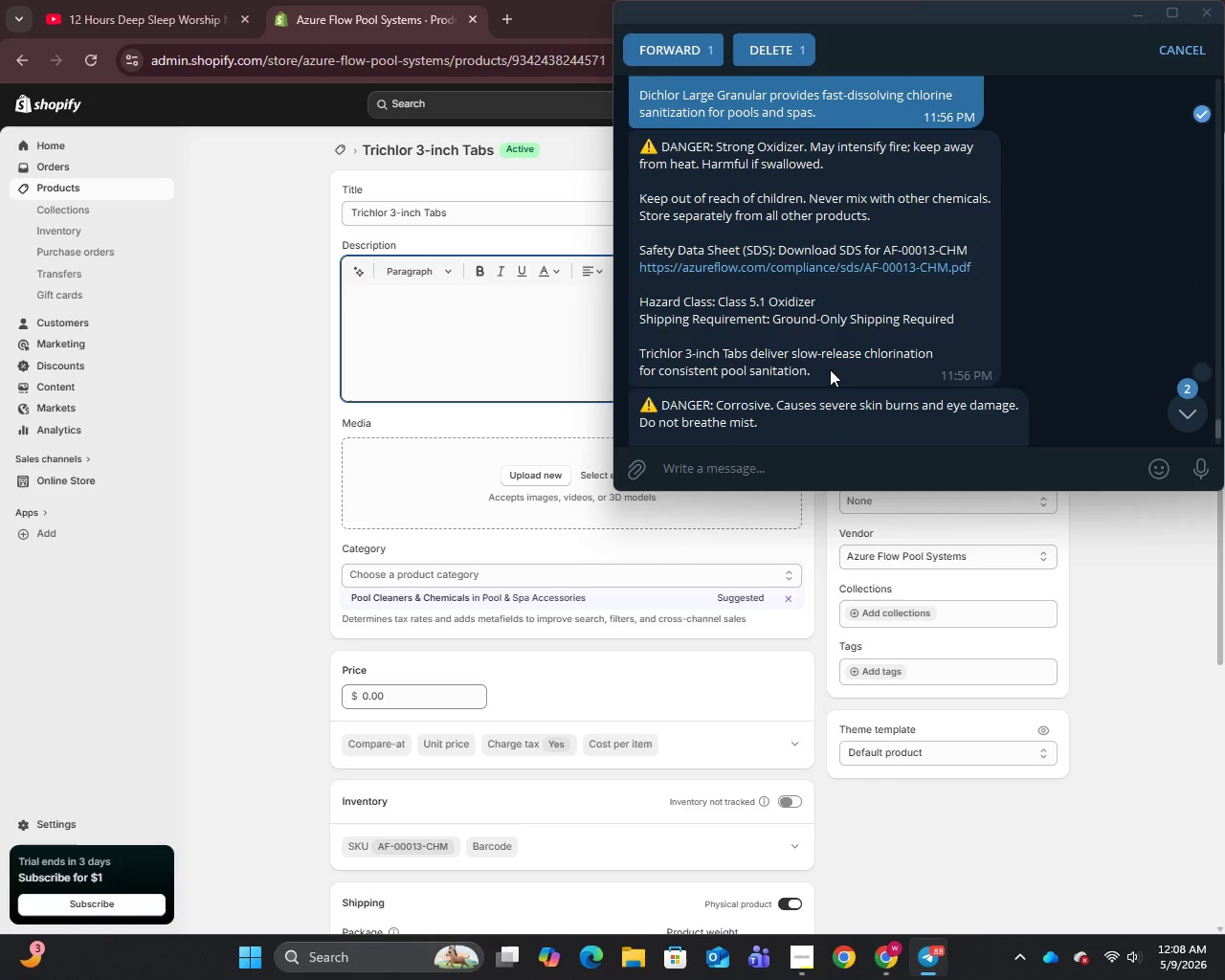 
left_click([831, 373])
 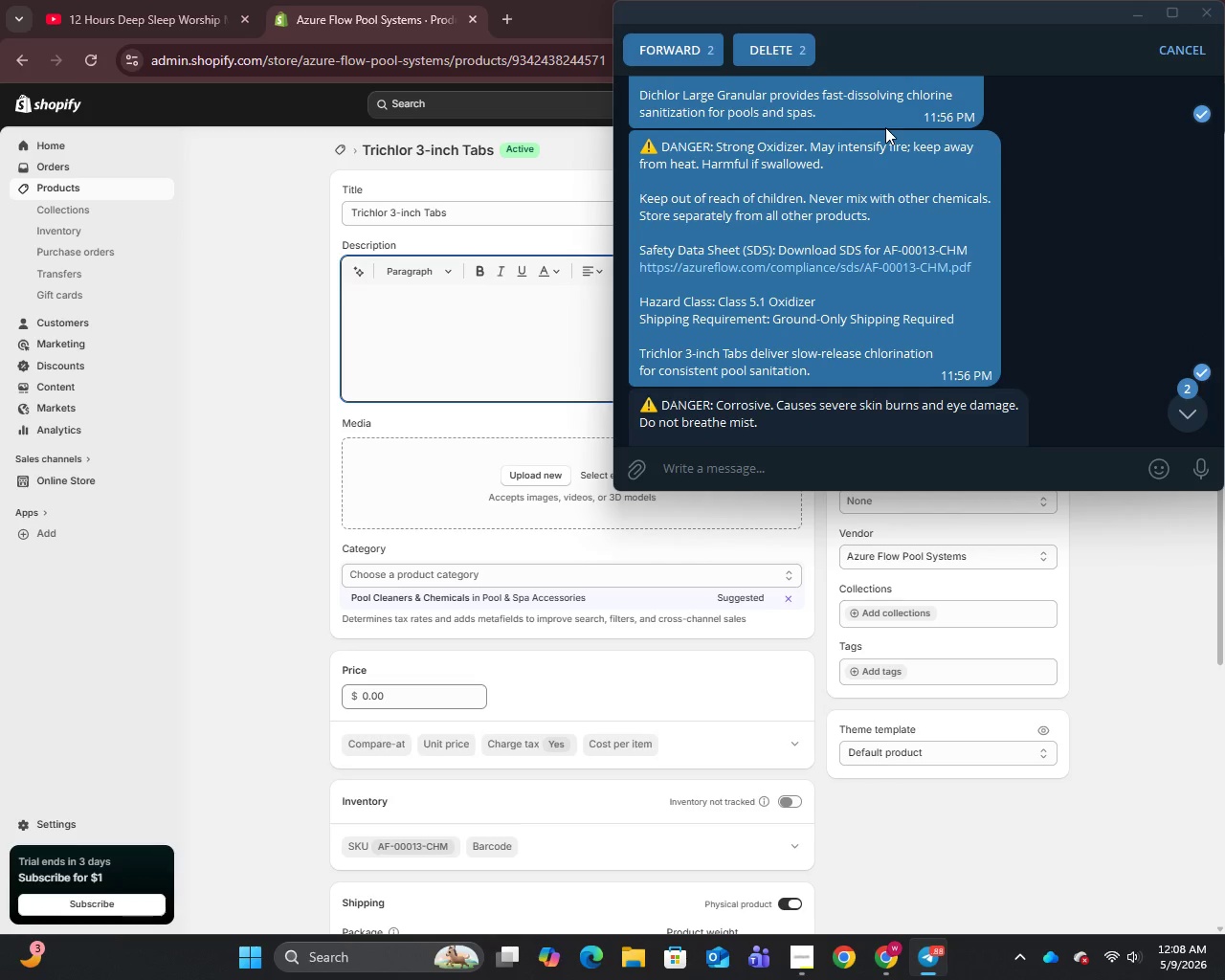 
left_click([887, 114])
 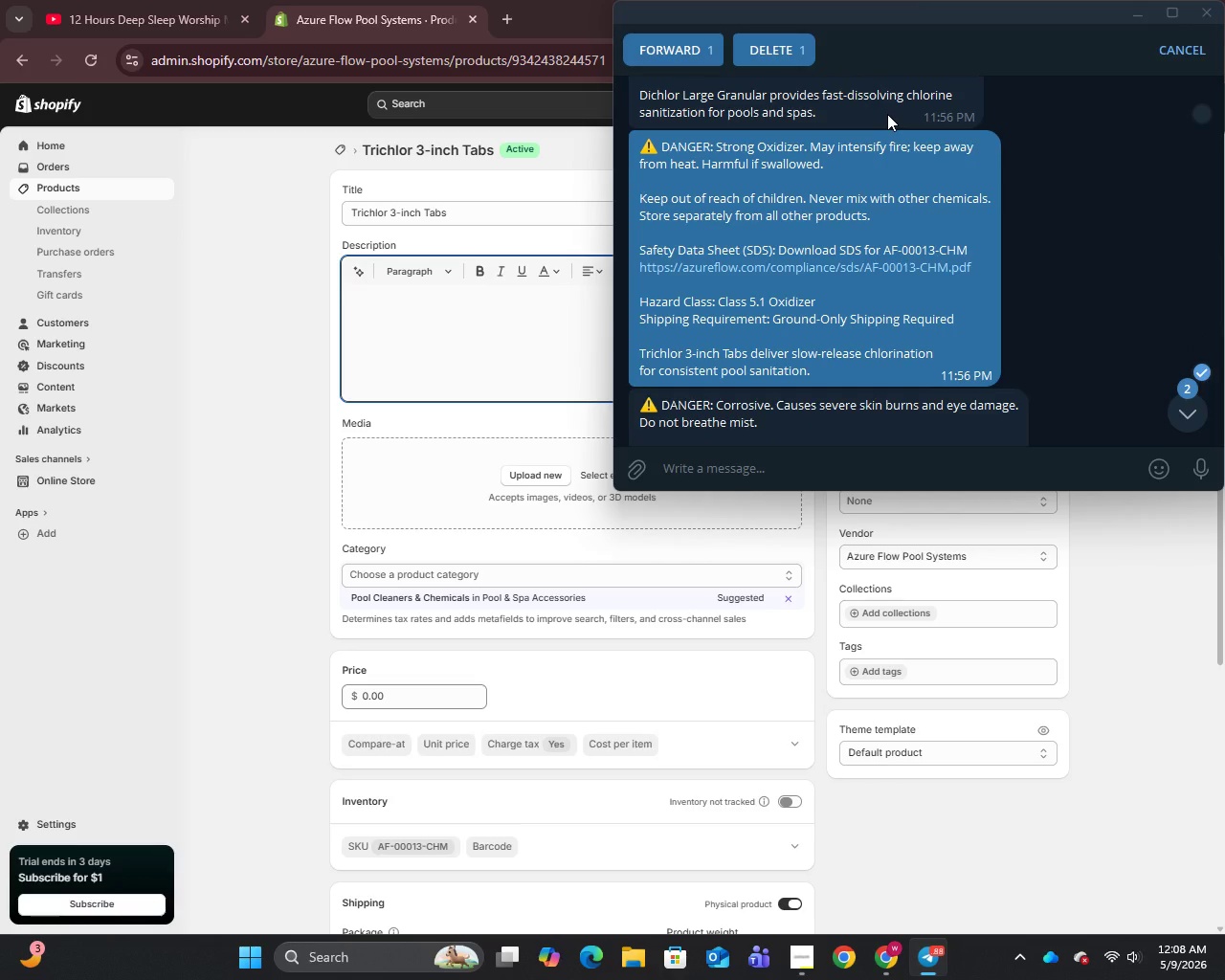 
key(Control+C)
 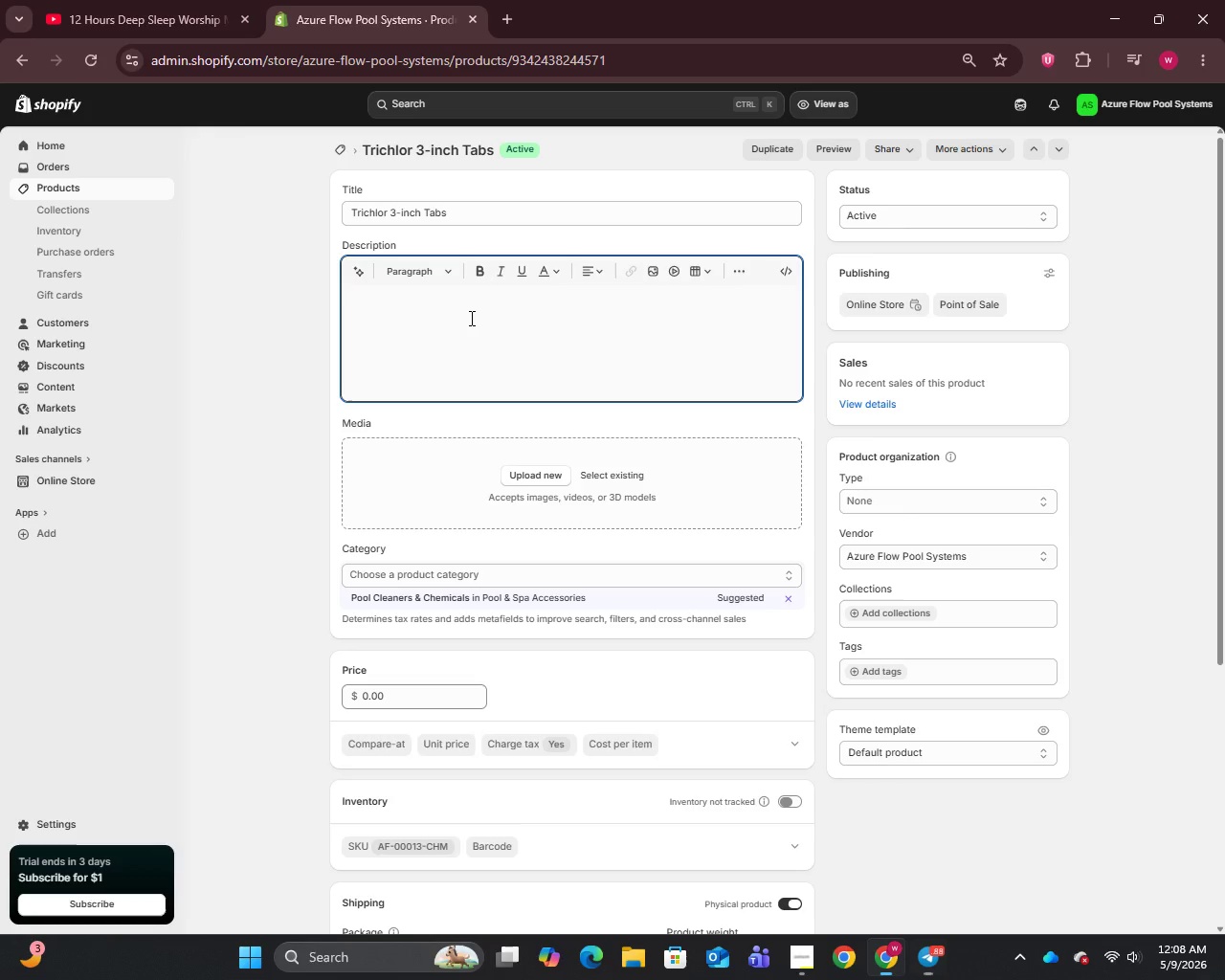 
key(Control+V)
 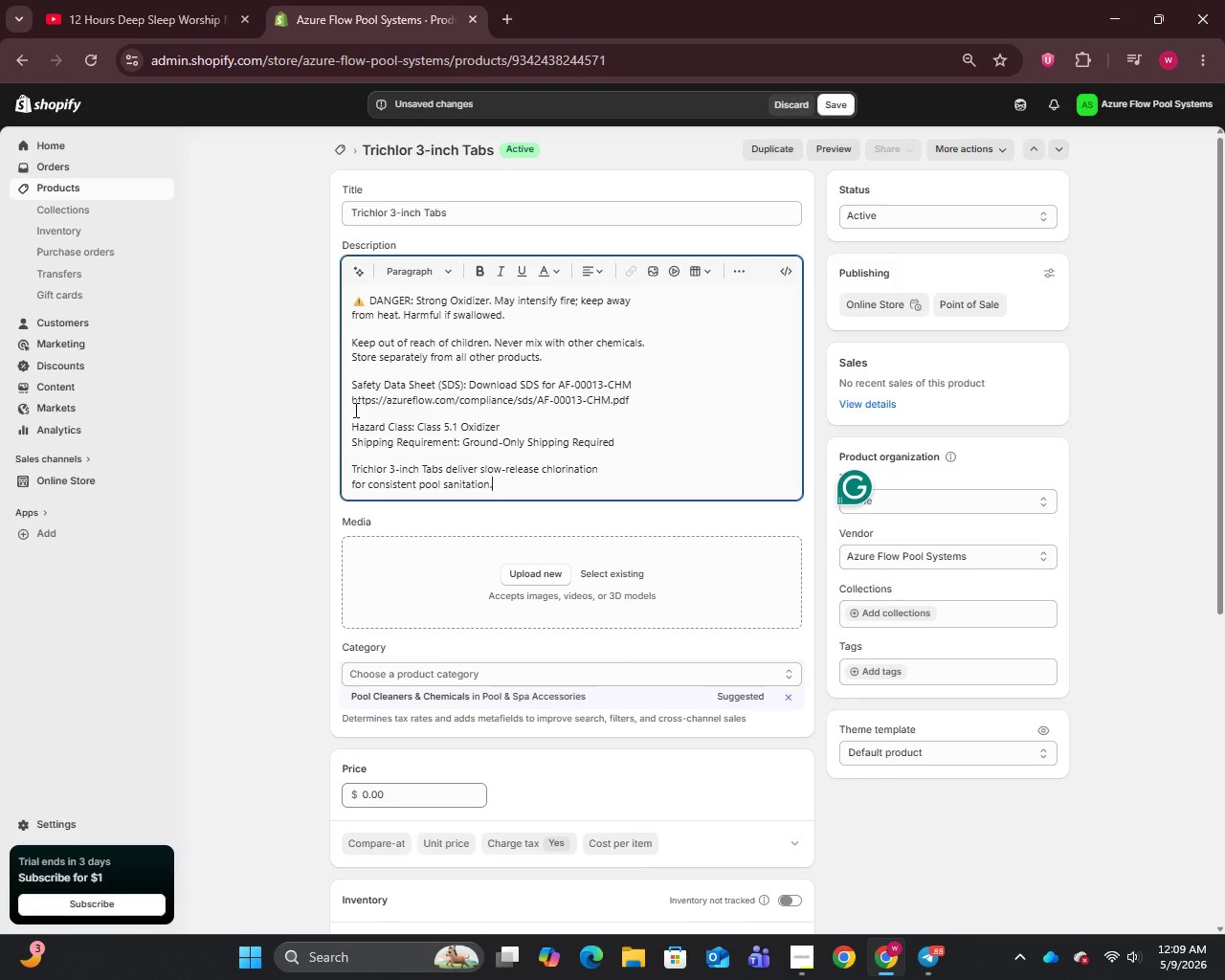 
left_click([351, 364])
 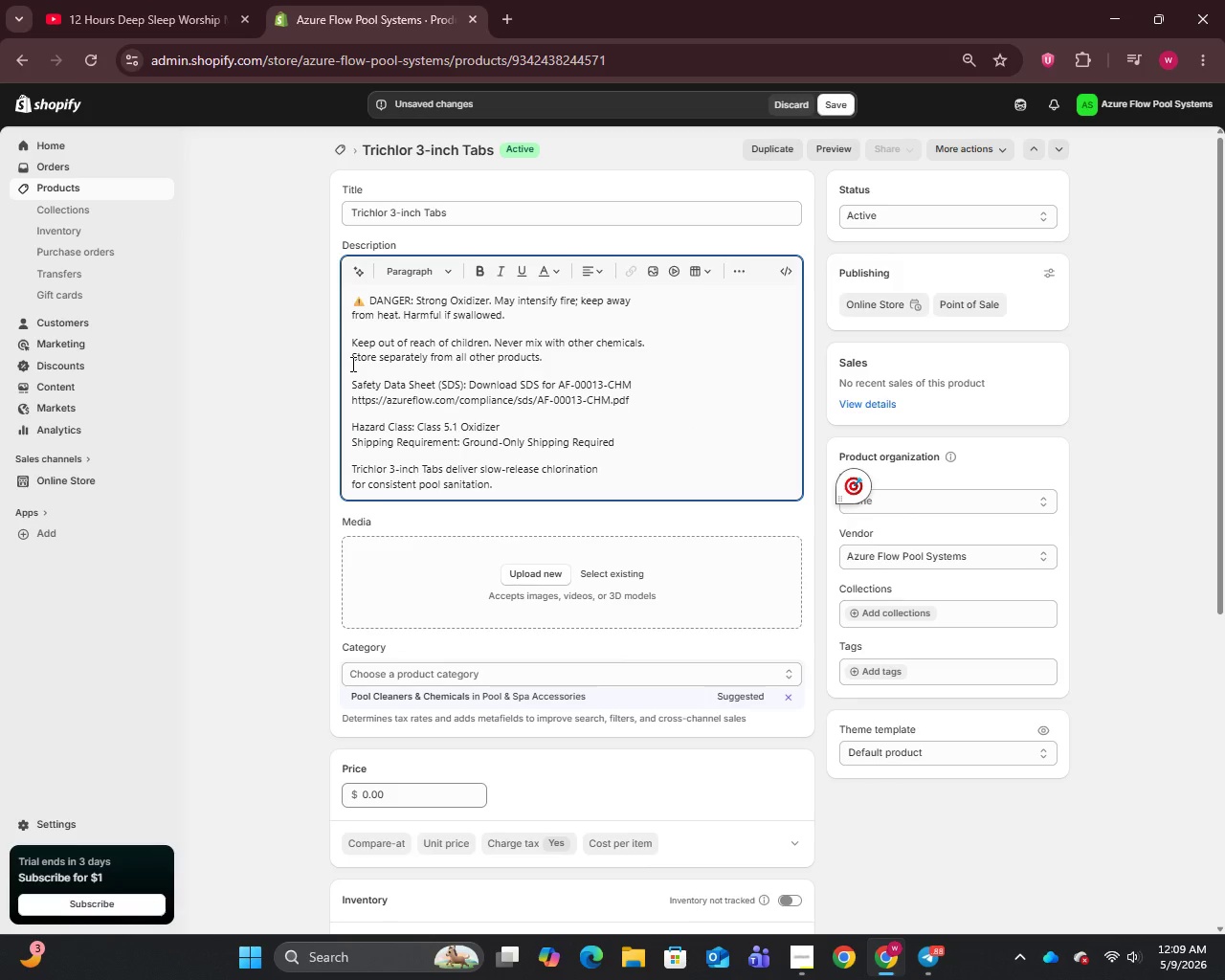 
key(Backspace)
 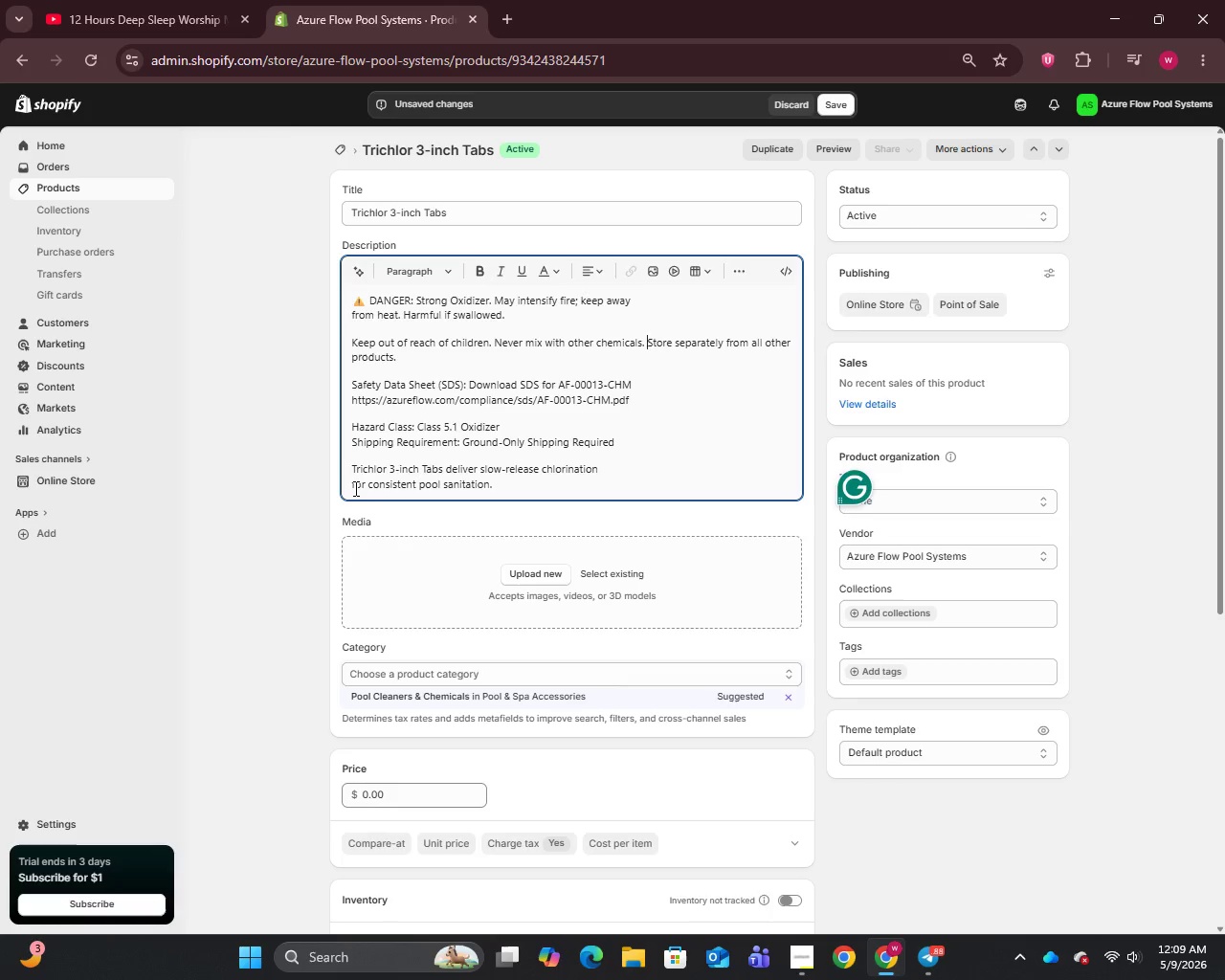 
left_click([350, 485])
 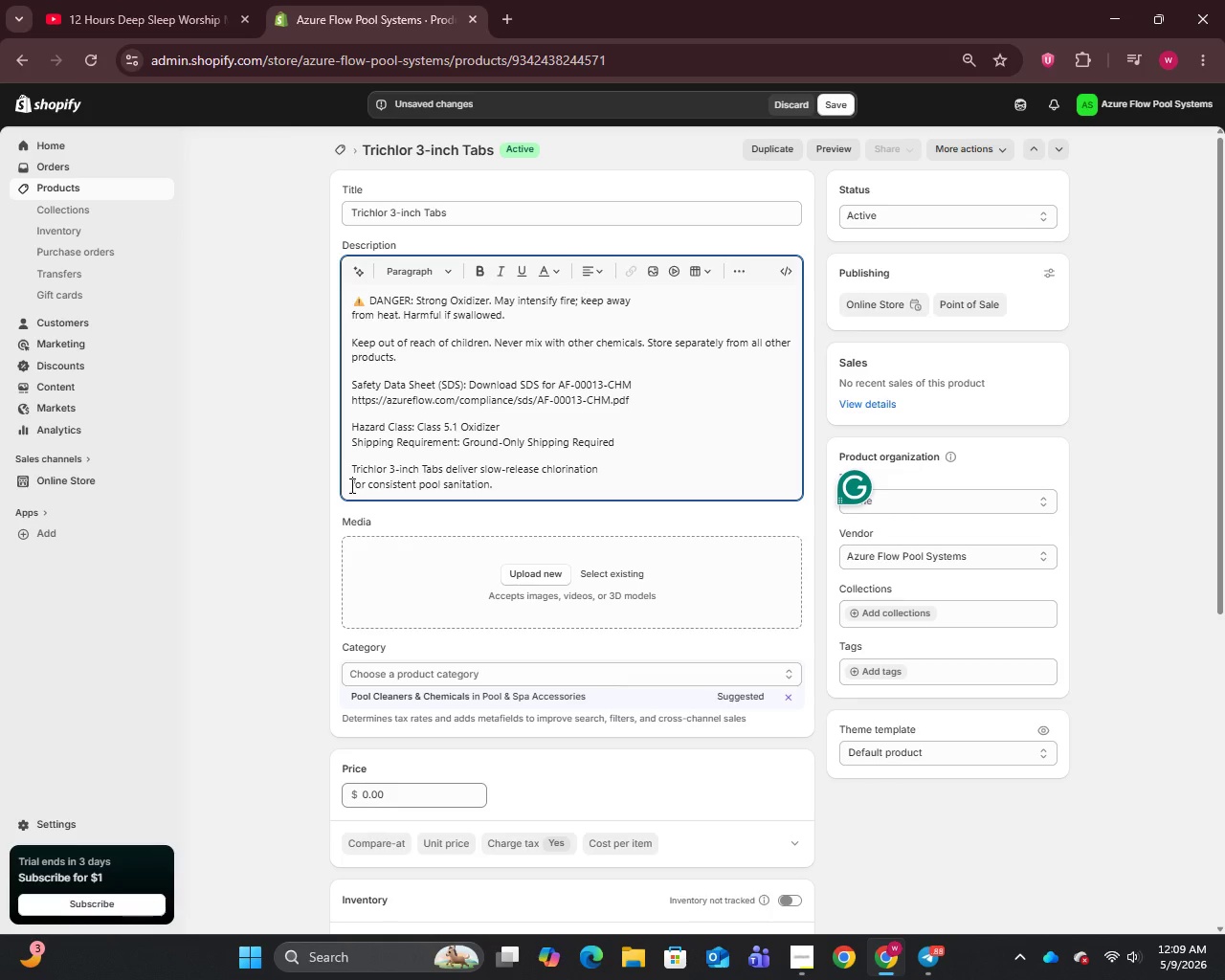 
key(Backspace)
 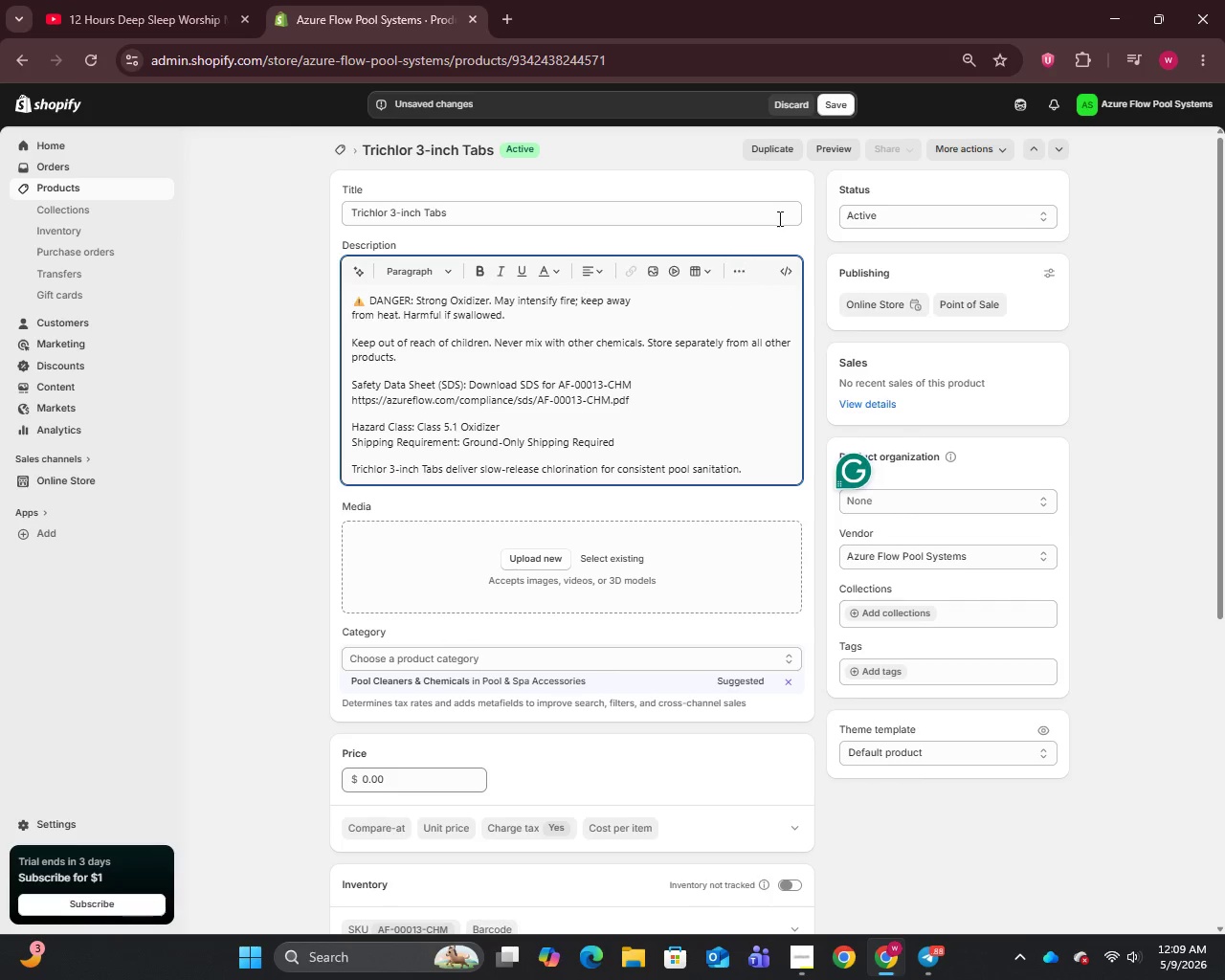 
left_click([830, 97])
 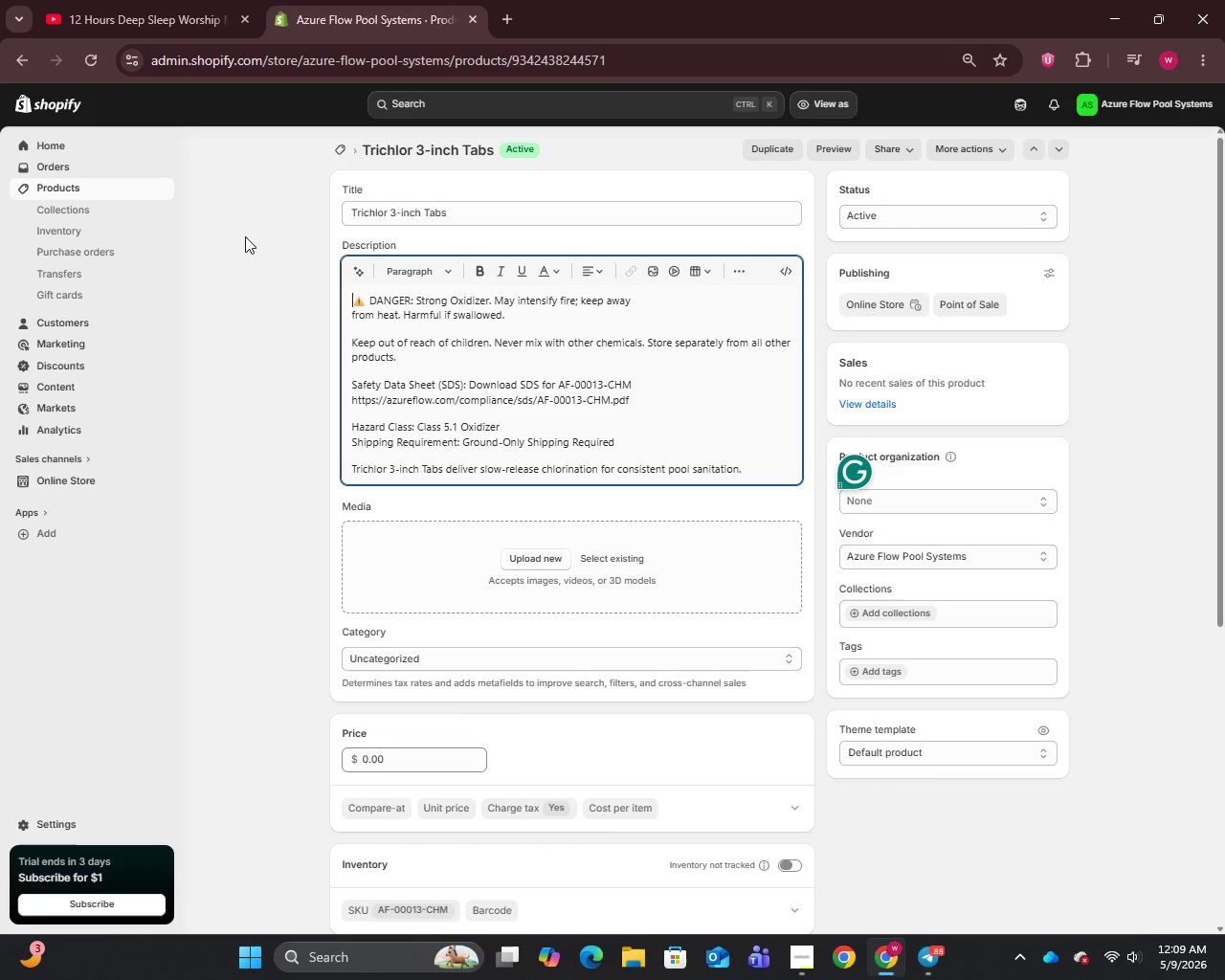 
wait(30.3)
 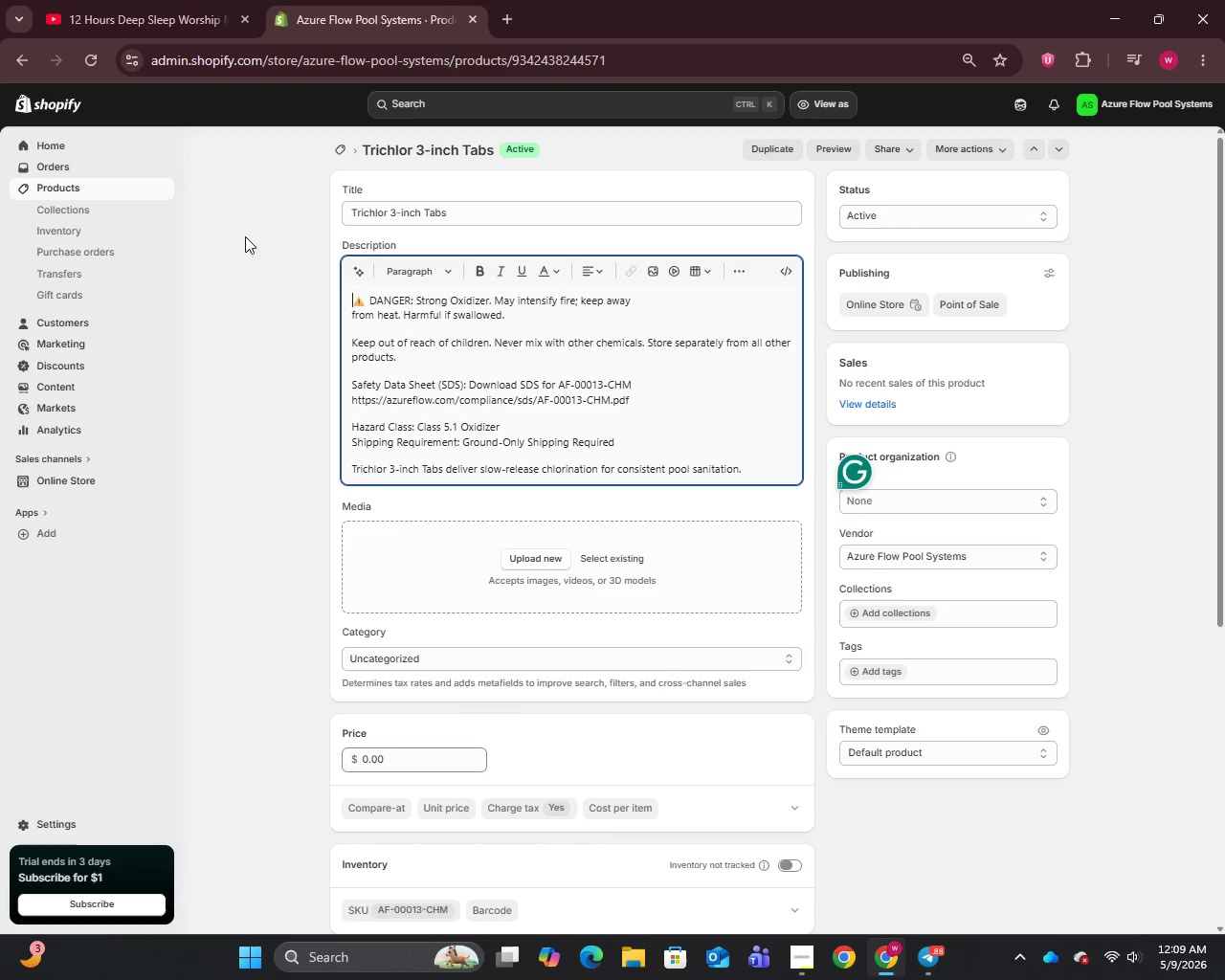 
left_click([55, 189])
 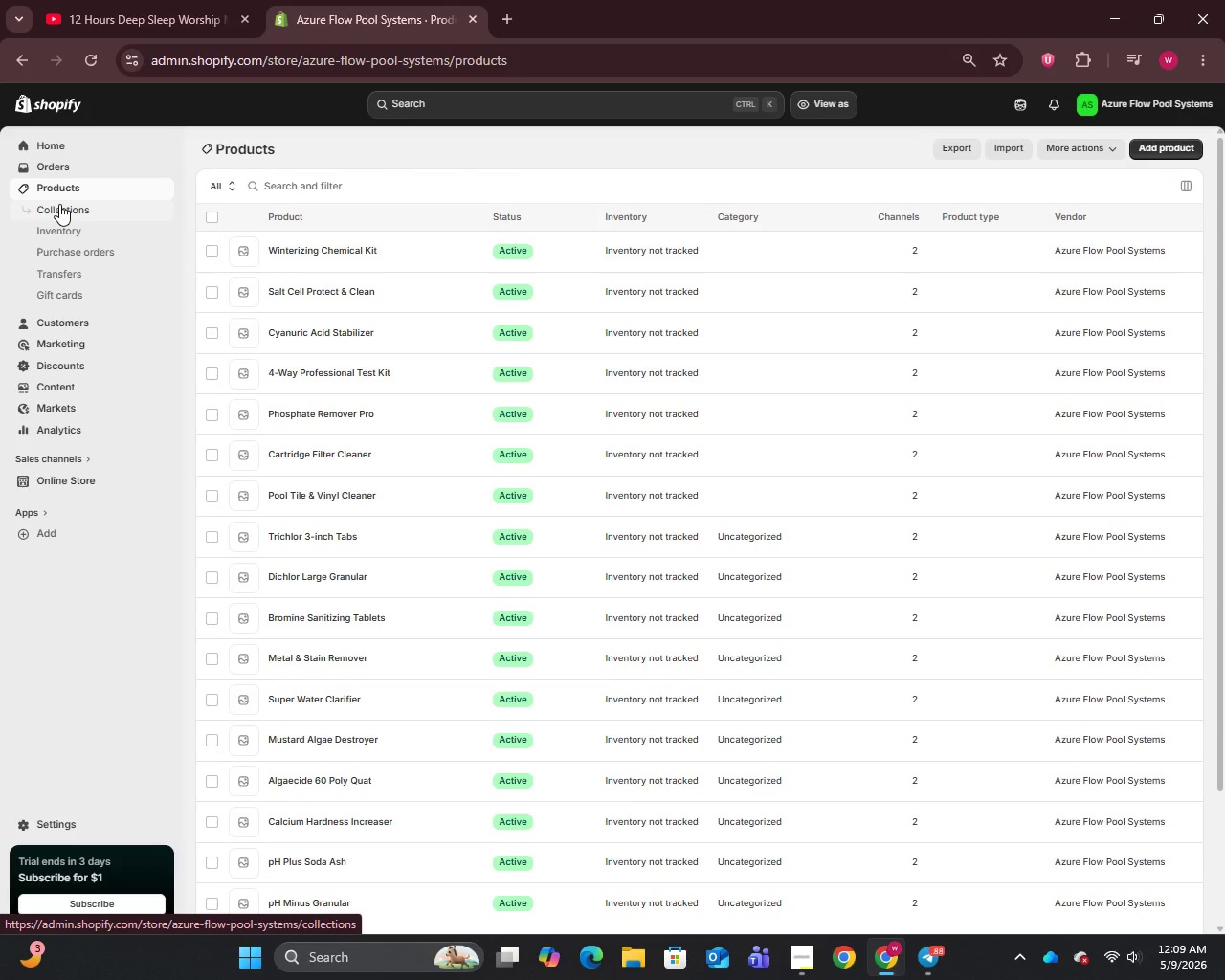 
wait(16.88)
 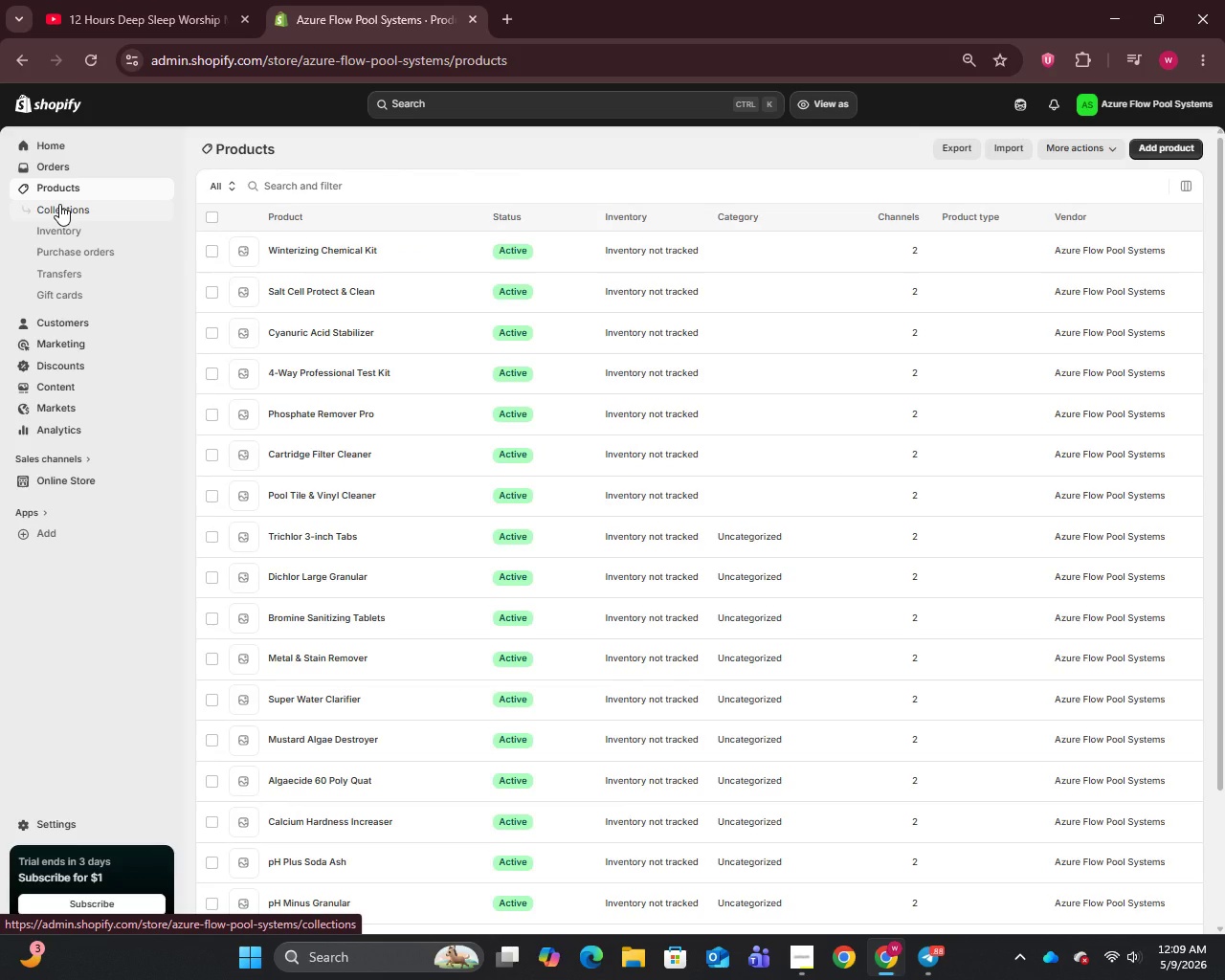 
left_click([321, 496])
 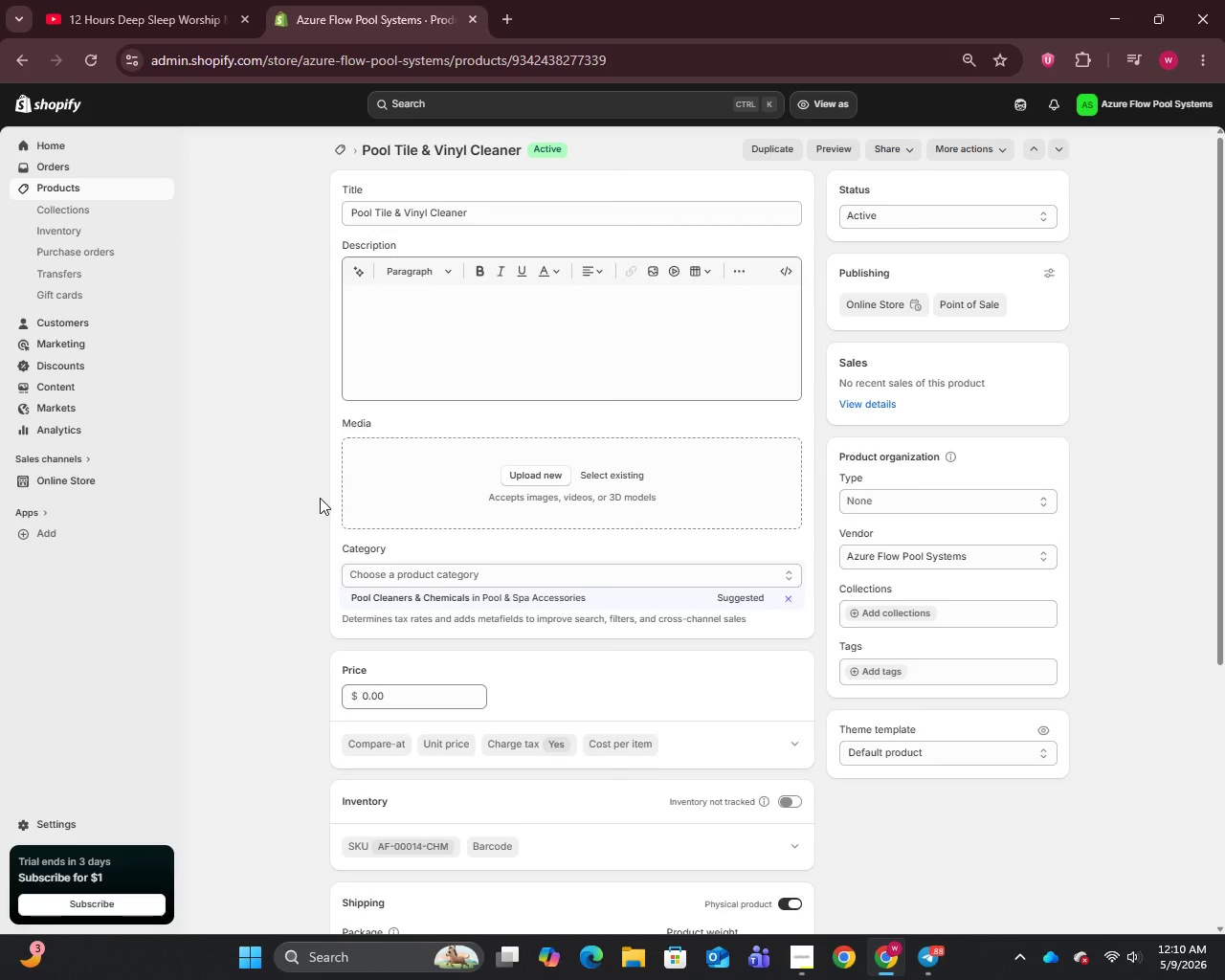 
wait(18.78)
 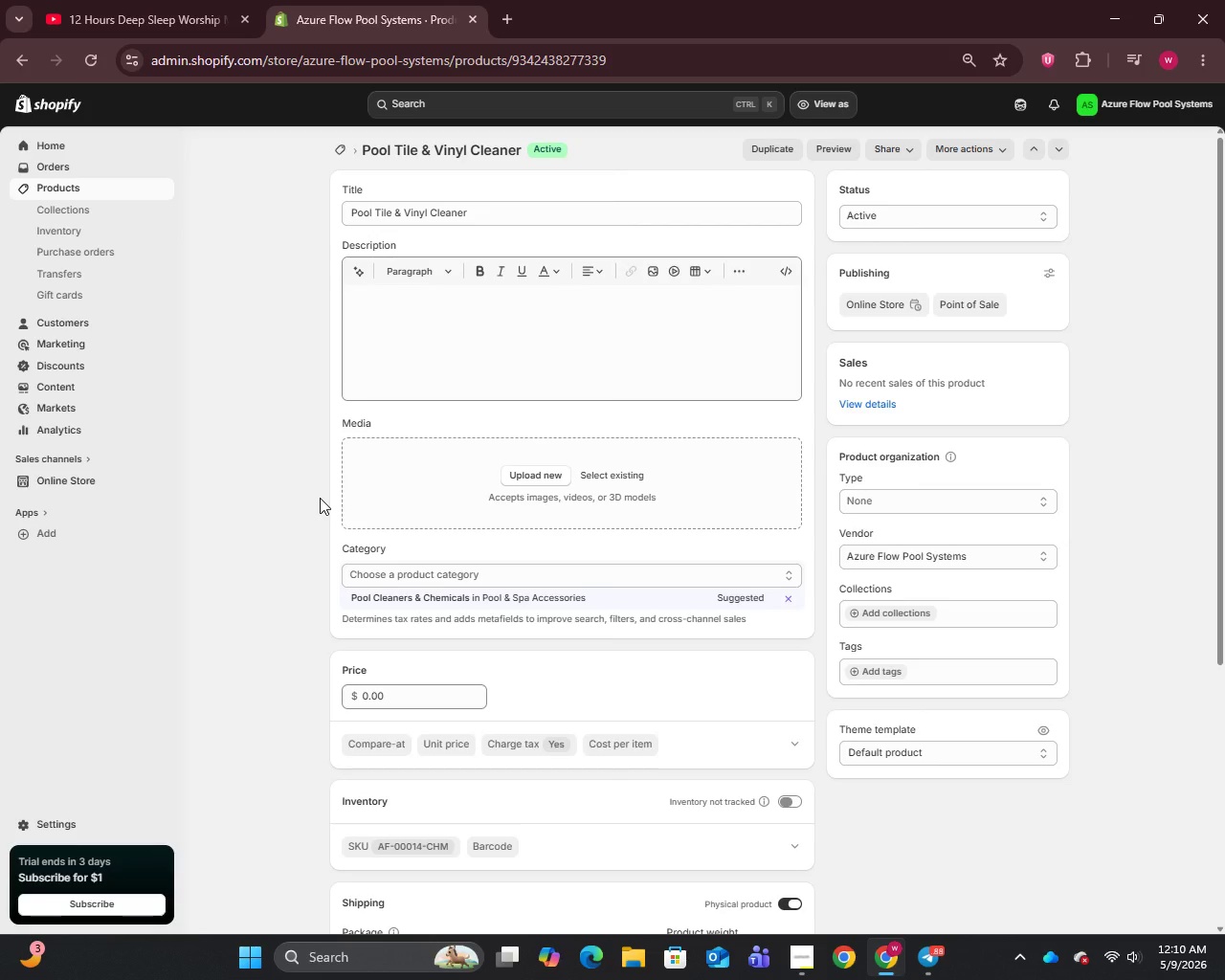 
left_click([921, 964])
 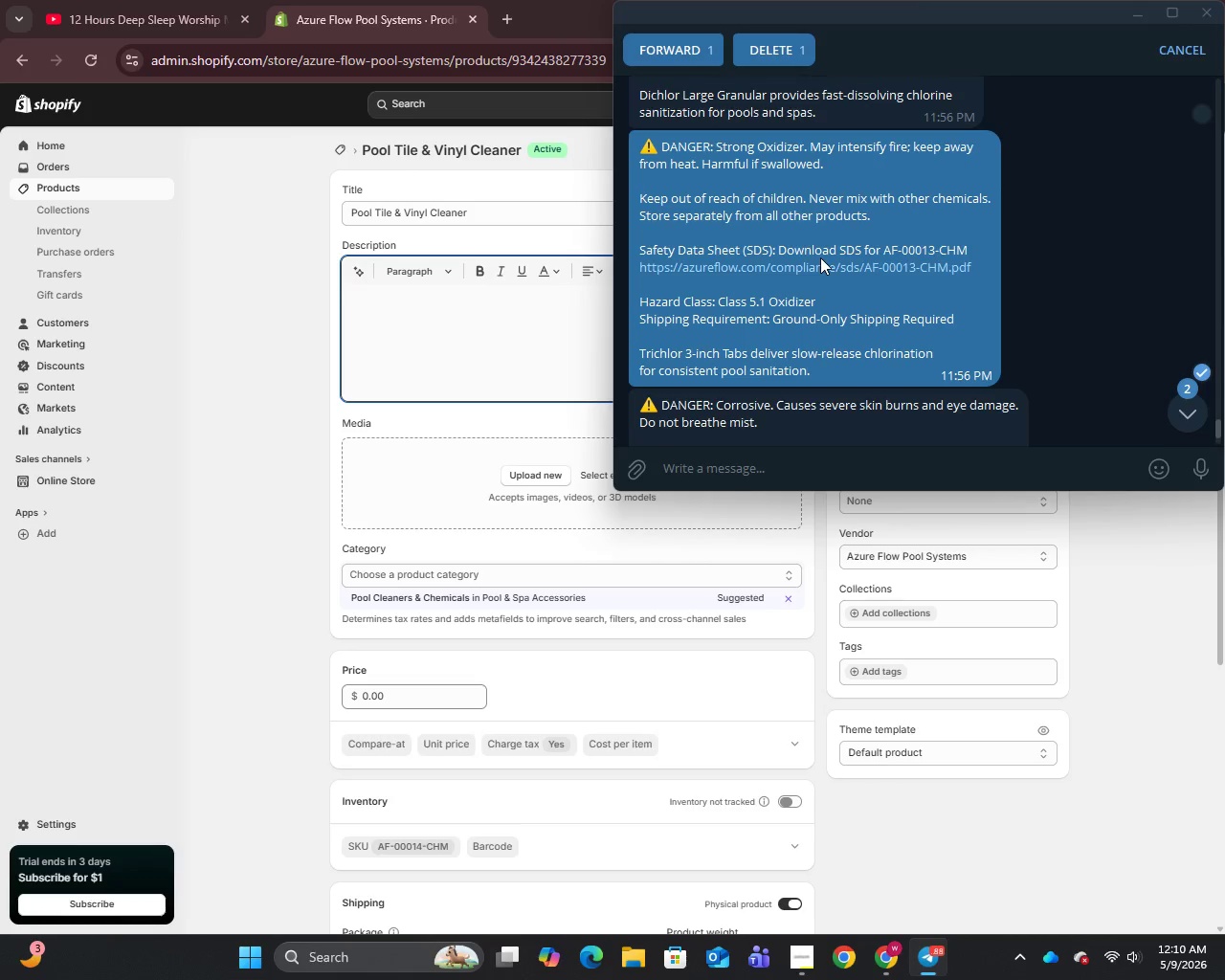 
scroll: coordinate [820, 257], scroll_direction: down, amount: 2.0
 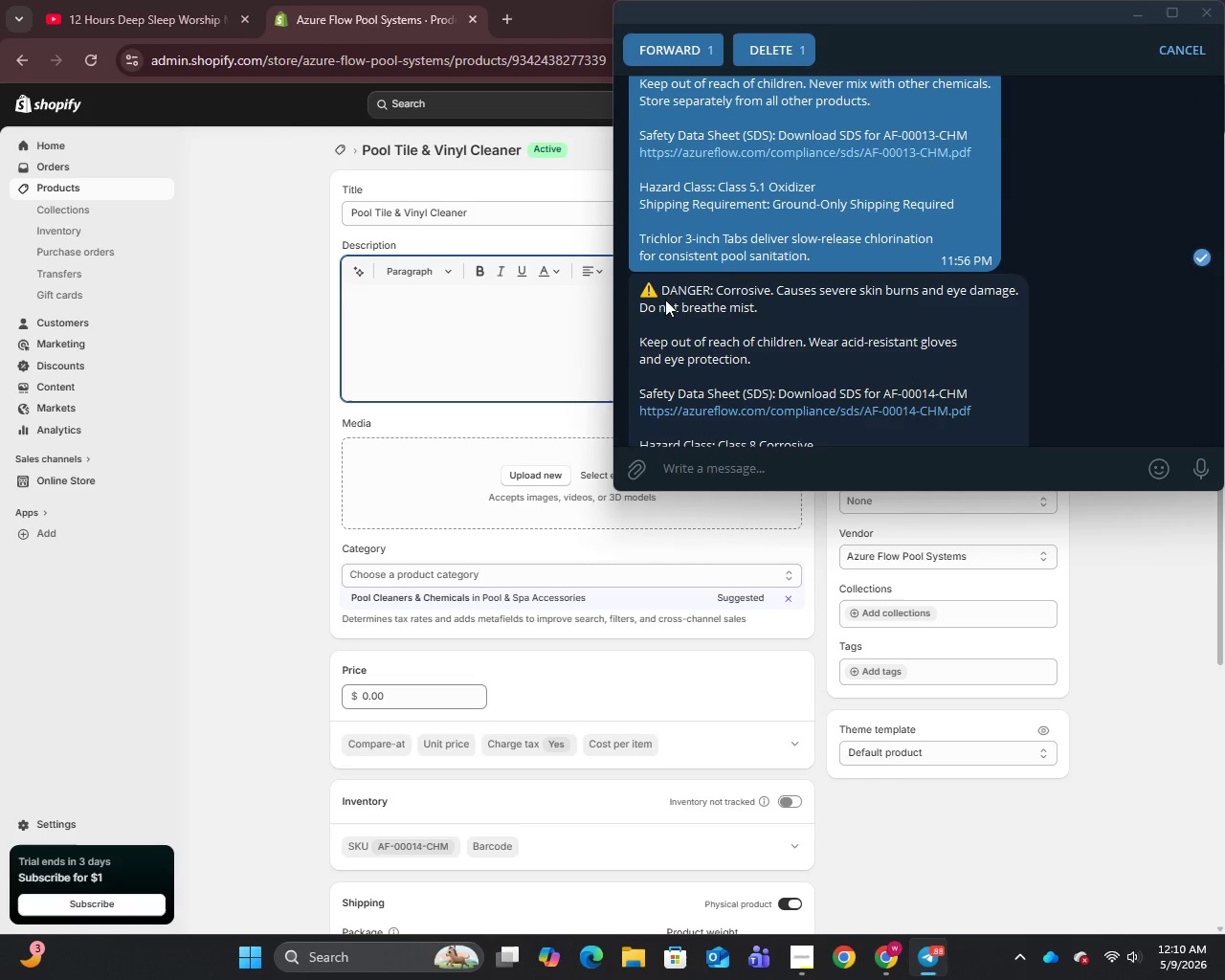 
left_click_drag(start_coordinate=[635, 284], to_coordinate=[659, 330])
 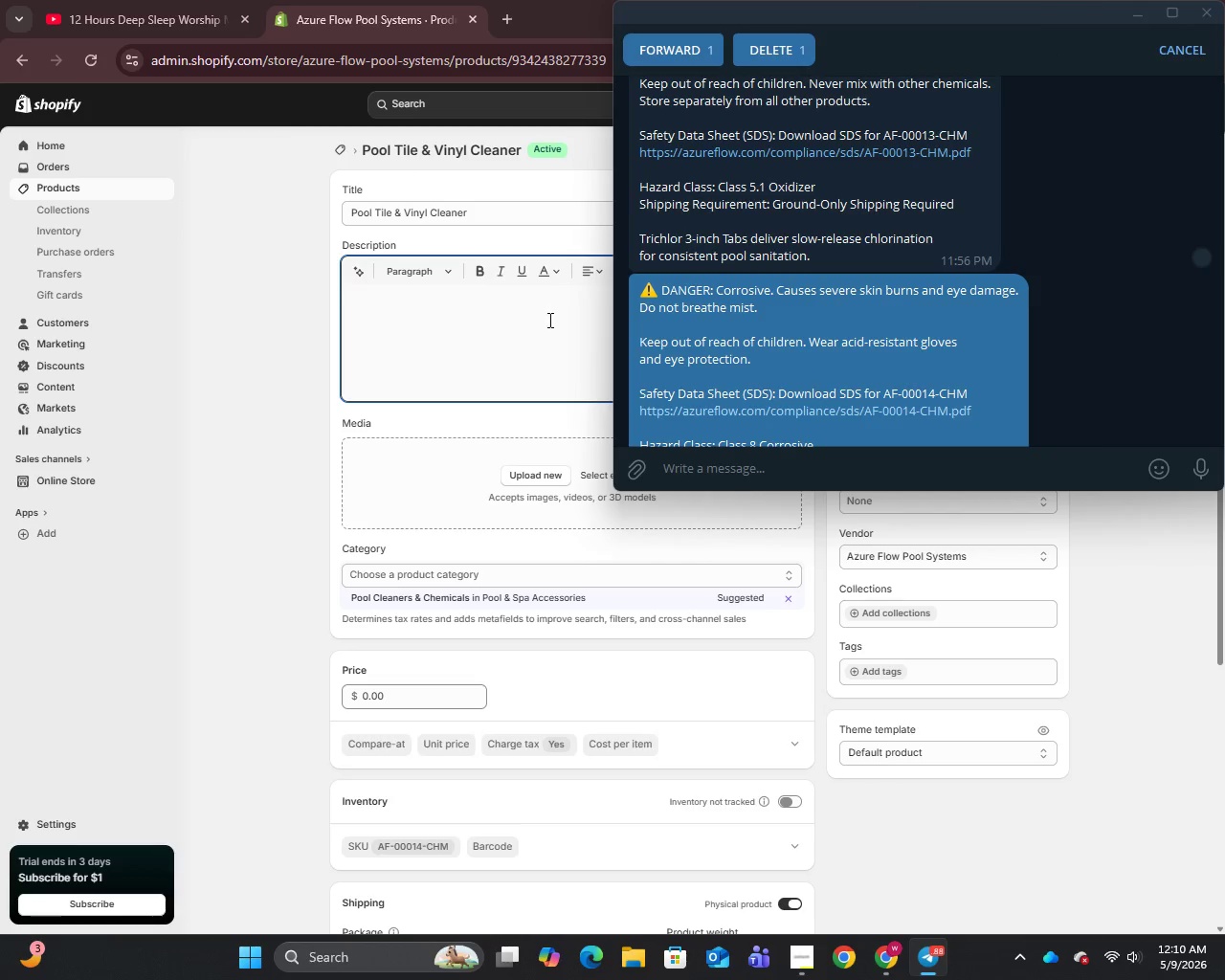 
key(Control+C)
 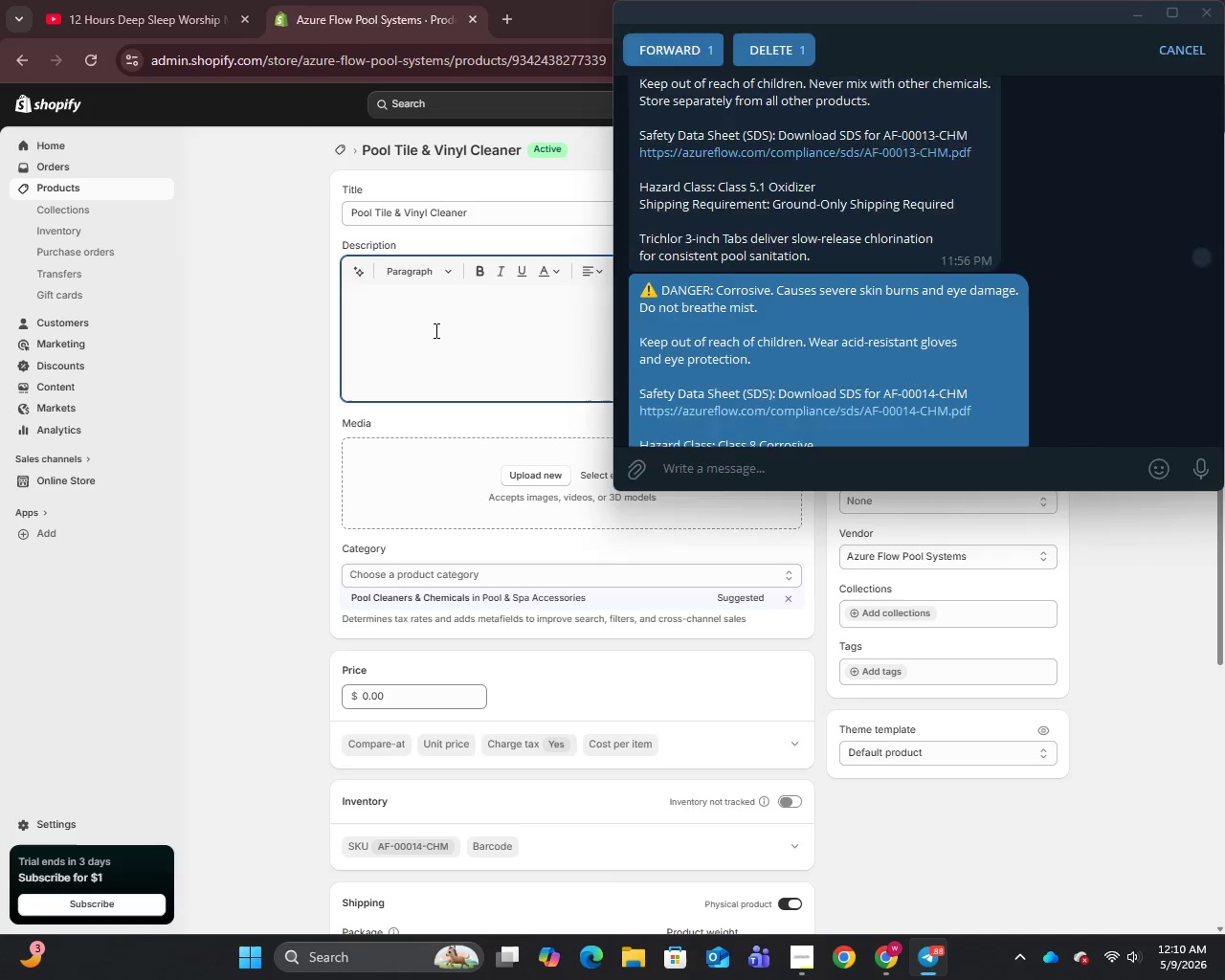 
left_click([434, 330])
 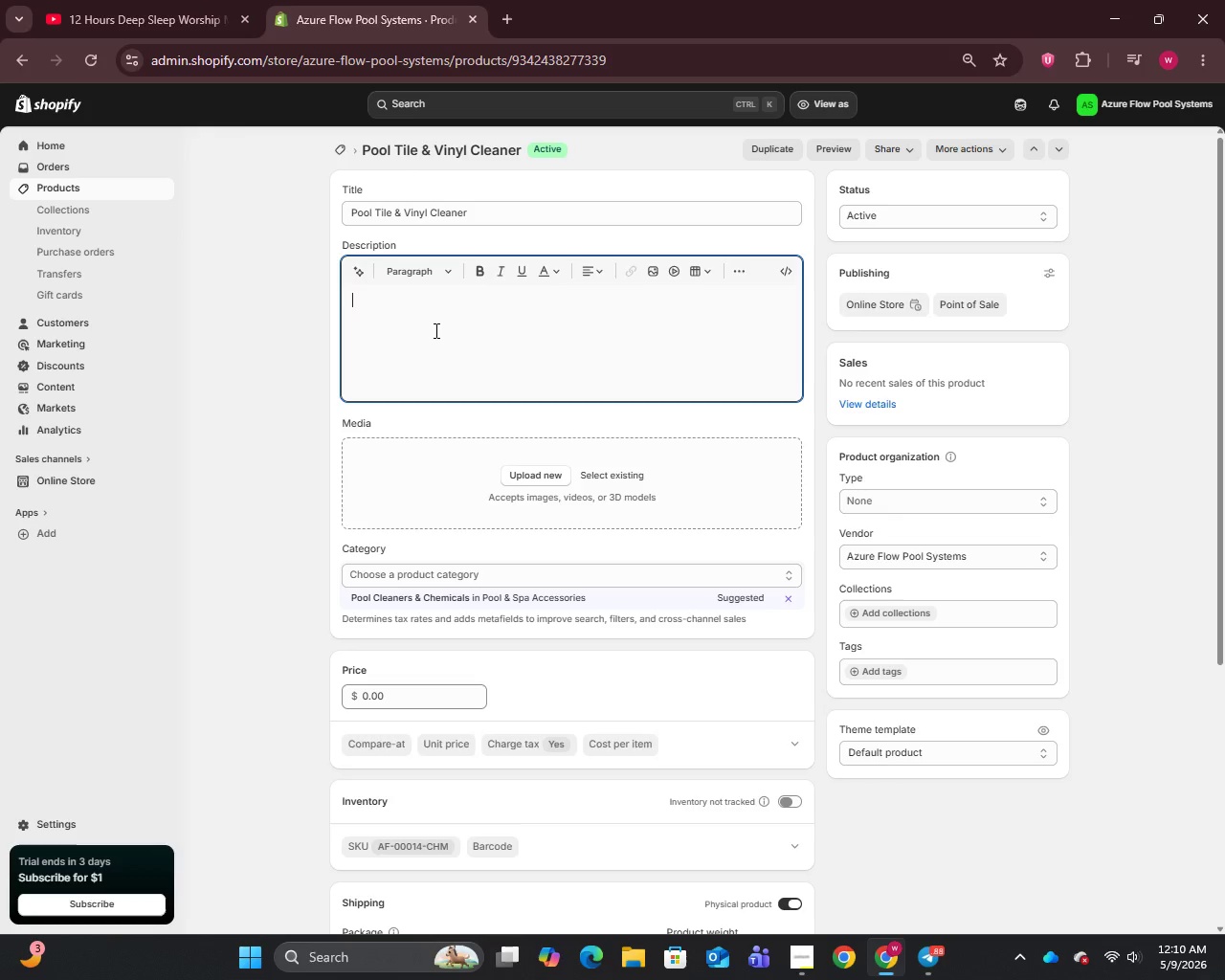 
key(Control+V)
 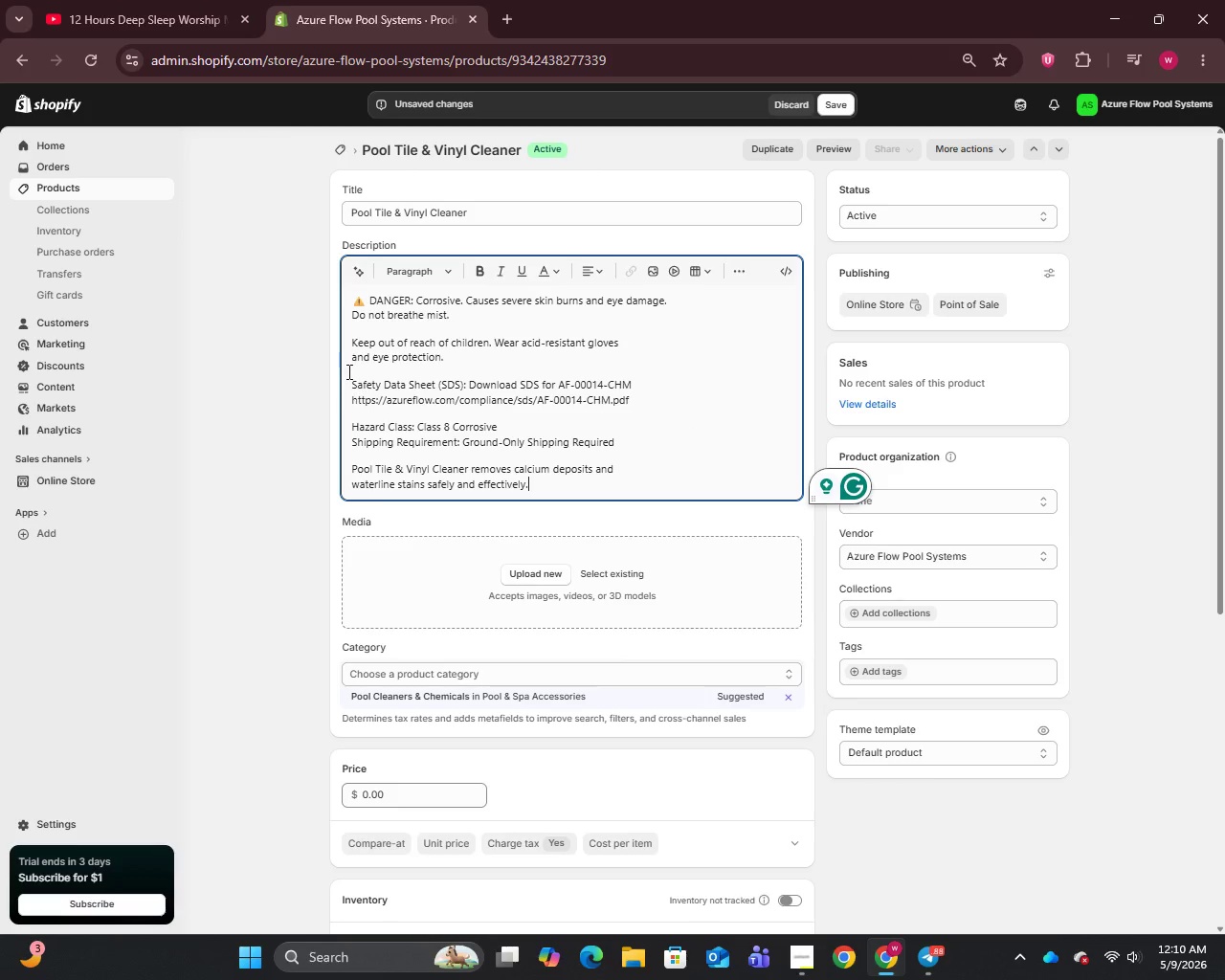 
left_click([347, 363])
 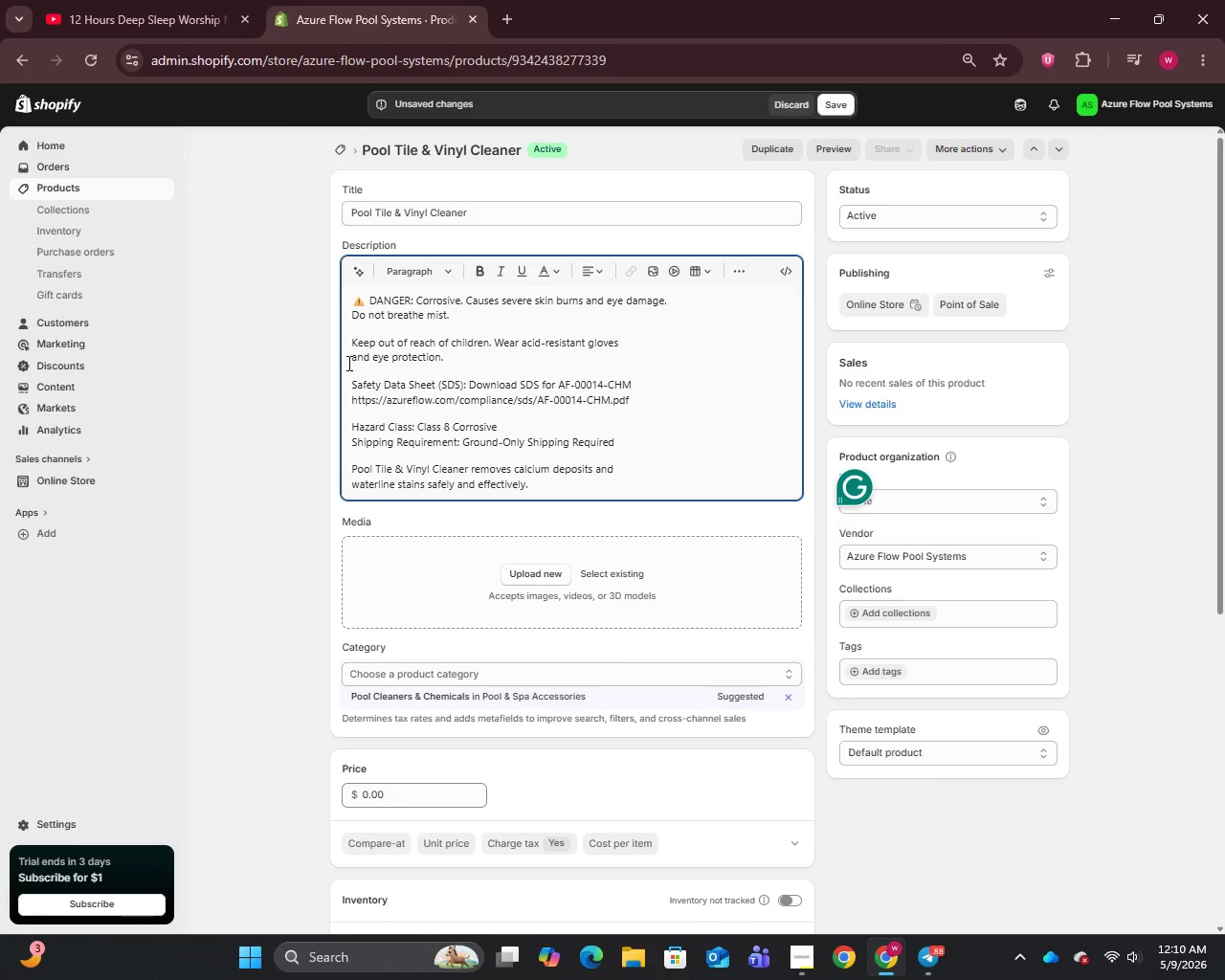 
key(Backspace)
 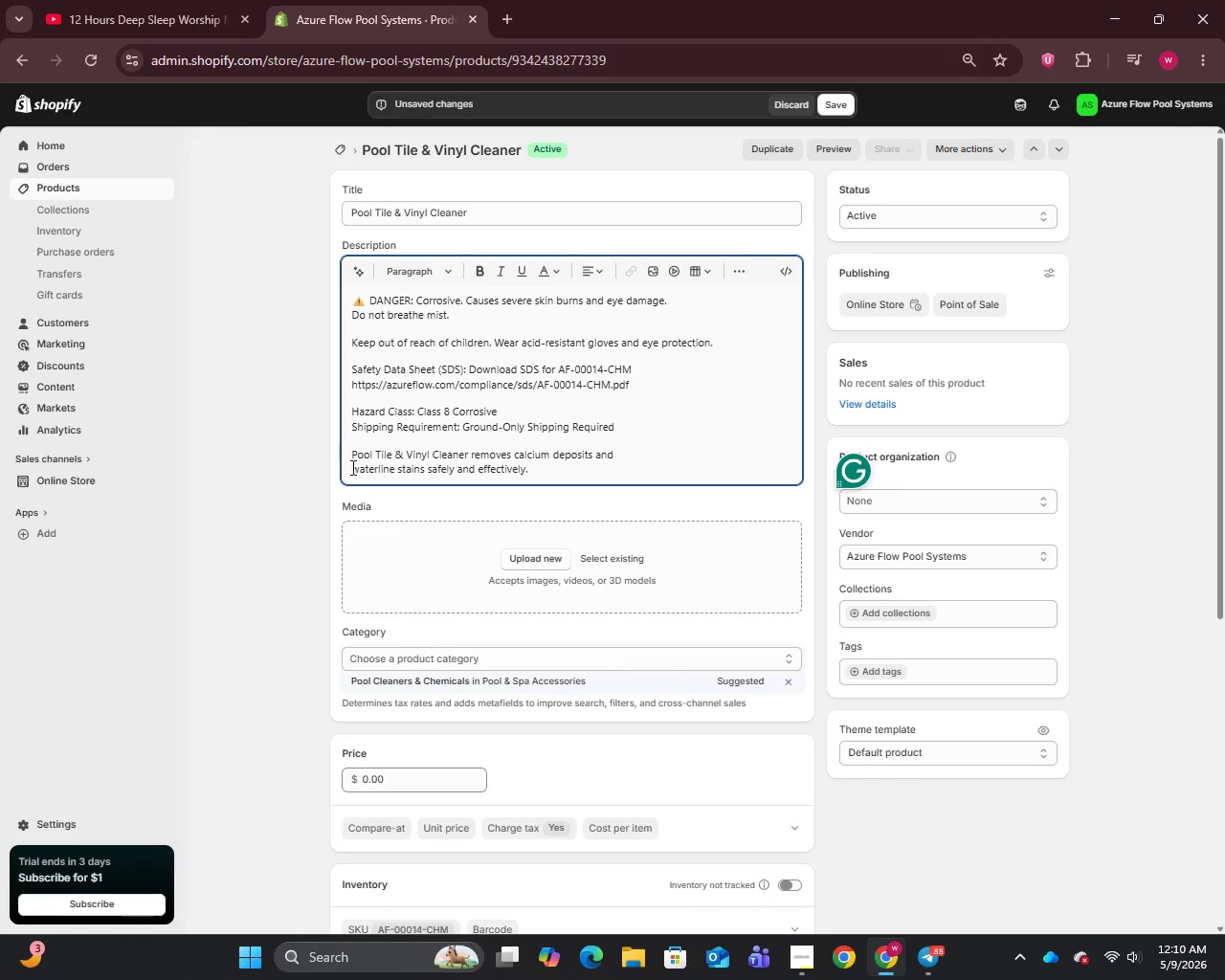 
left_click([351, 470])
 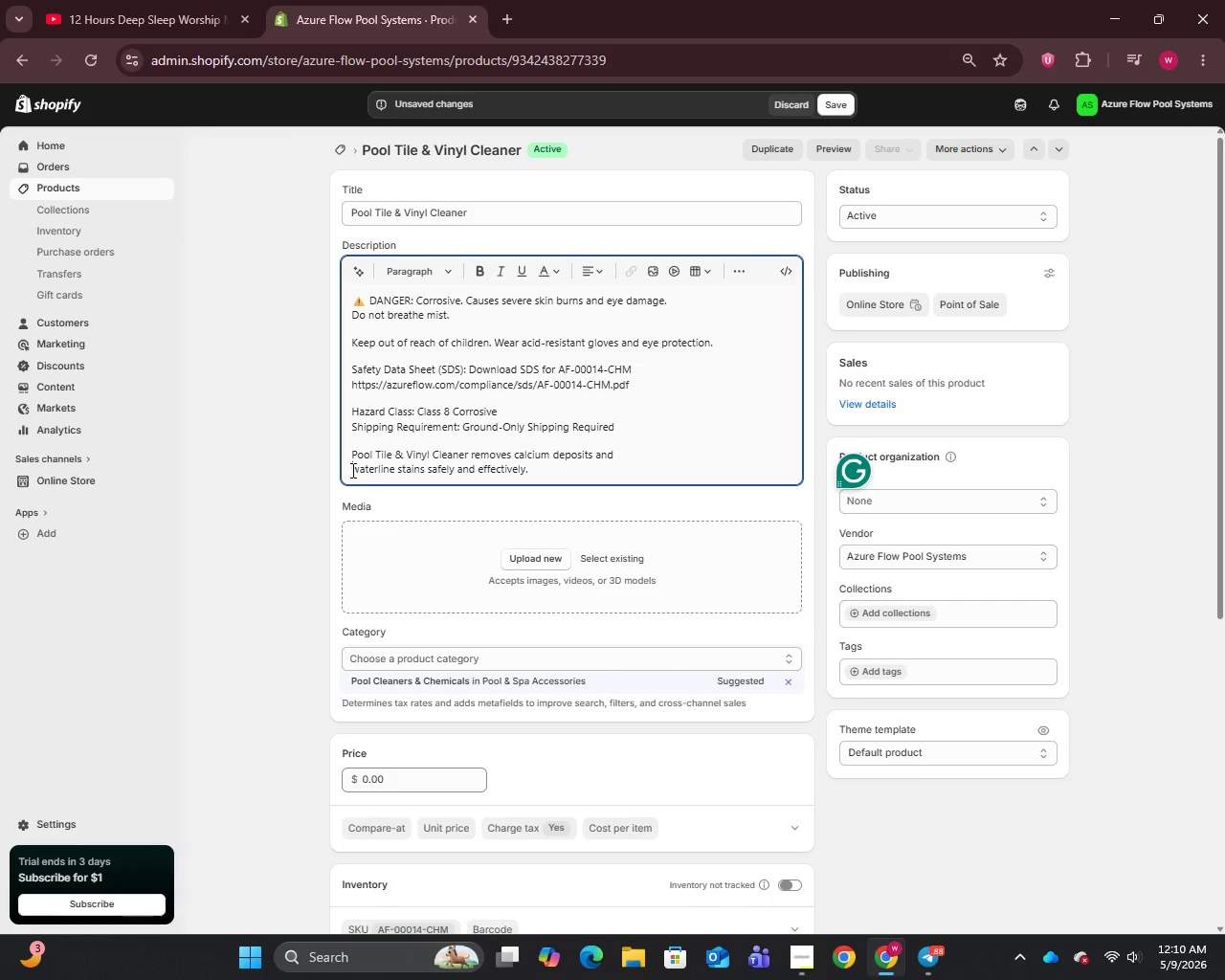 
key(Backspace)
 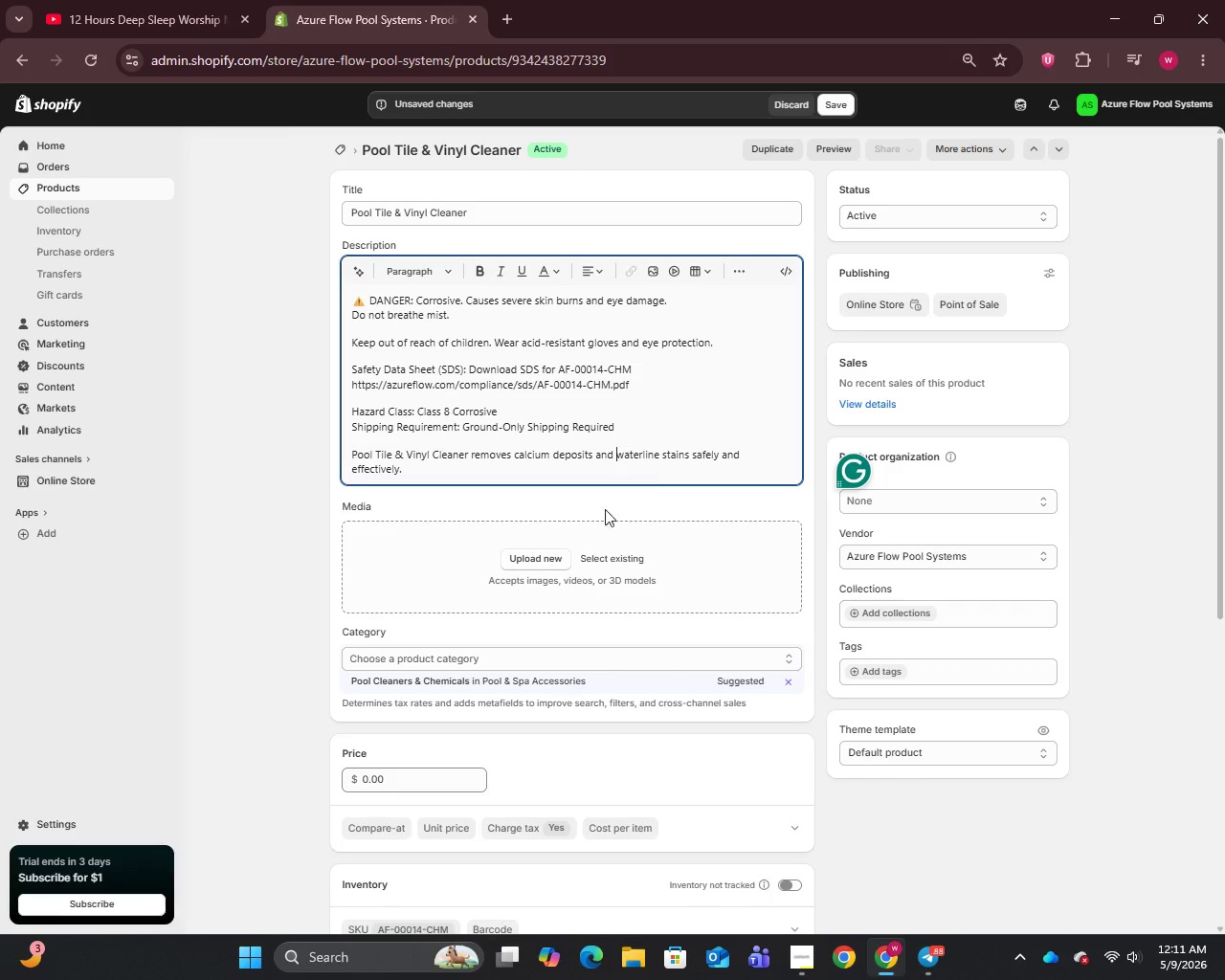 
wait(36.98)
 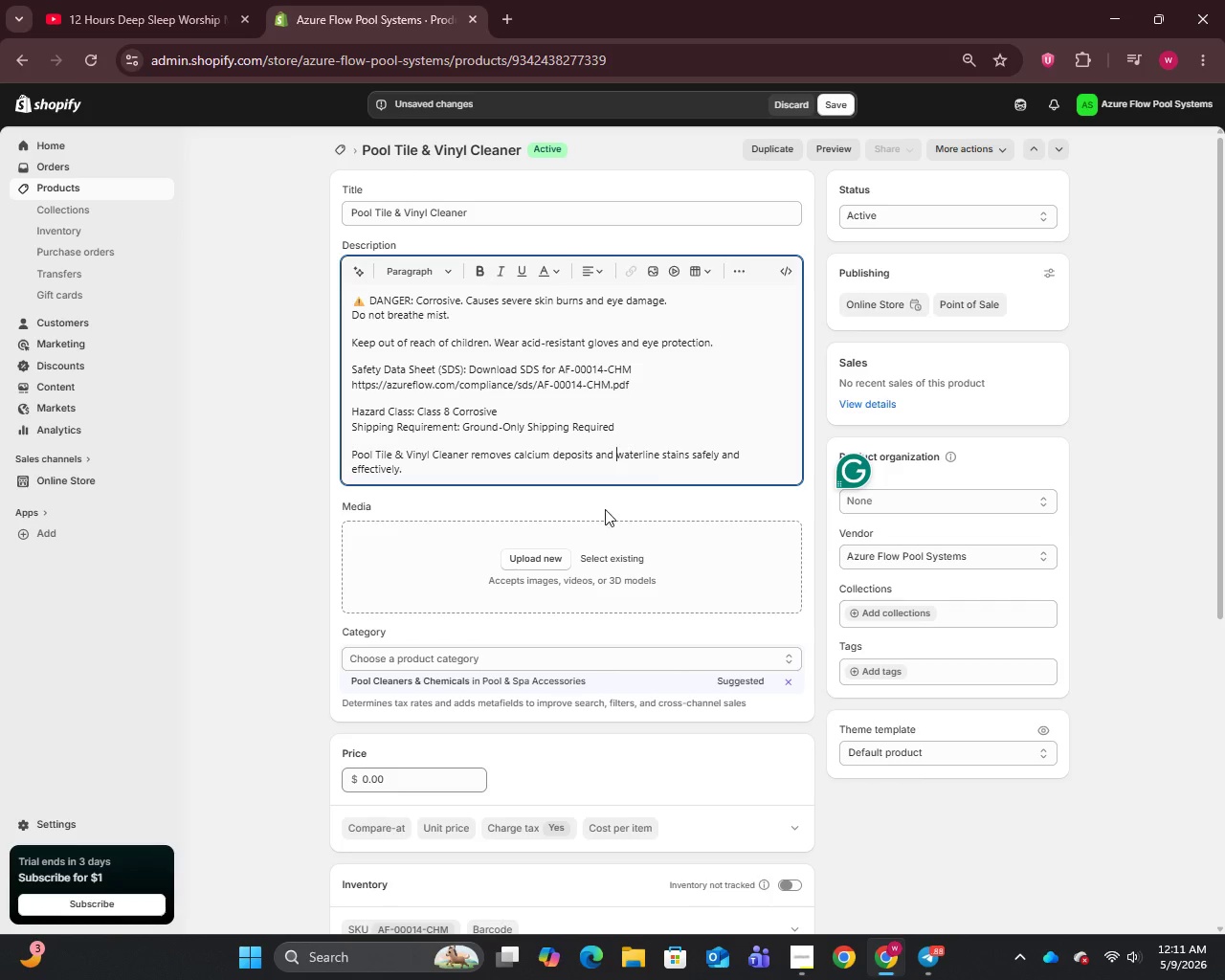 
left_click([840, 109])
 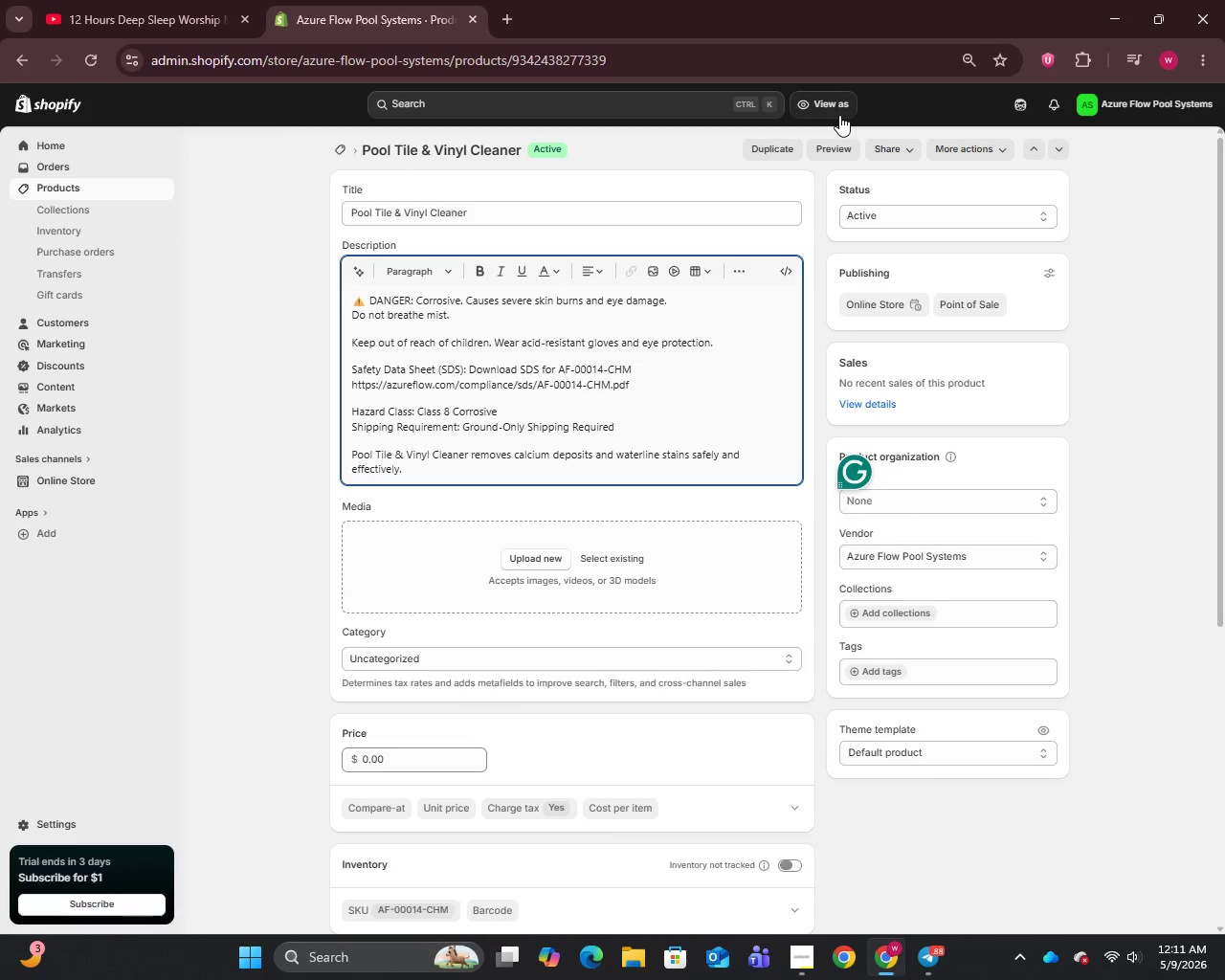 
wait(25.55)
 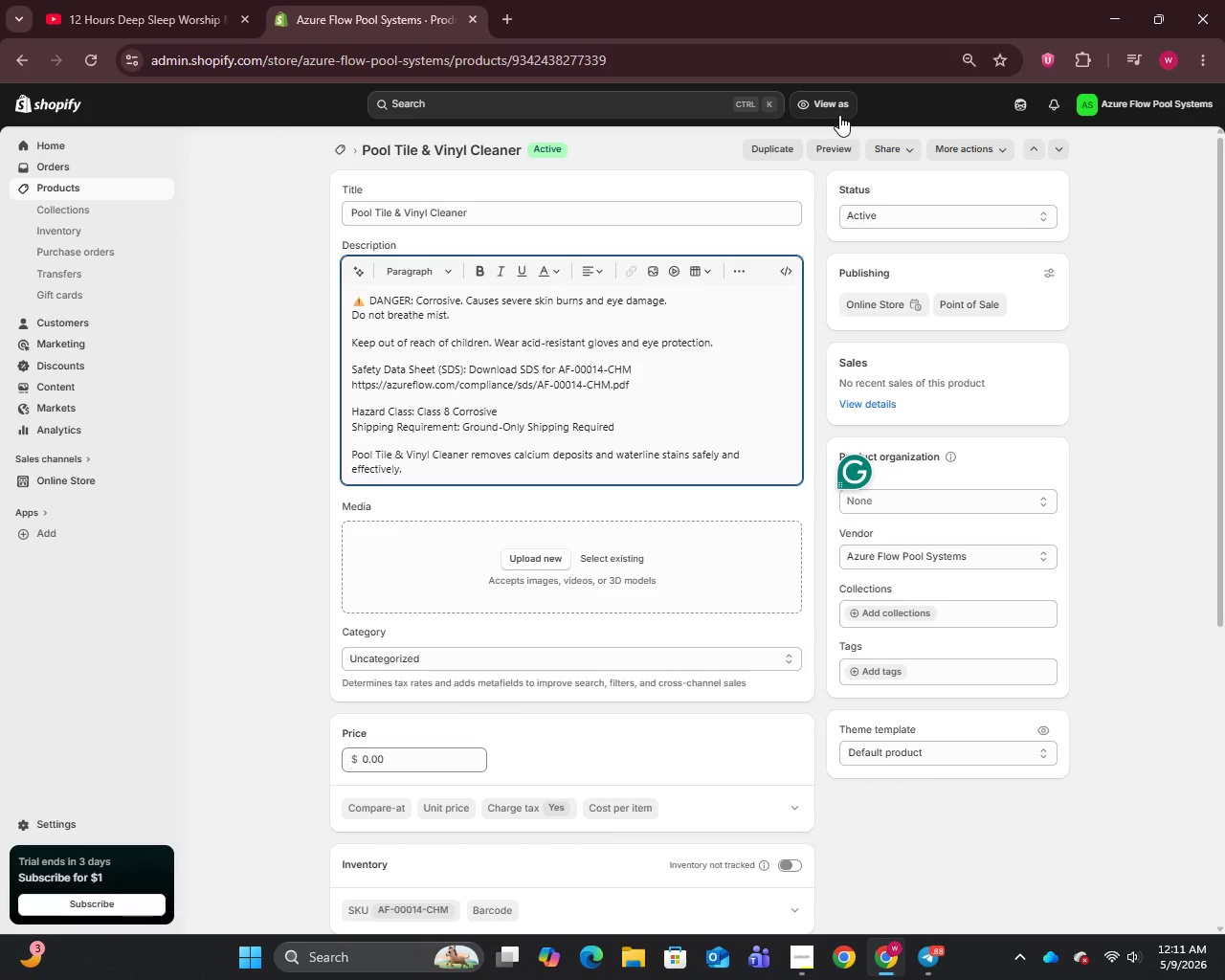 
left_click([55, 185])
 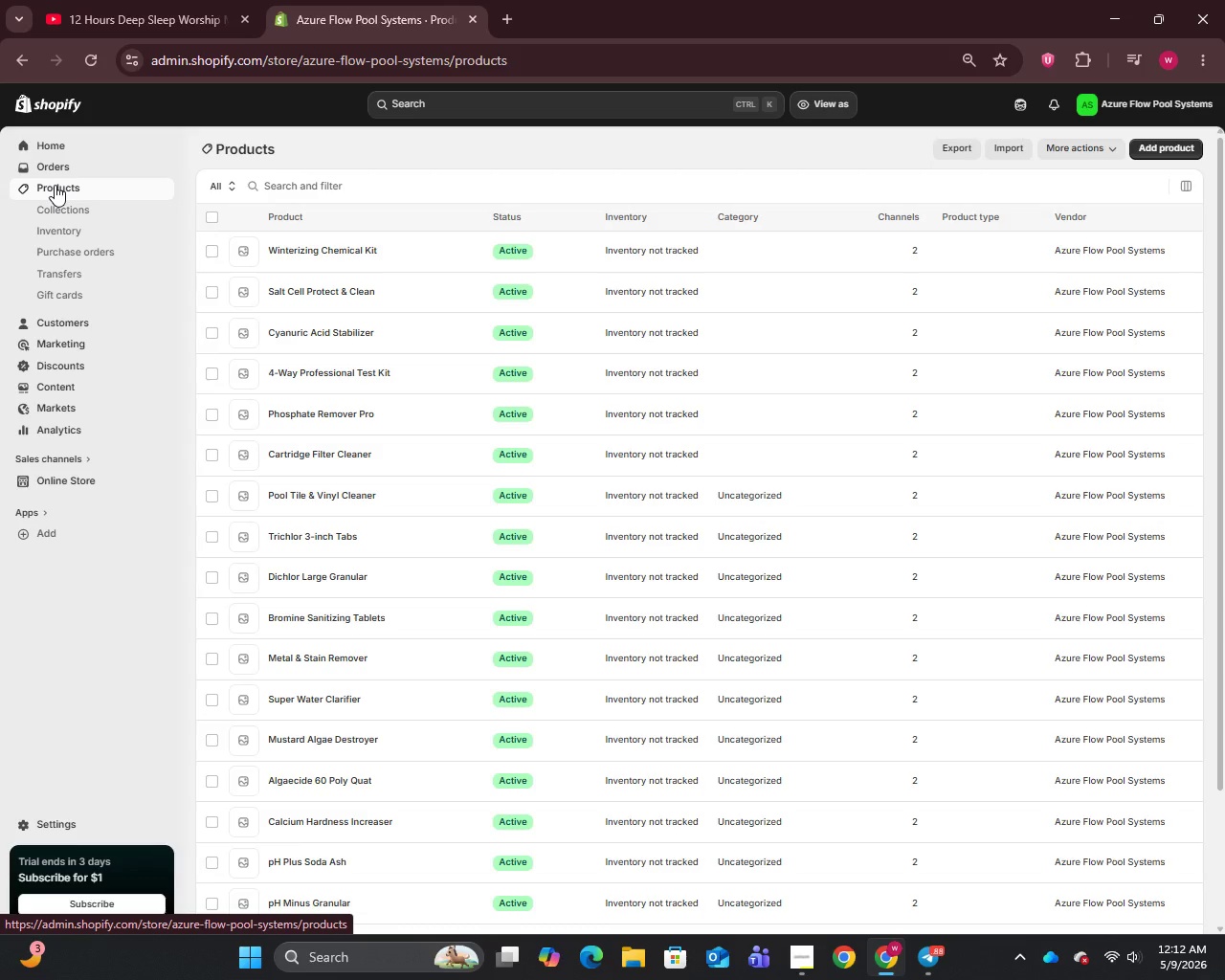 
wait(28.64)
 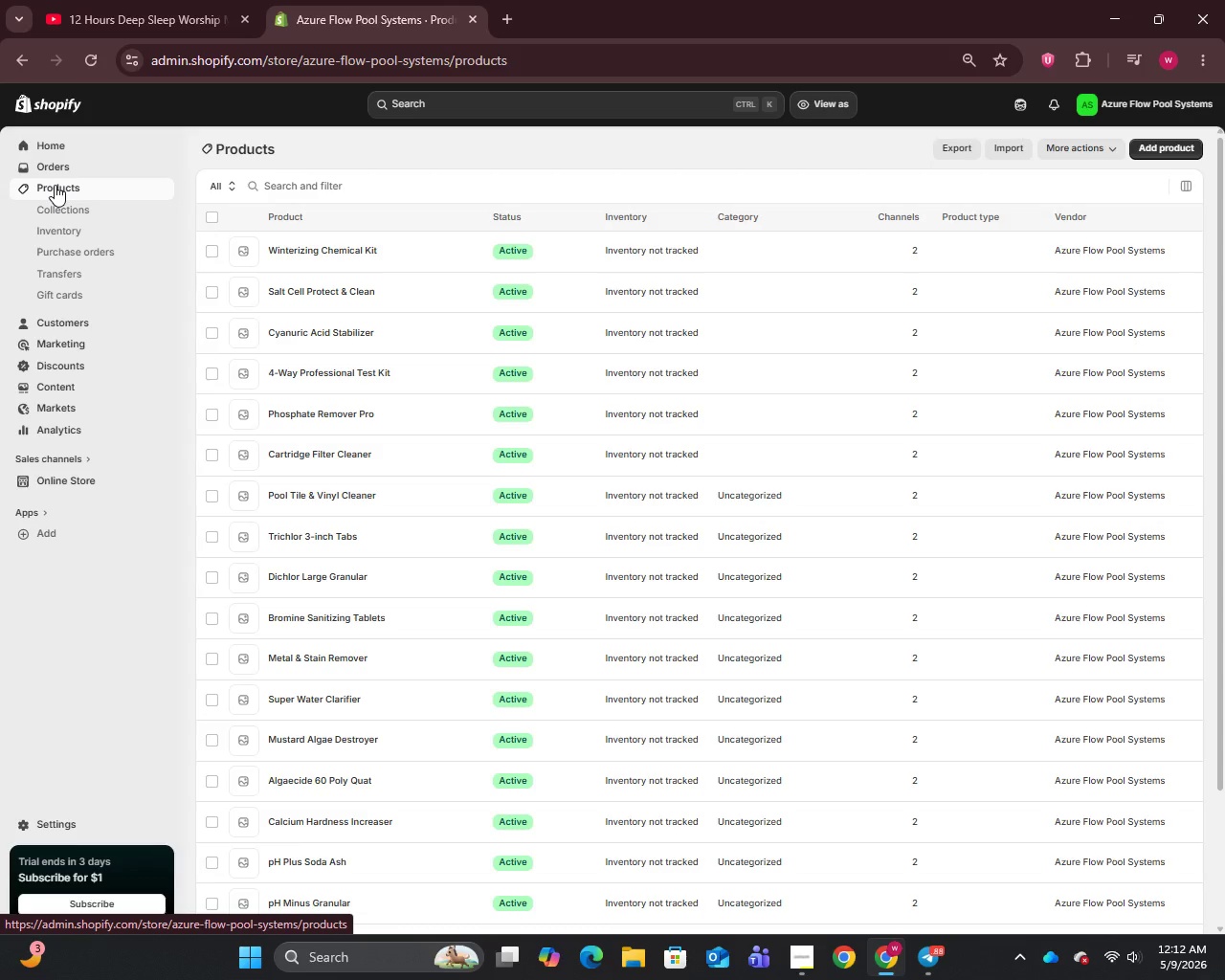 
left_click([317, 449])
 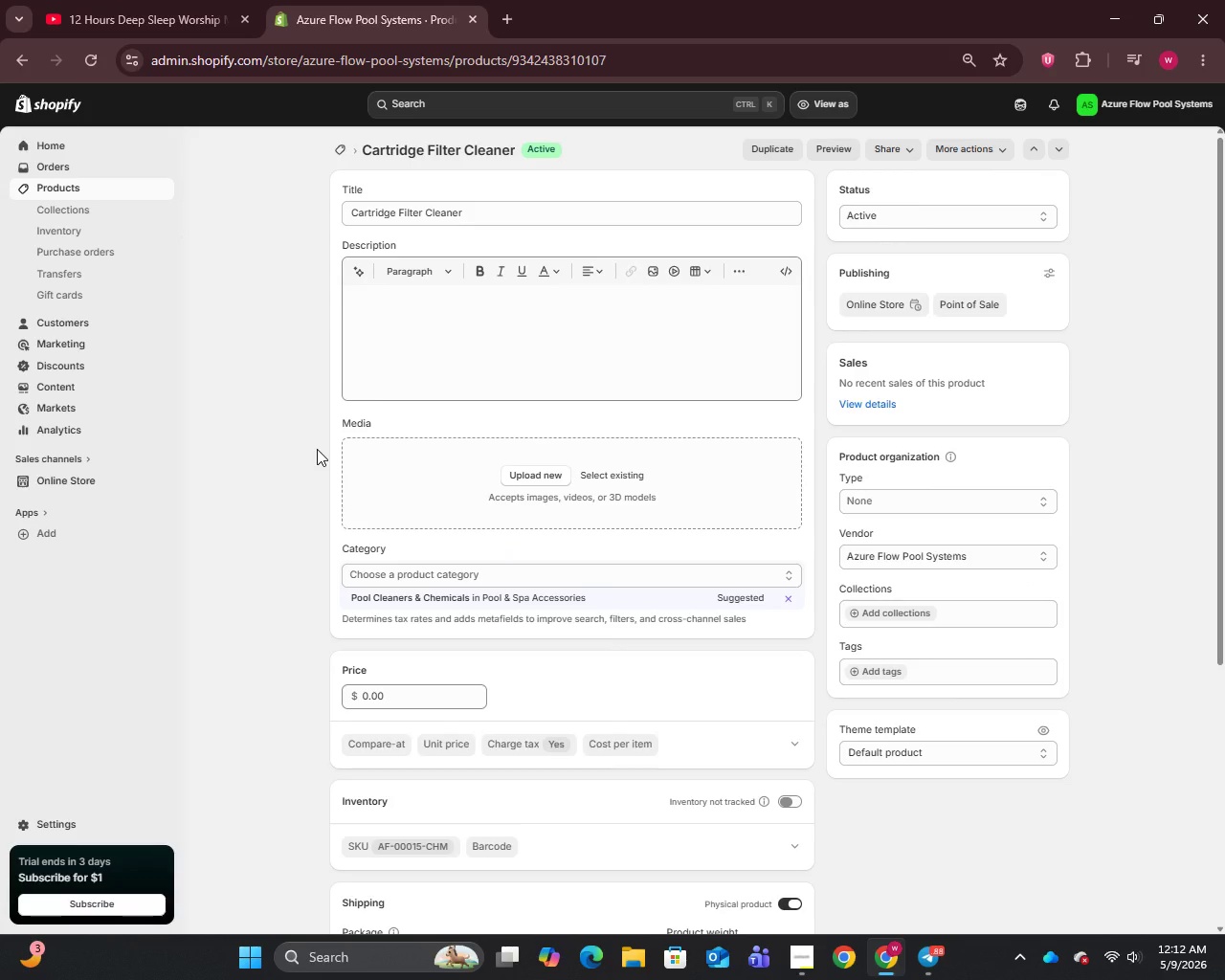 
wait(32.58)
 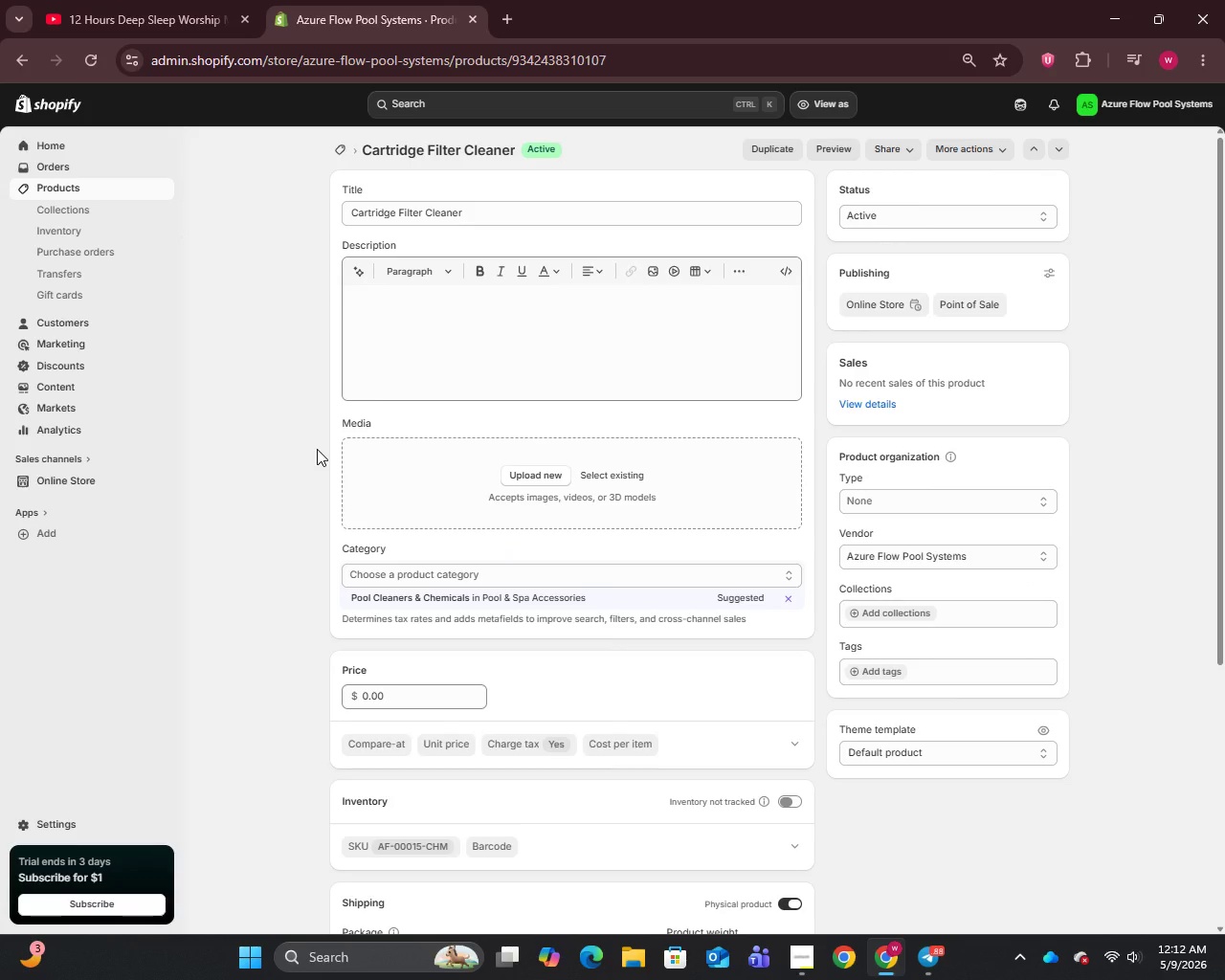 
scroll: coordinate [731, 301], scroll_direction: down, amount: 5.0
 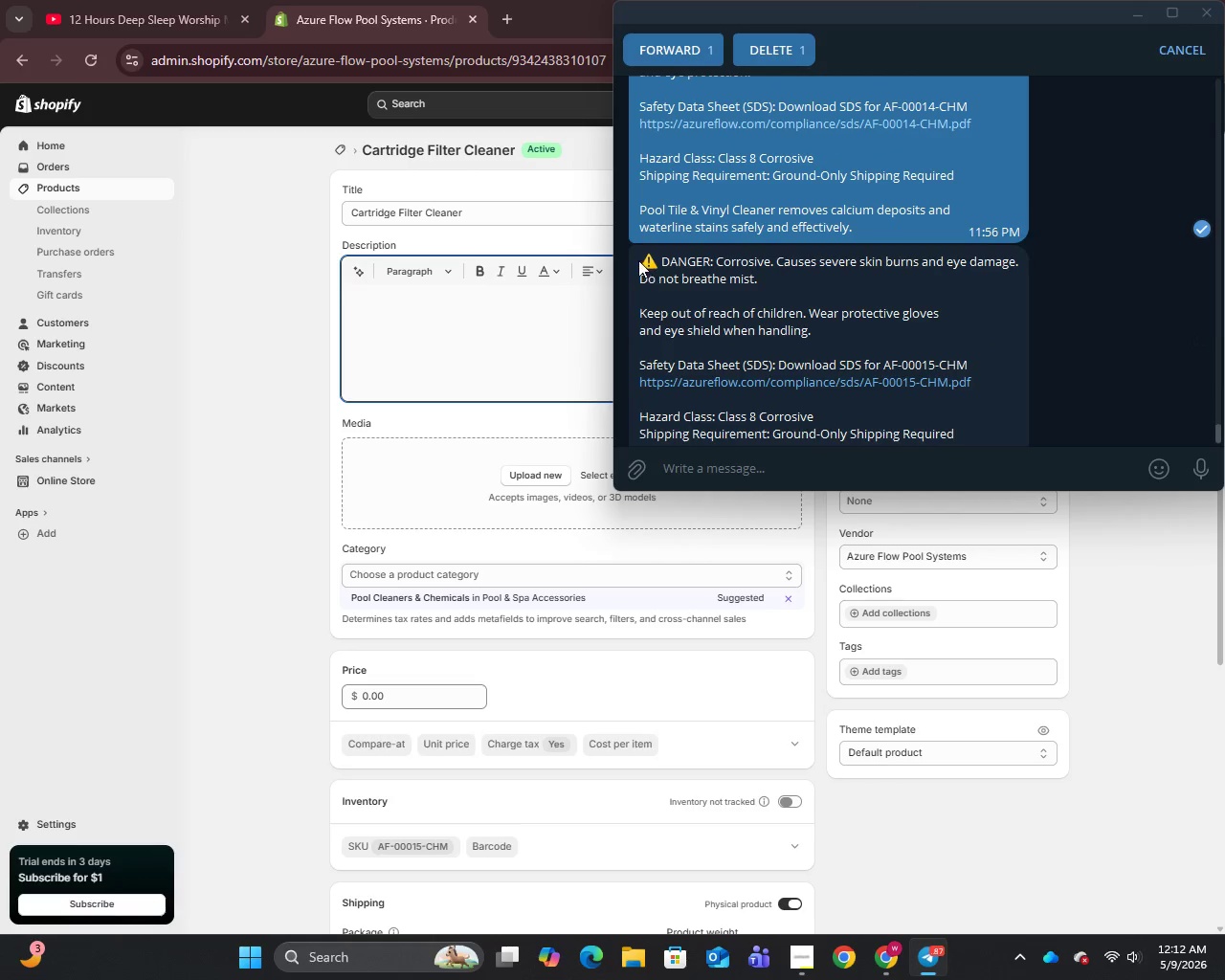 
left_click_drag(start_coordinate=[638, 260], to_coordinate=[708, 372])
 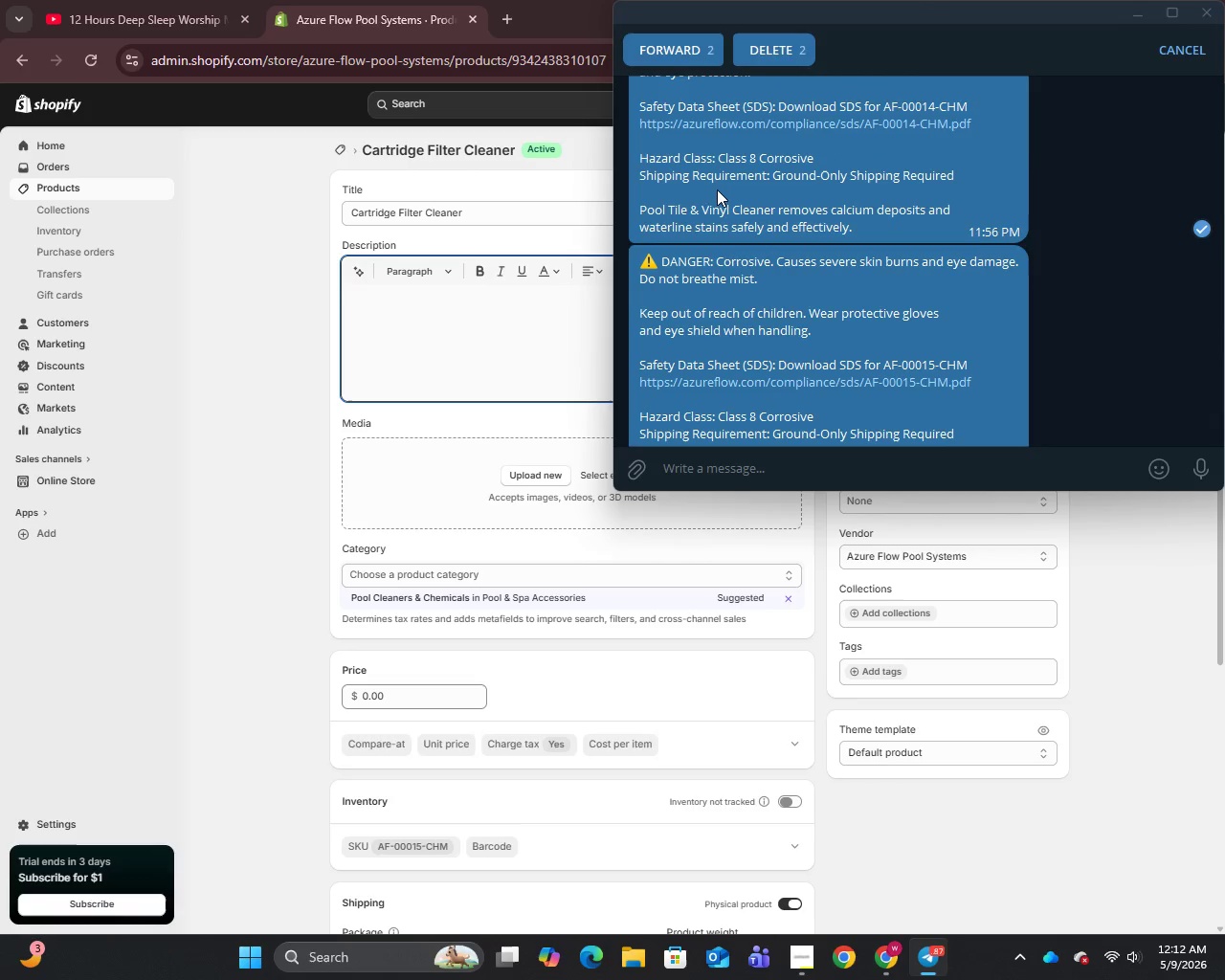 
left_click([717, 185])
 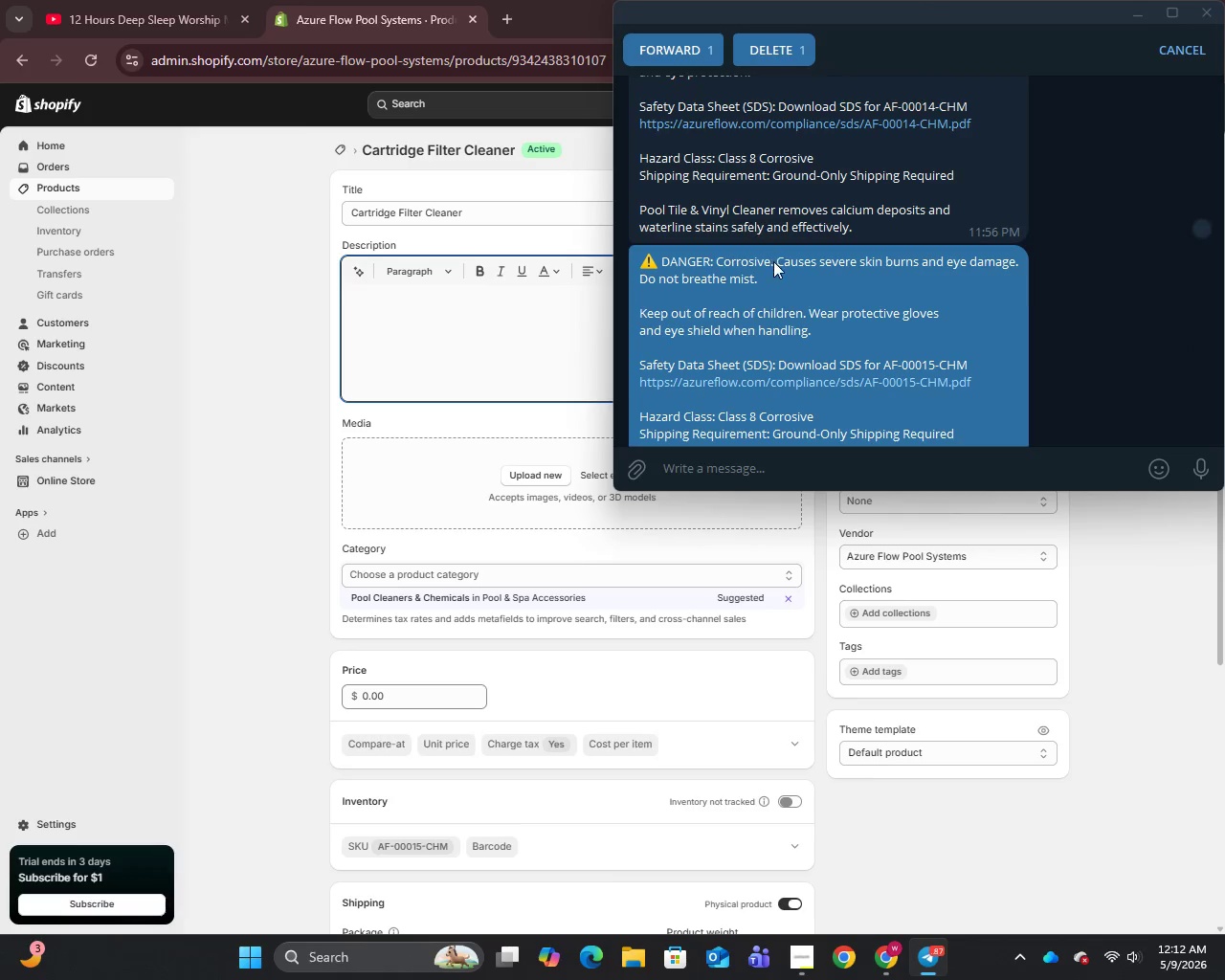 
scroll: coordinate [774, 265], scroll_direction: down, amount: 5.0
 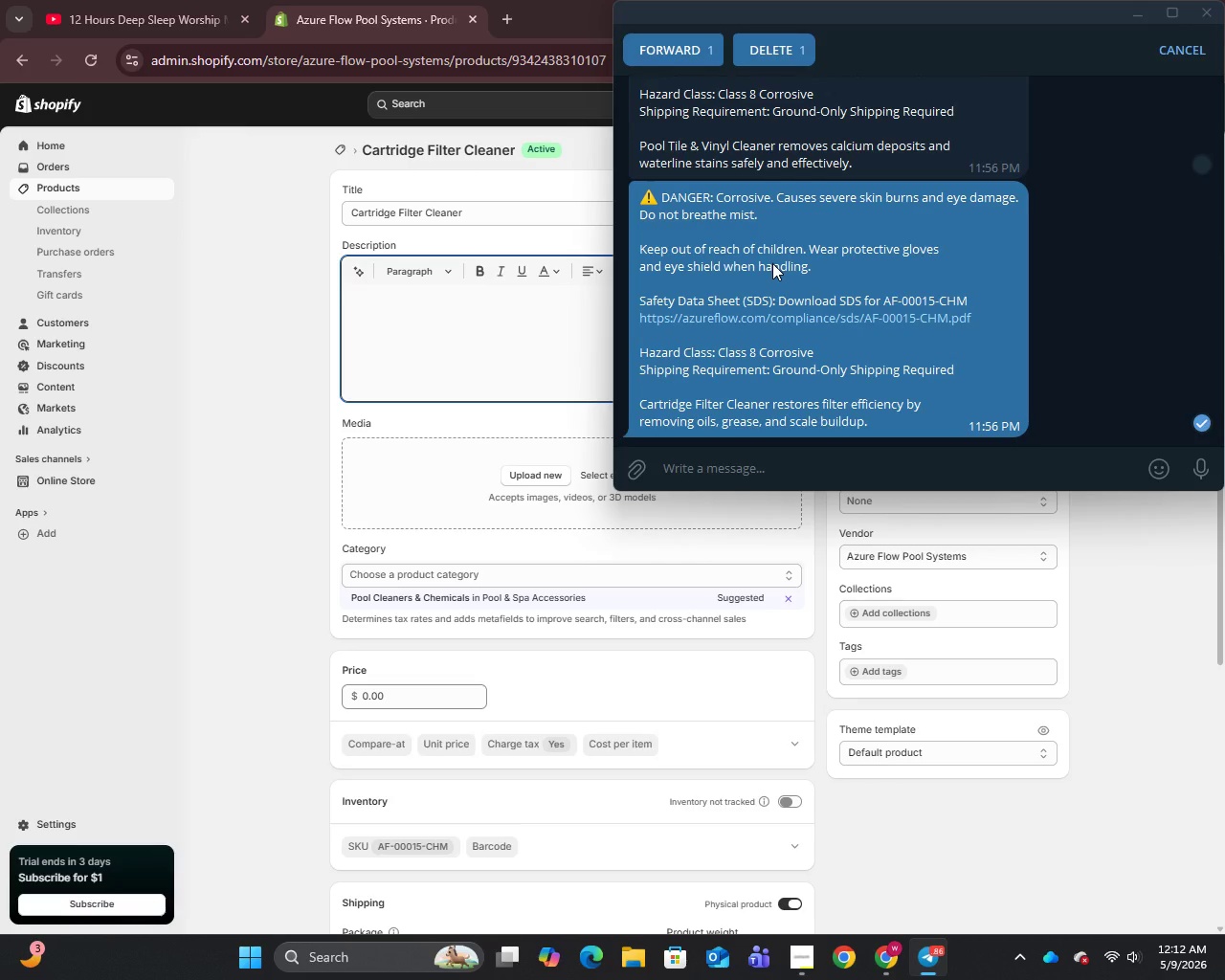 
key(Control+C)
 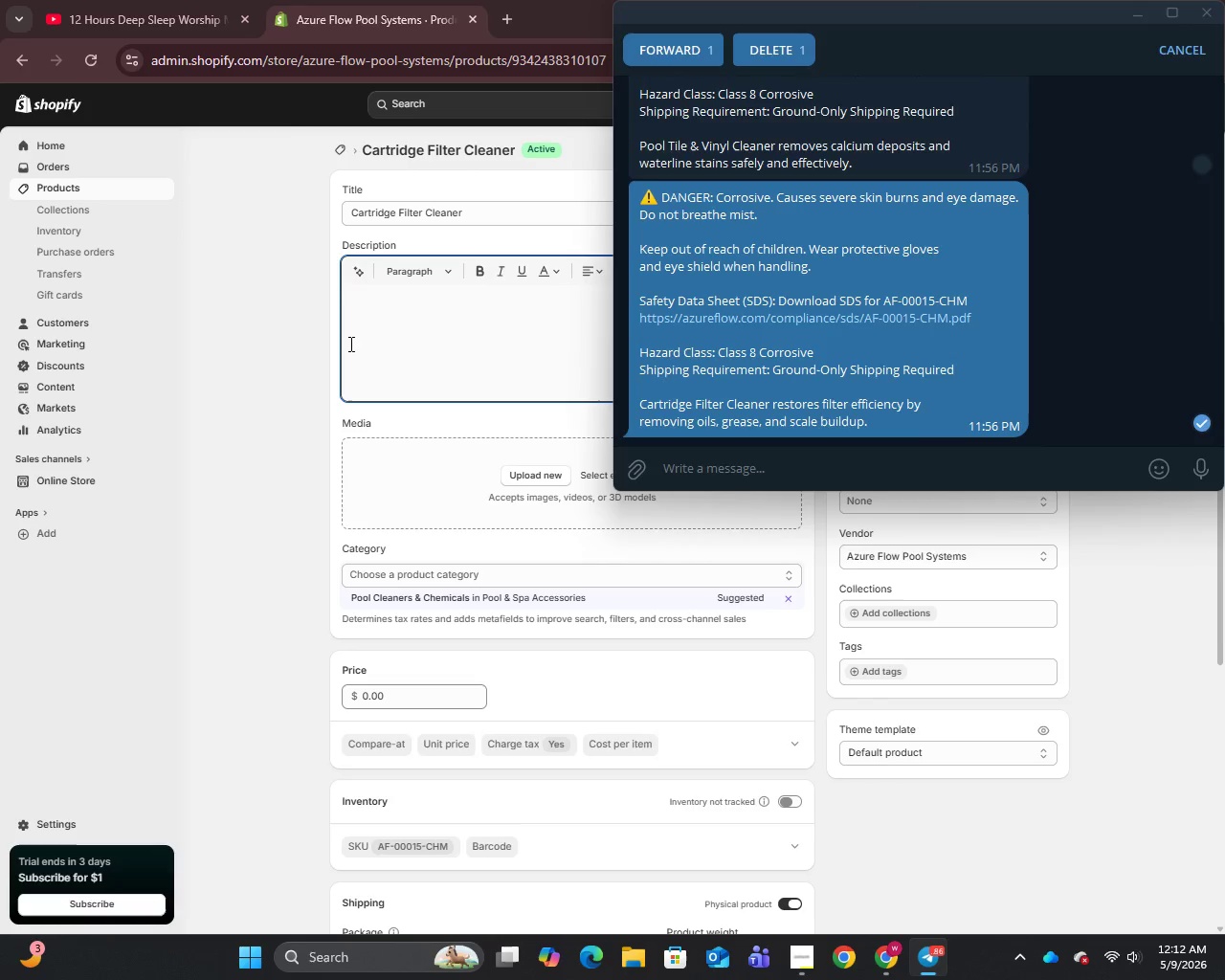 
left_click([347, 344])
 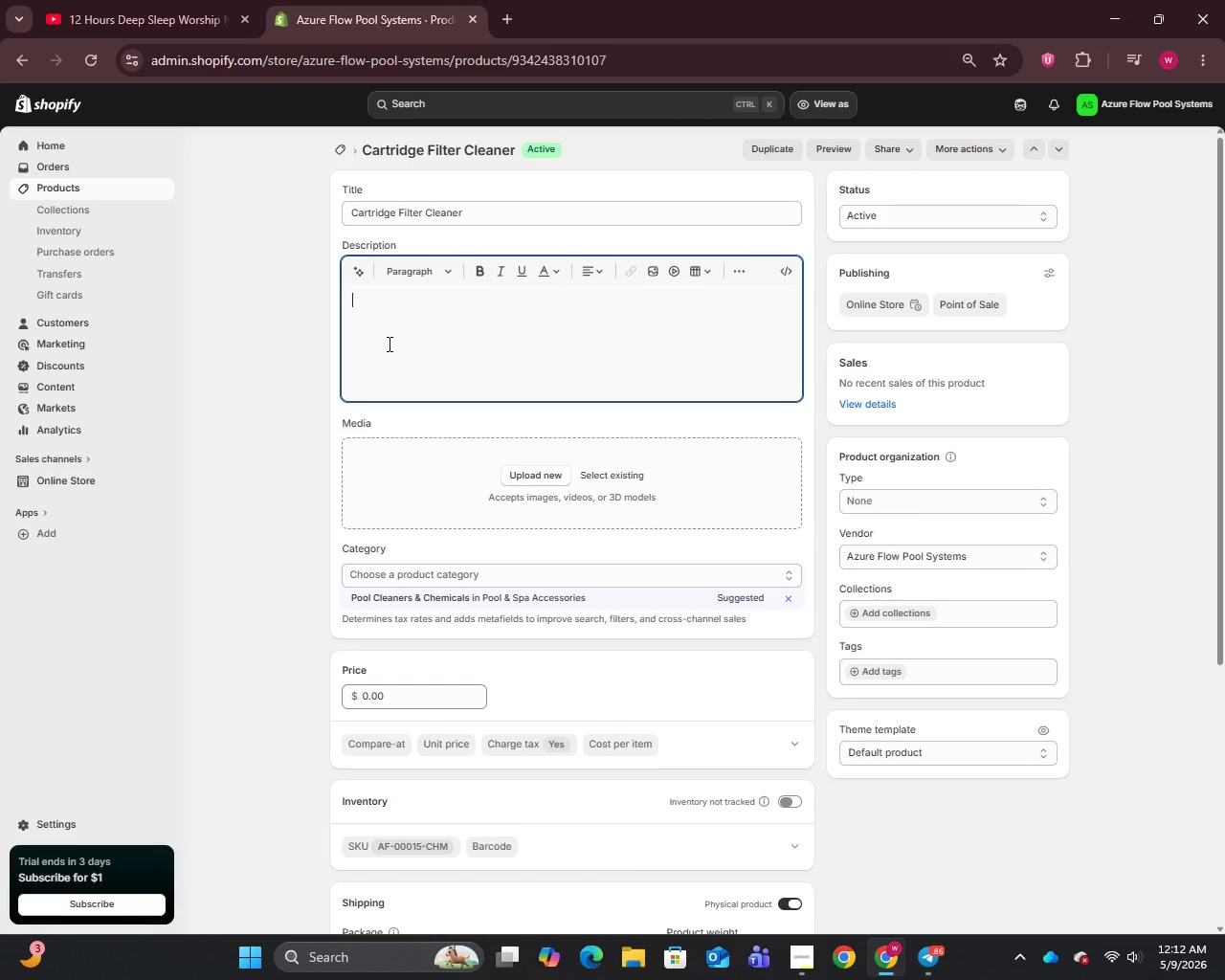 
key(Control+V)
 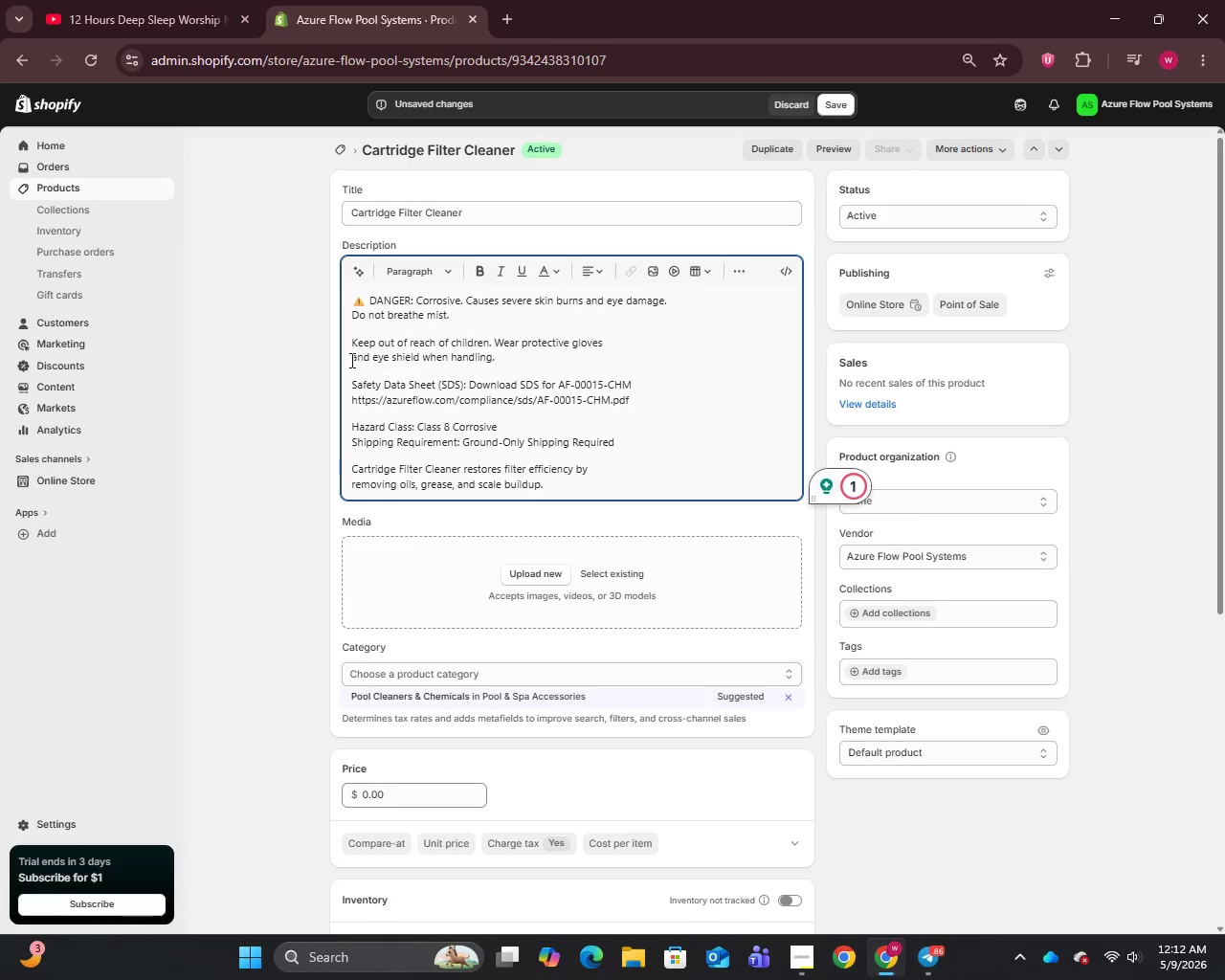 
left_click([348, 360])
 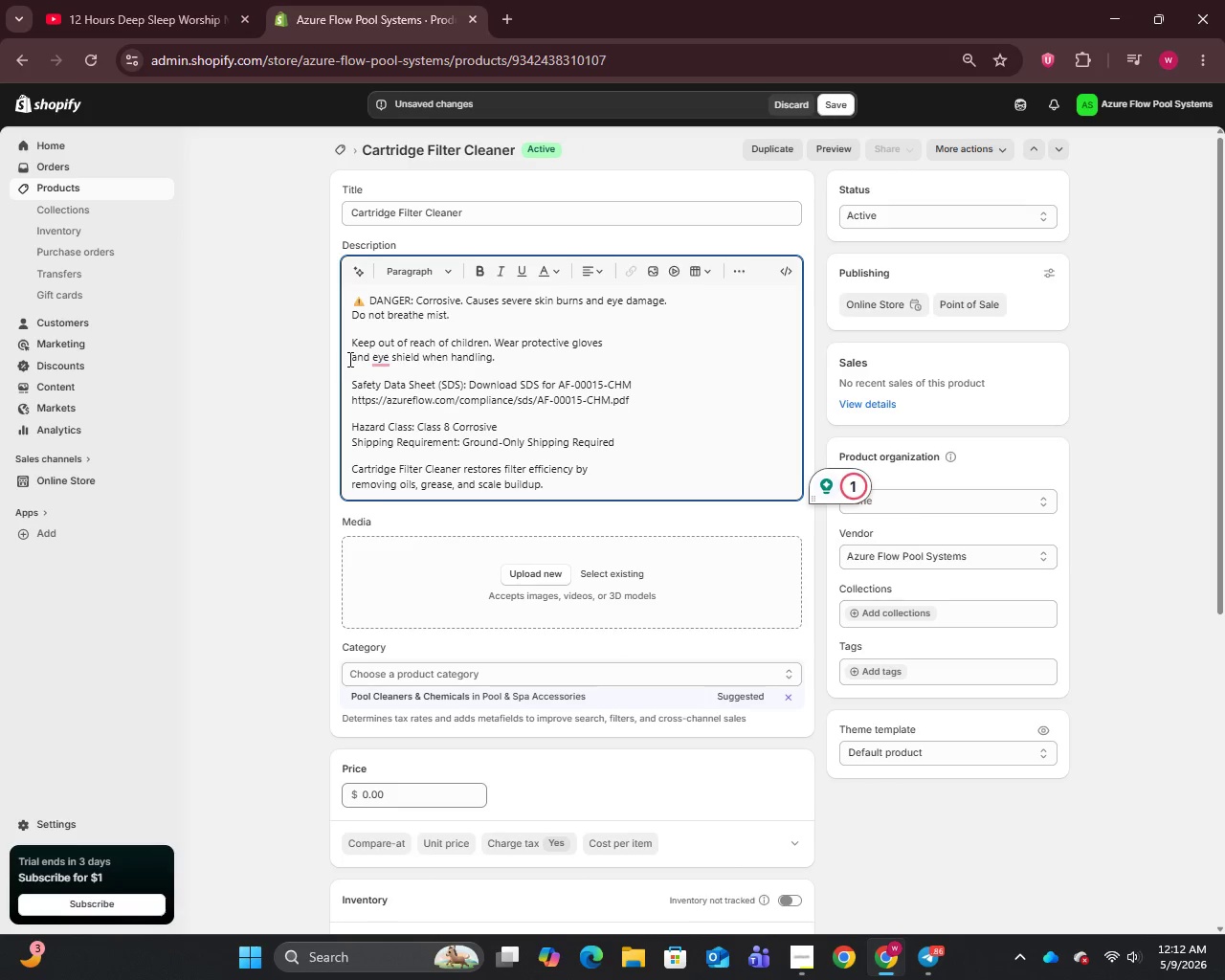 
key(Backspace)
 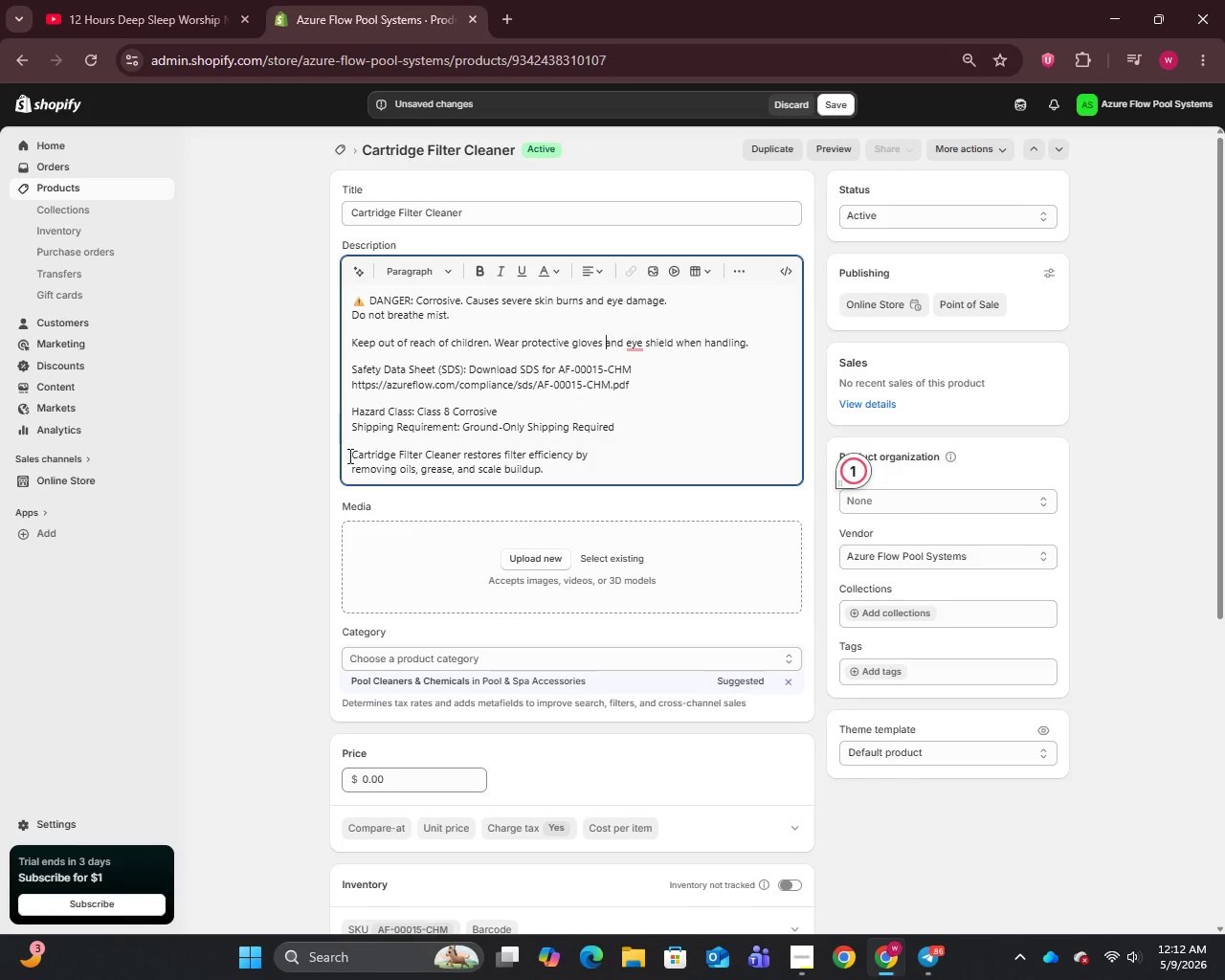 
left_click([349, 472])
 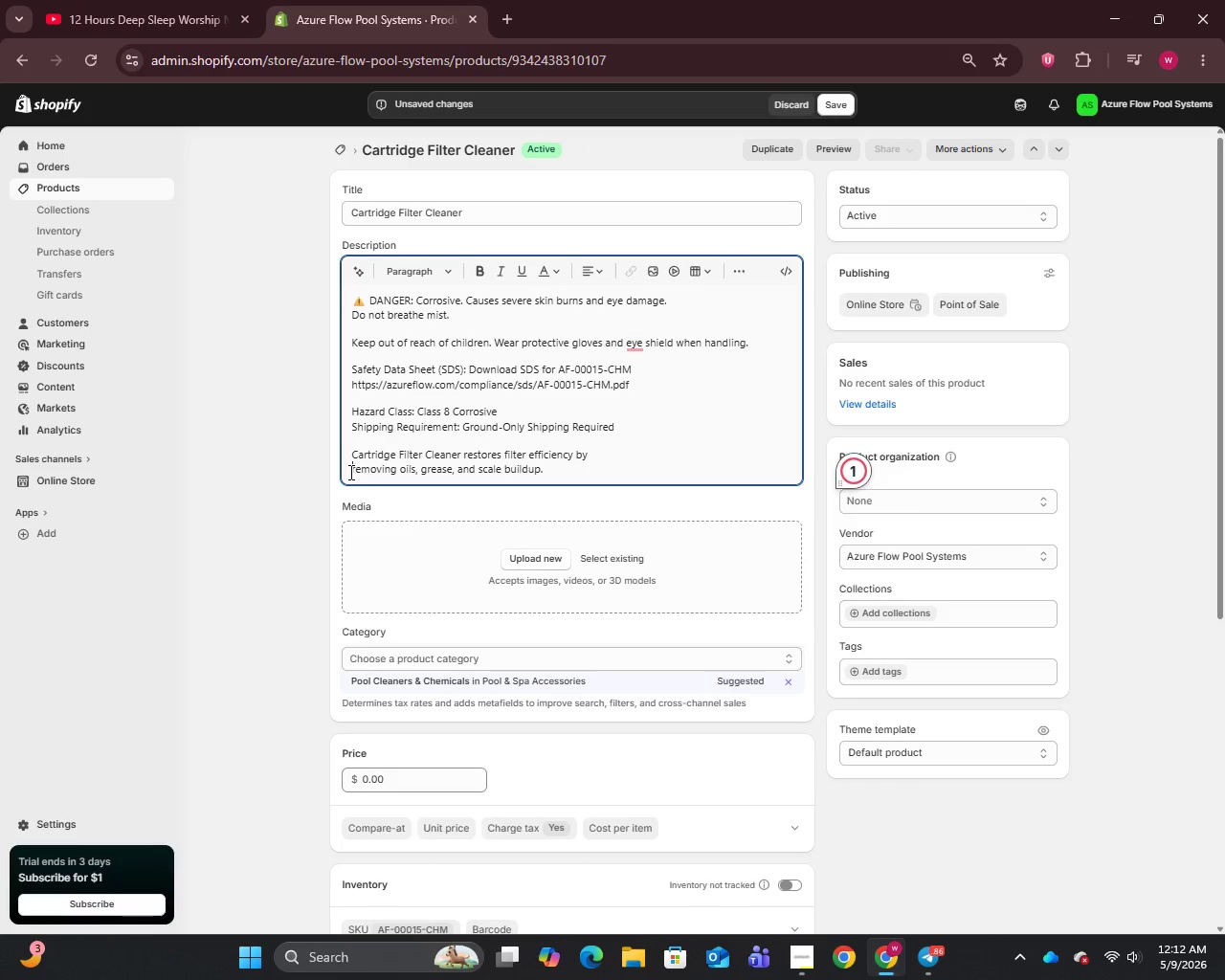 
key(Backspace)
 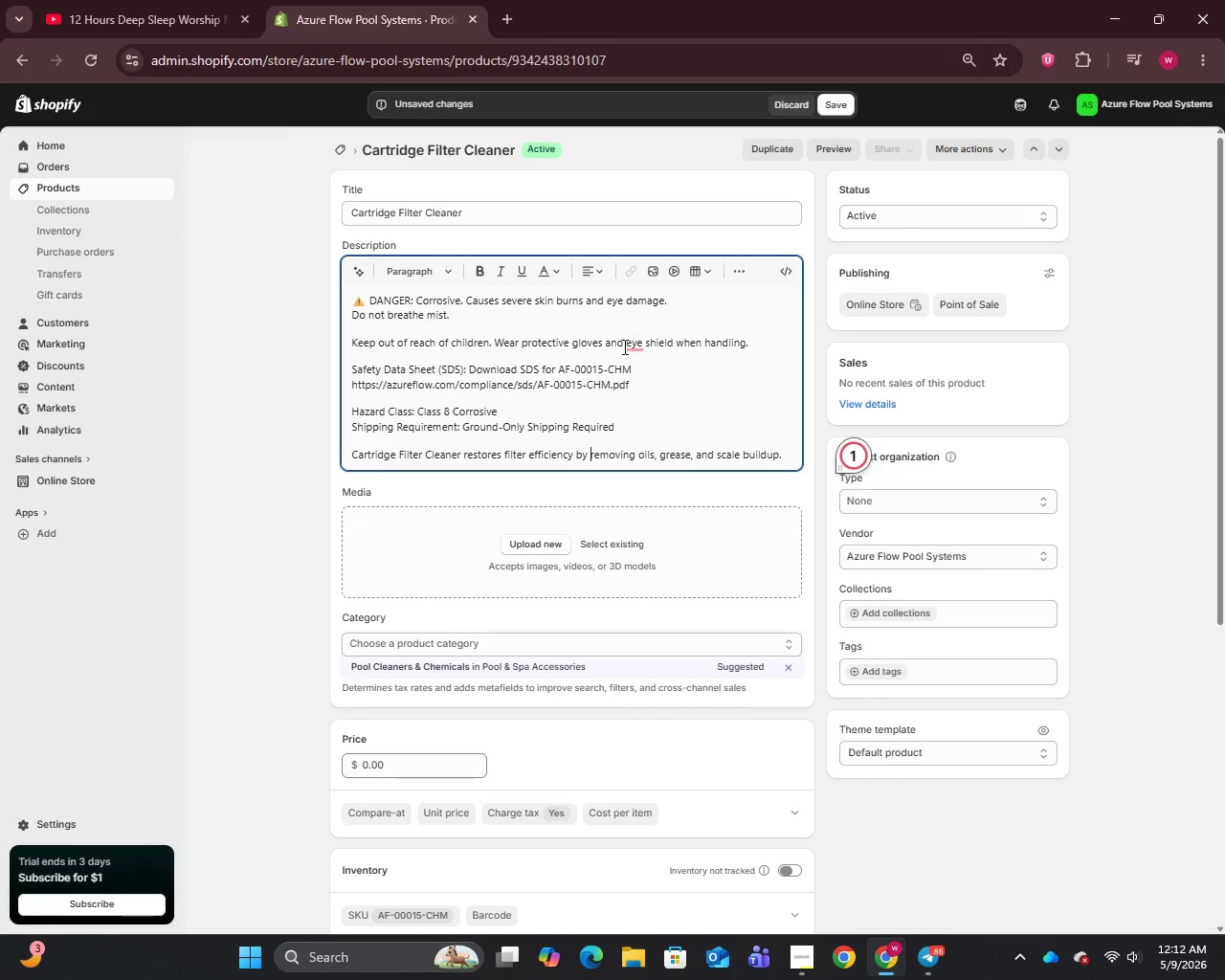 
left_click([627, 344])
 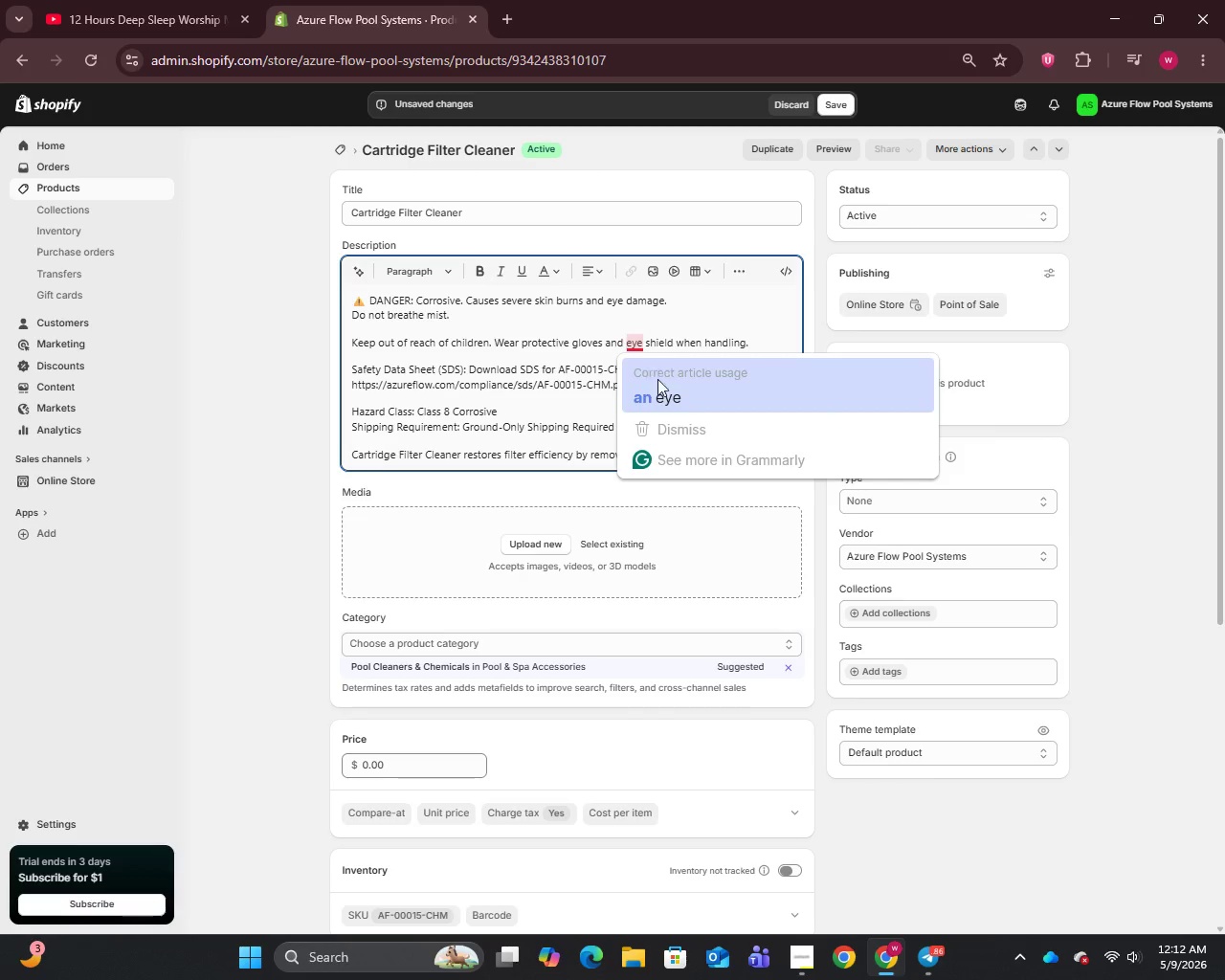 
left_click([657, 390])
 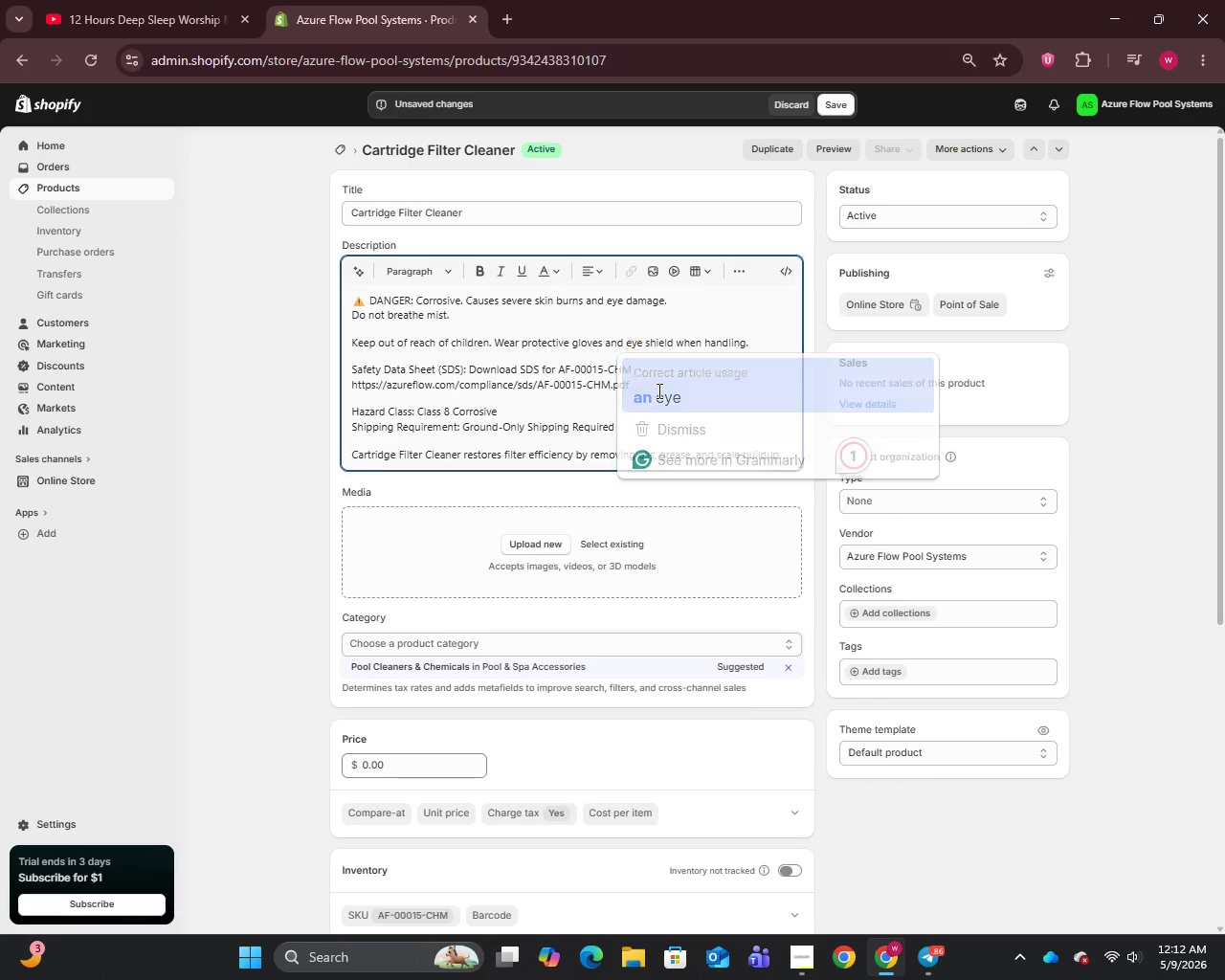 
wait(40.38)
 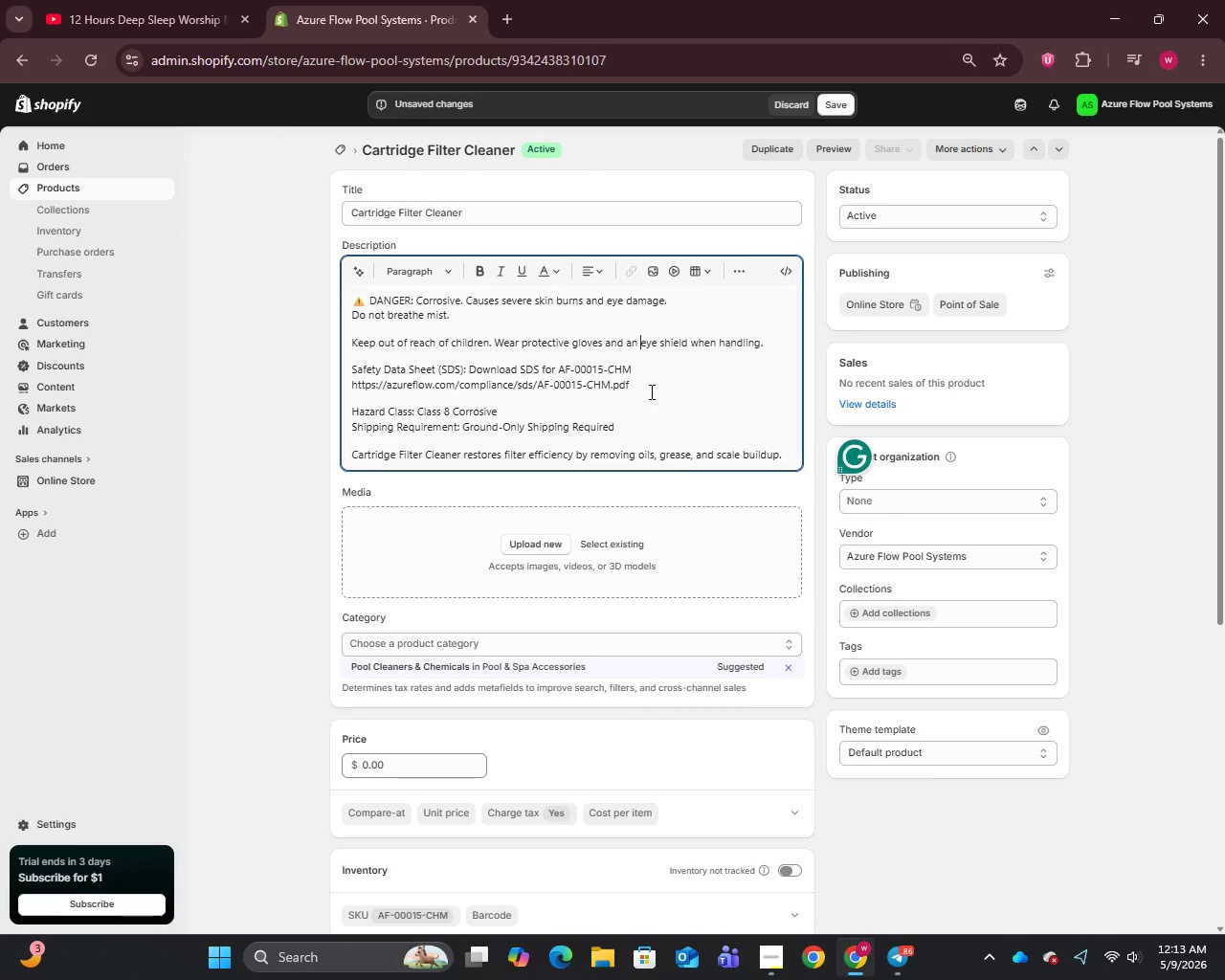 
left_click([347, 317])
 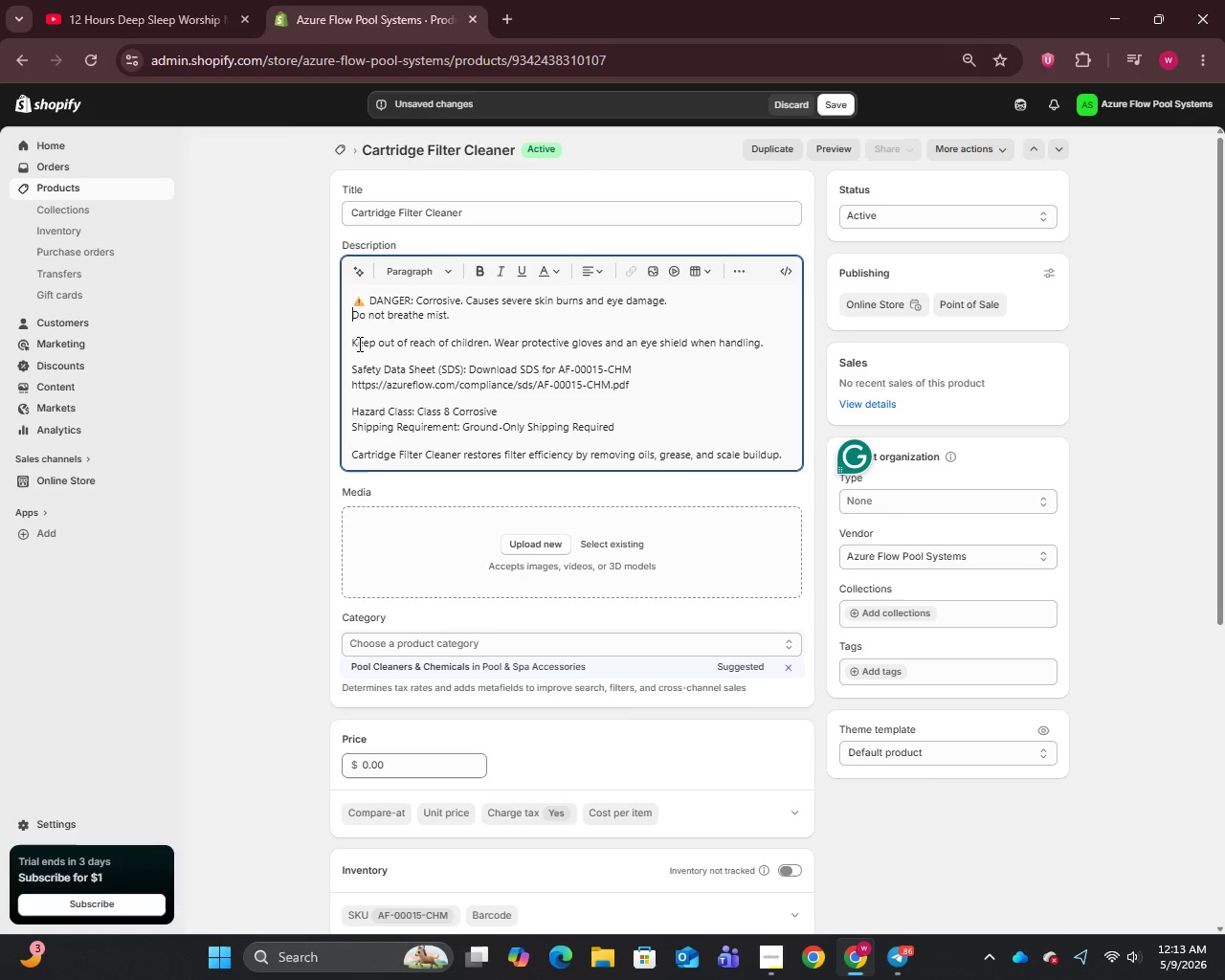 
key(Backspace)
 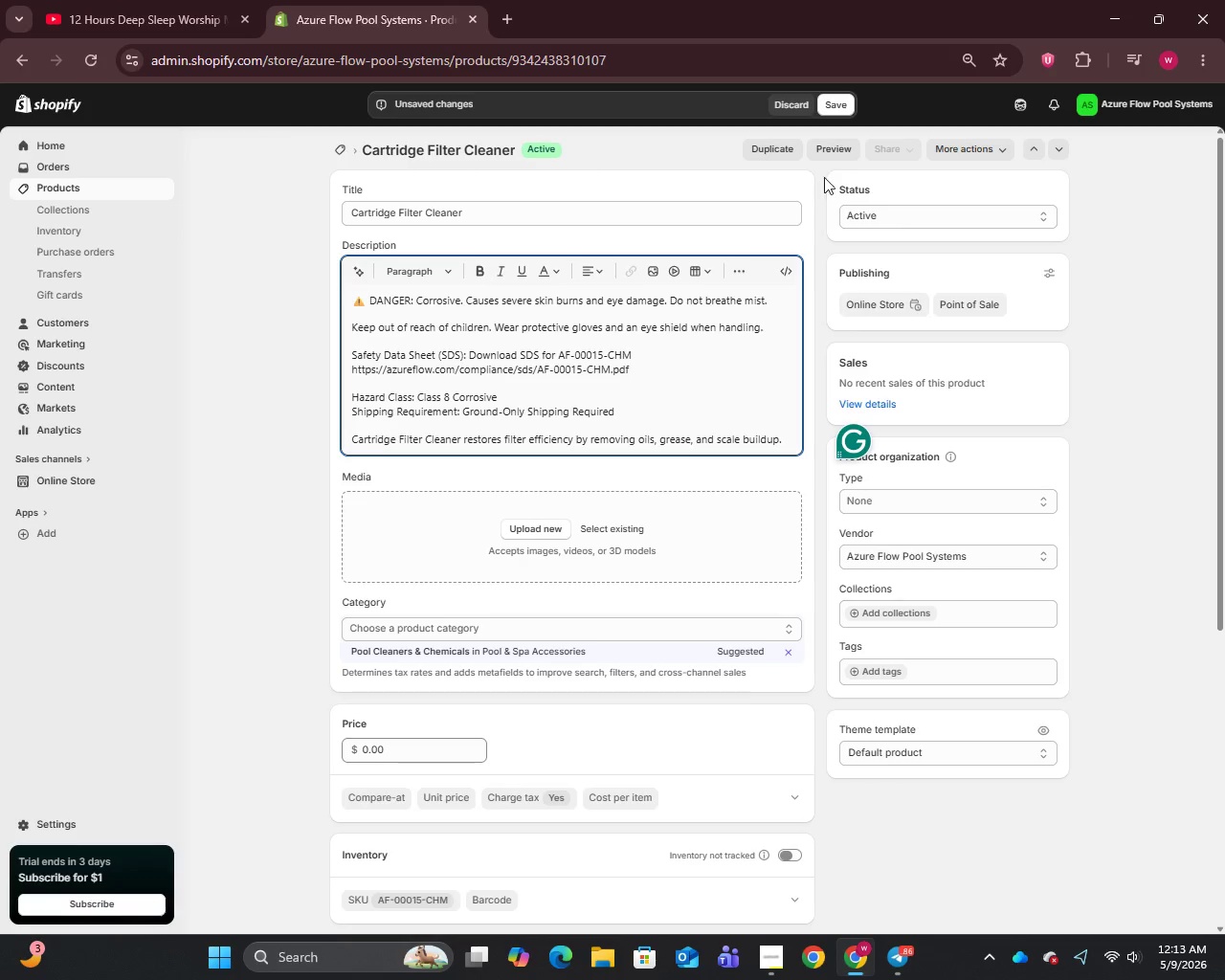 
left_click([839, 110])
 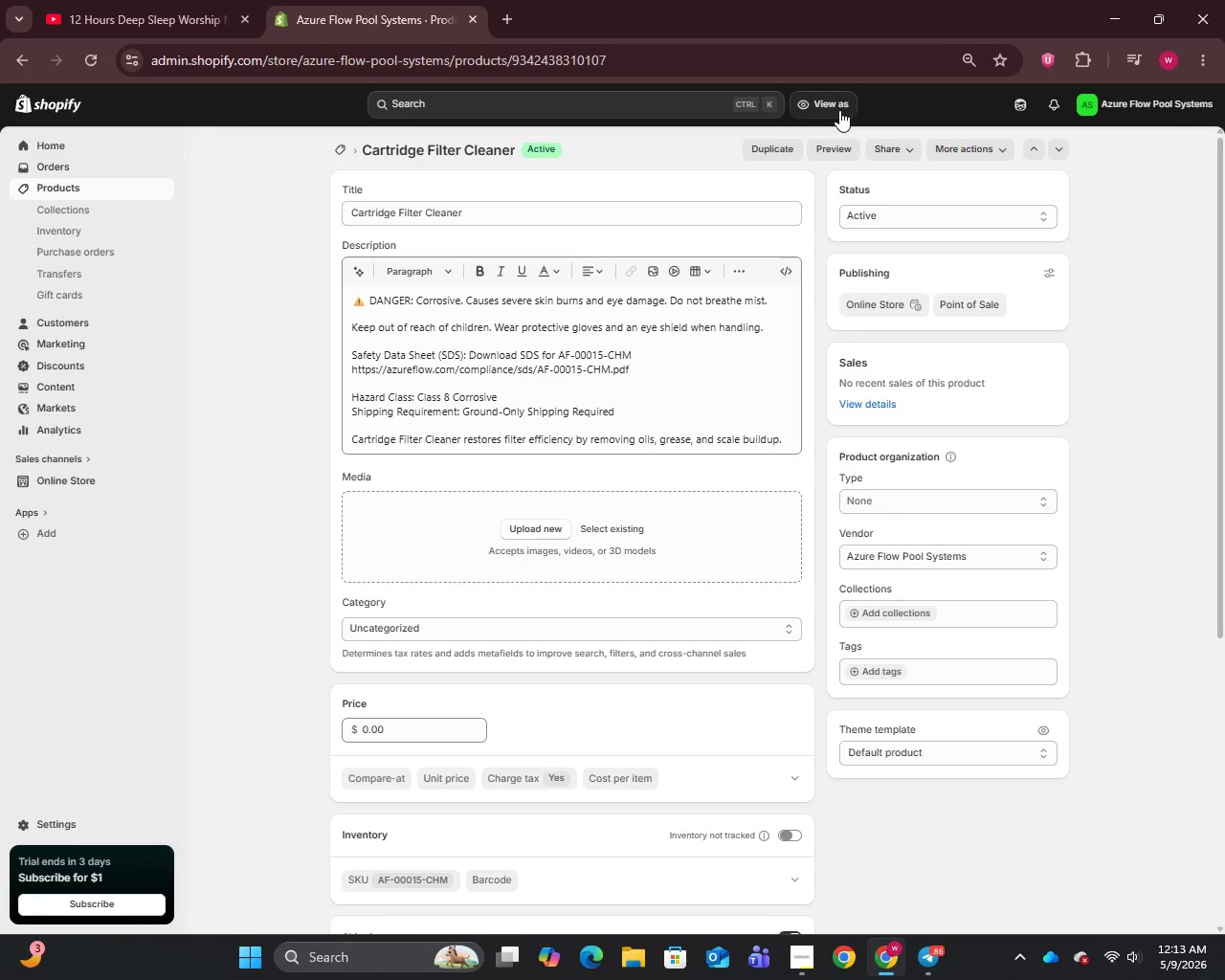 
wait(19.36)
 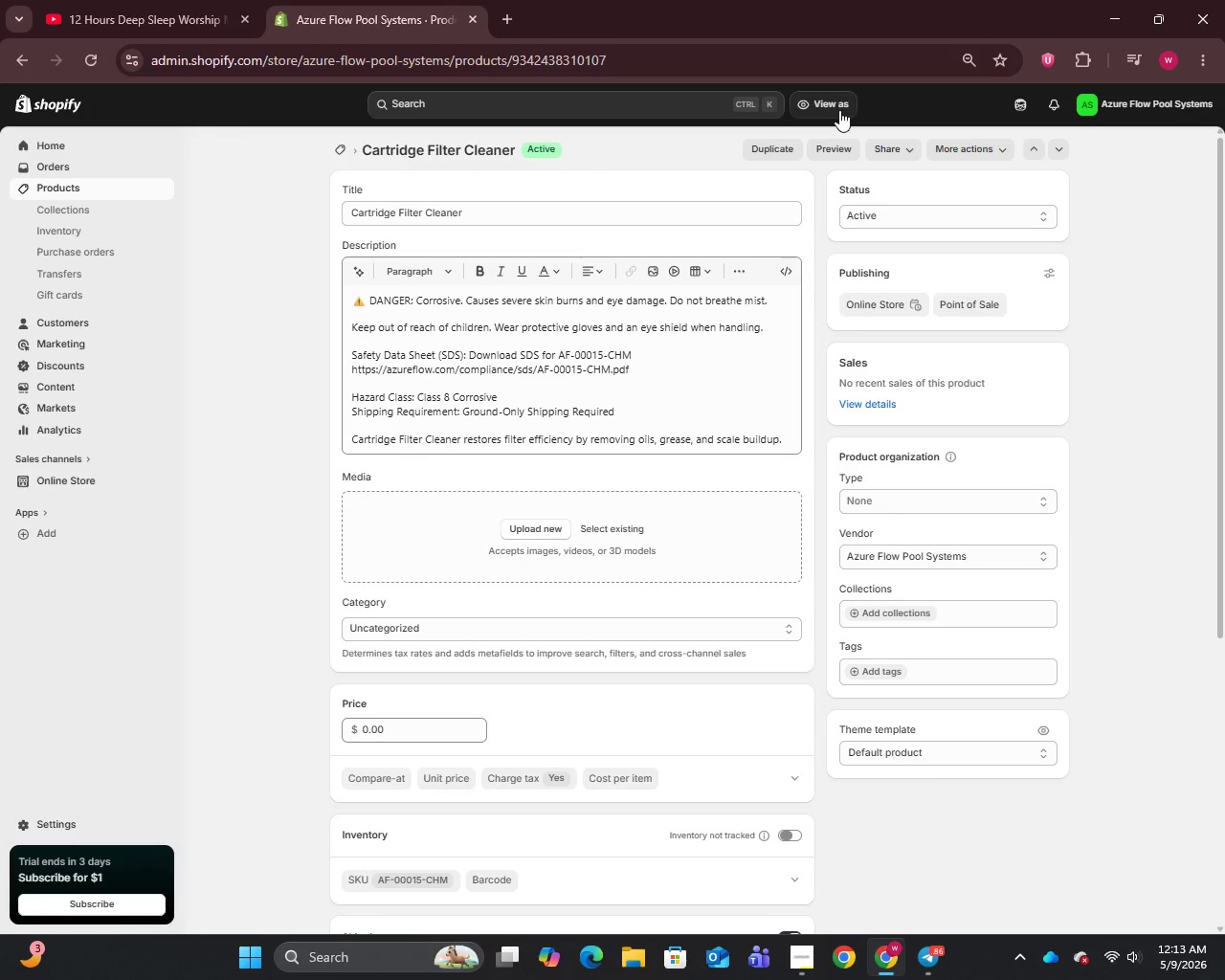 
left_click([45, 188])
 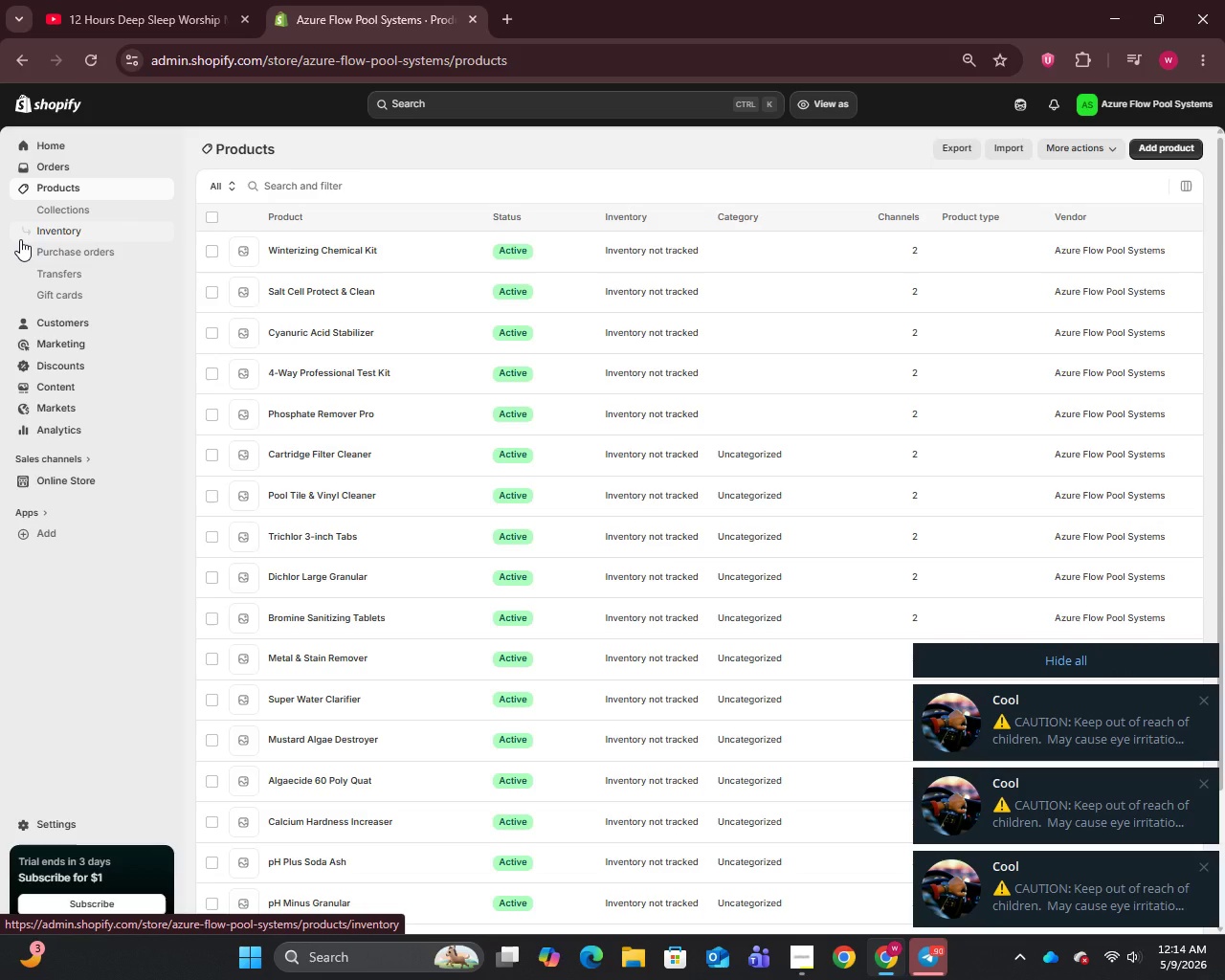 
wait(49.45)
 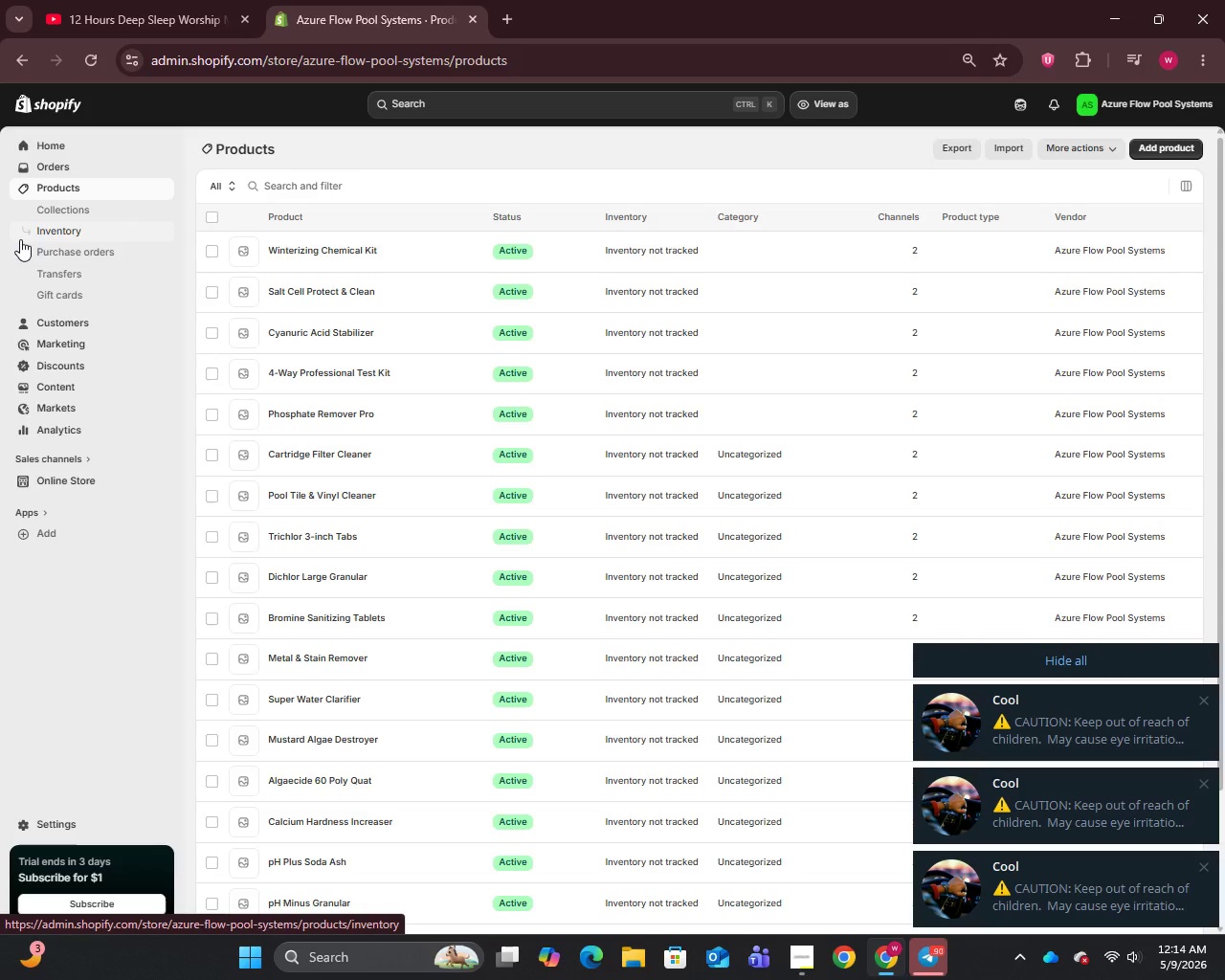 
left_click([1094, 664])
 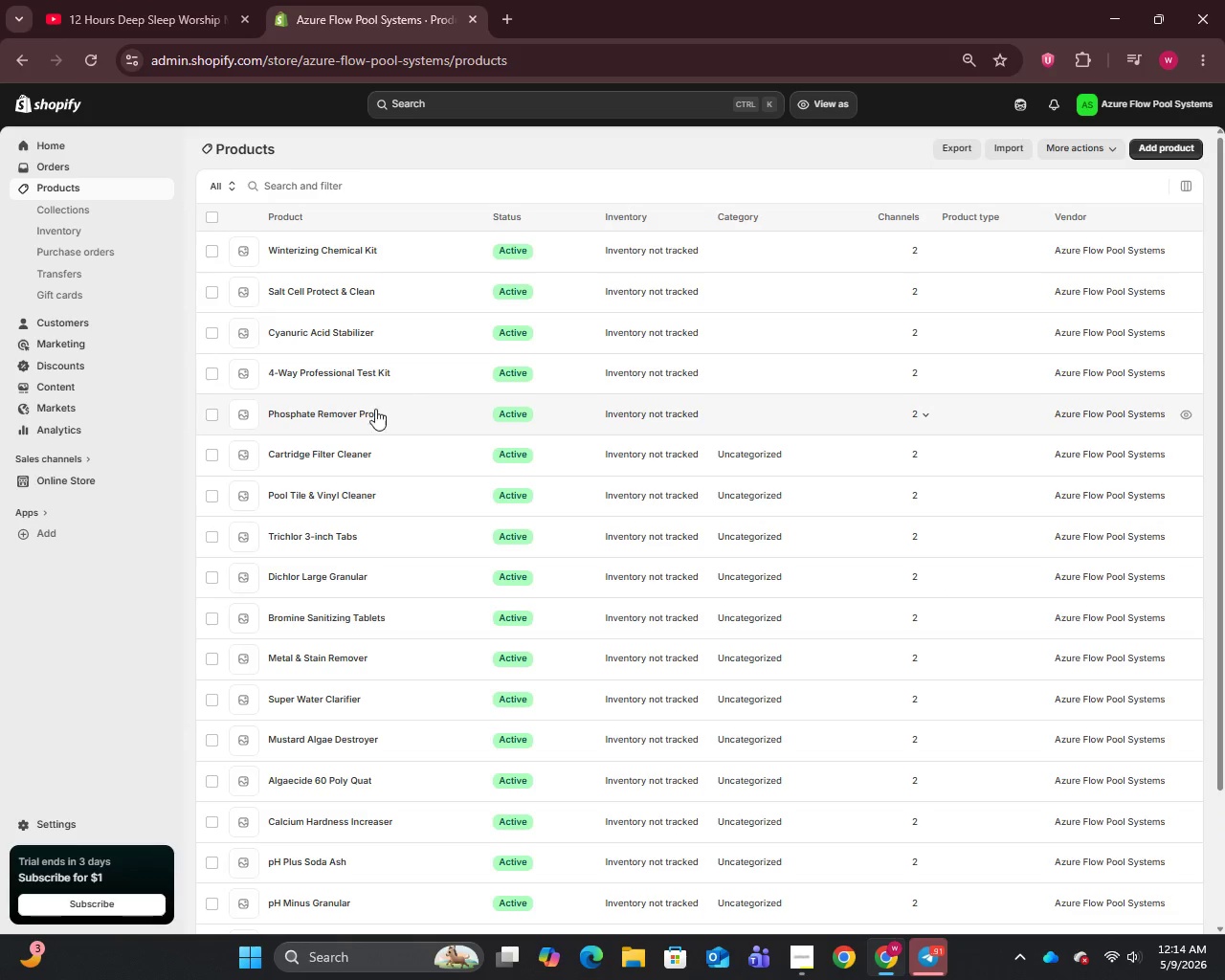 
left_click([361, 412])
 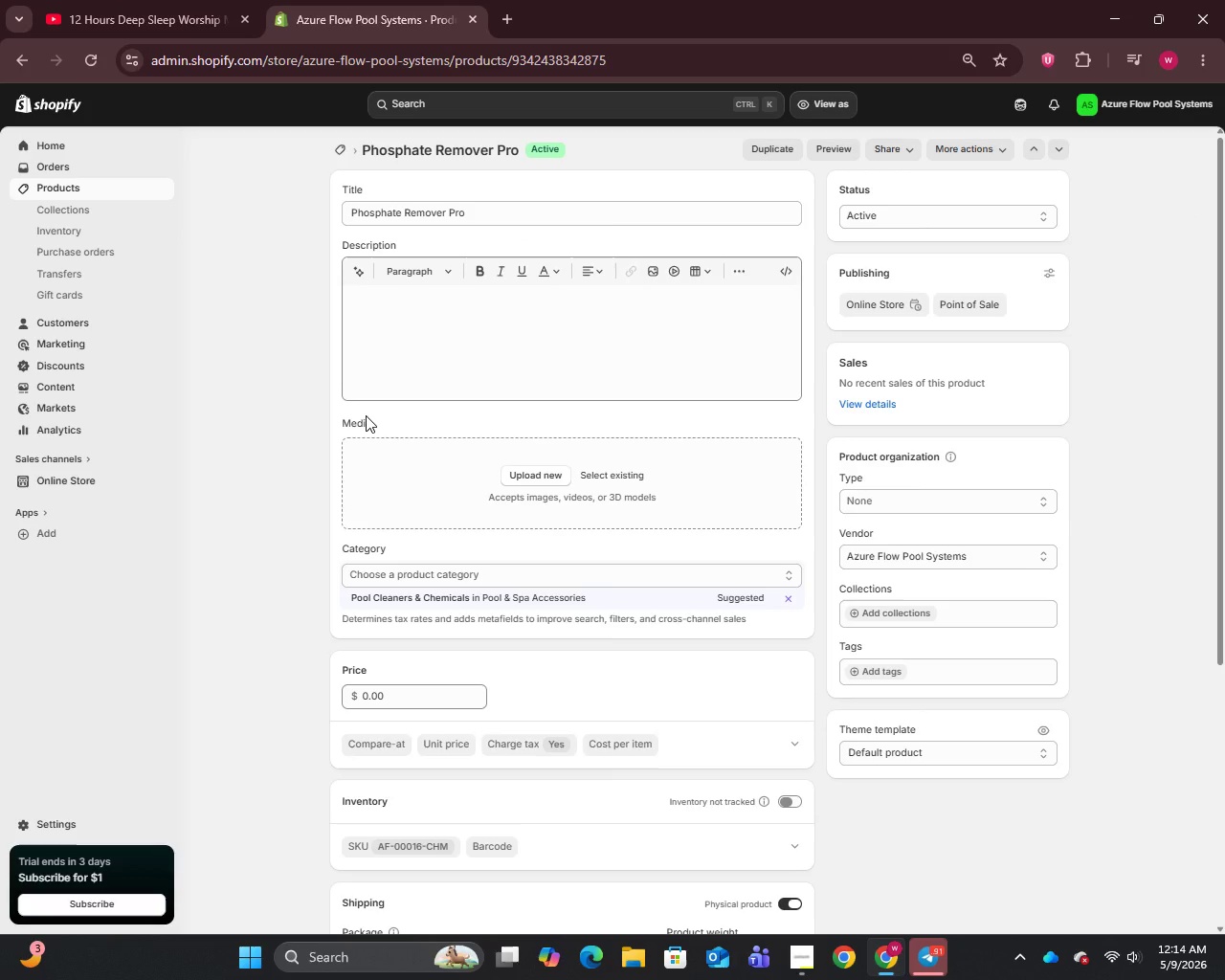 
wait(15.08)
 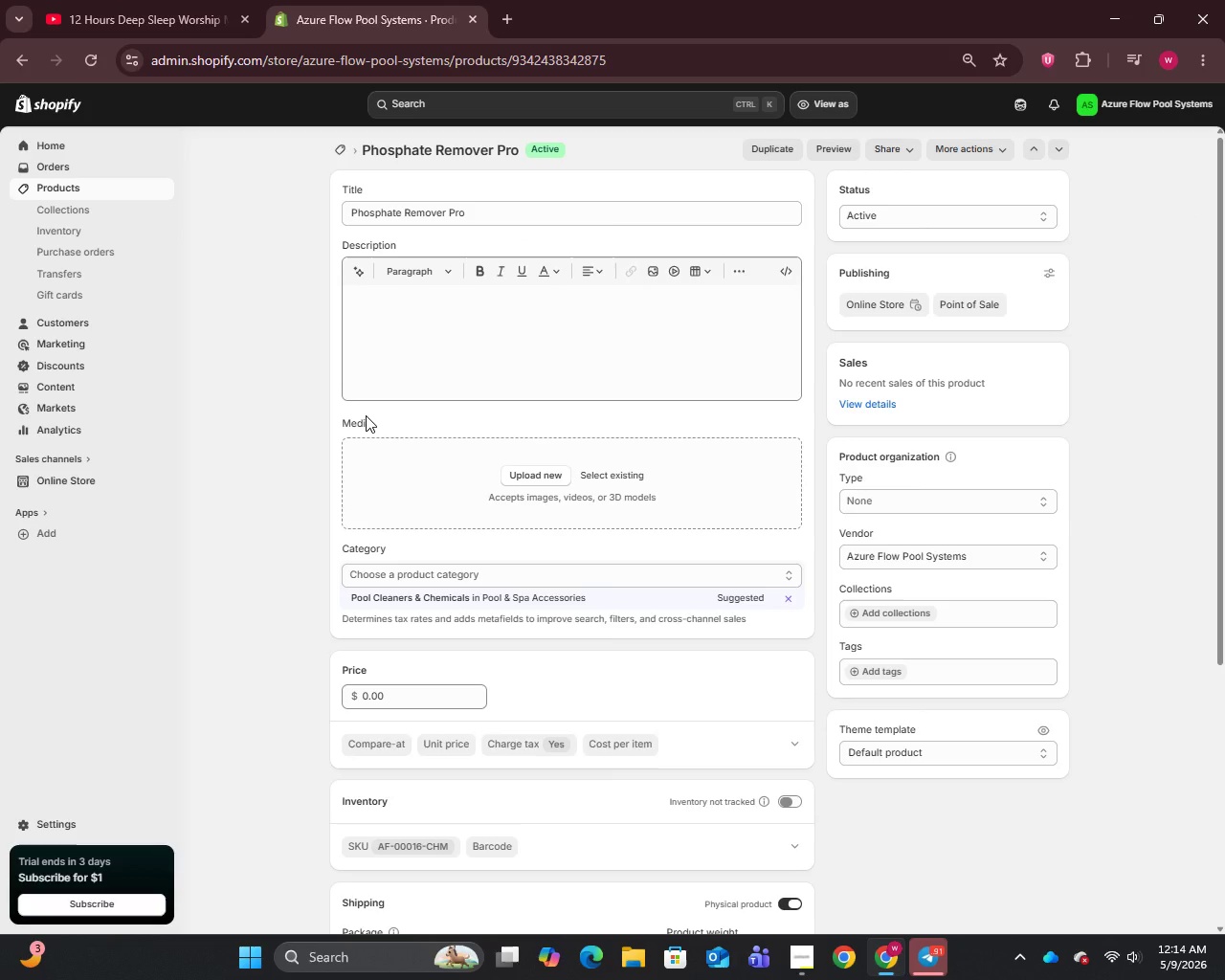 
left_click([470, 297])
 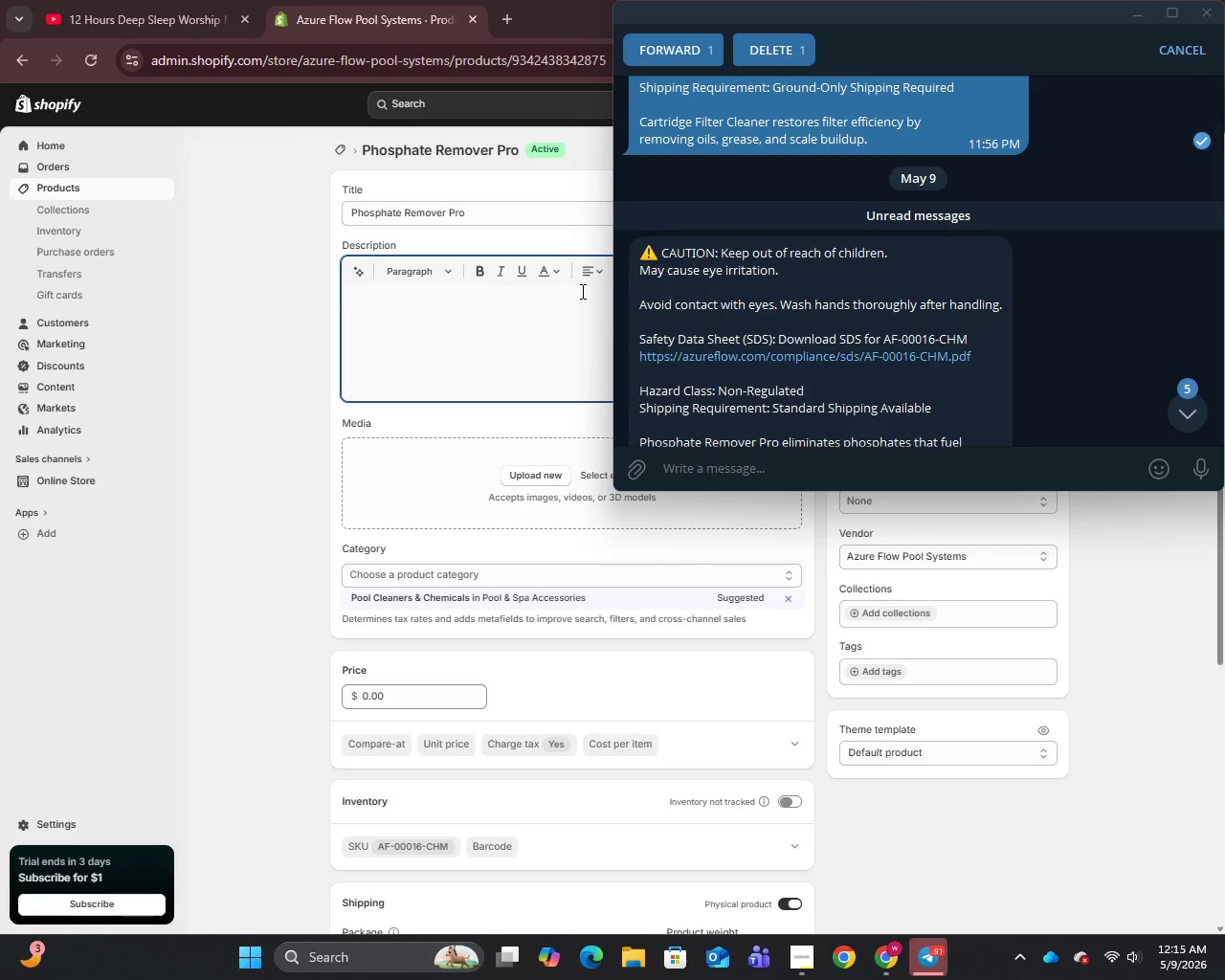 
left_click_drag(start_coordinate=[645, 243], to_coordinate=[726, 336])
 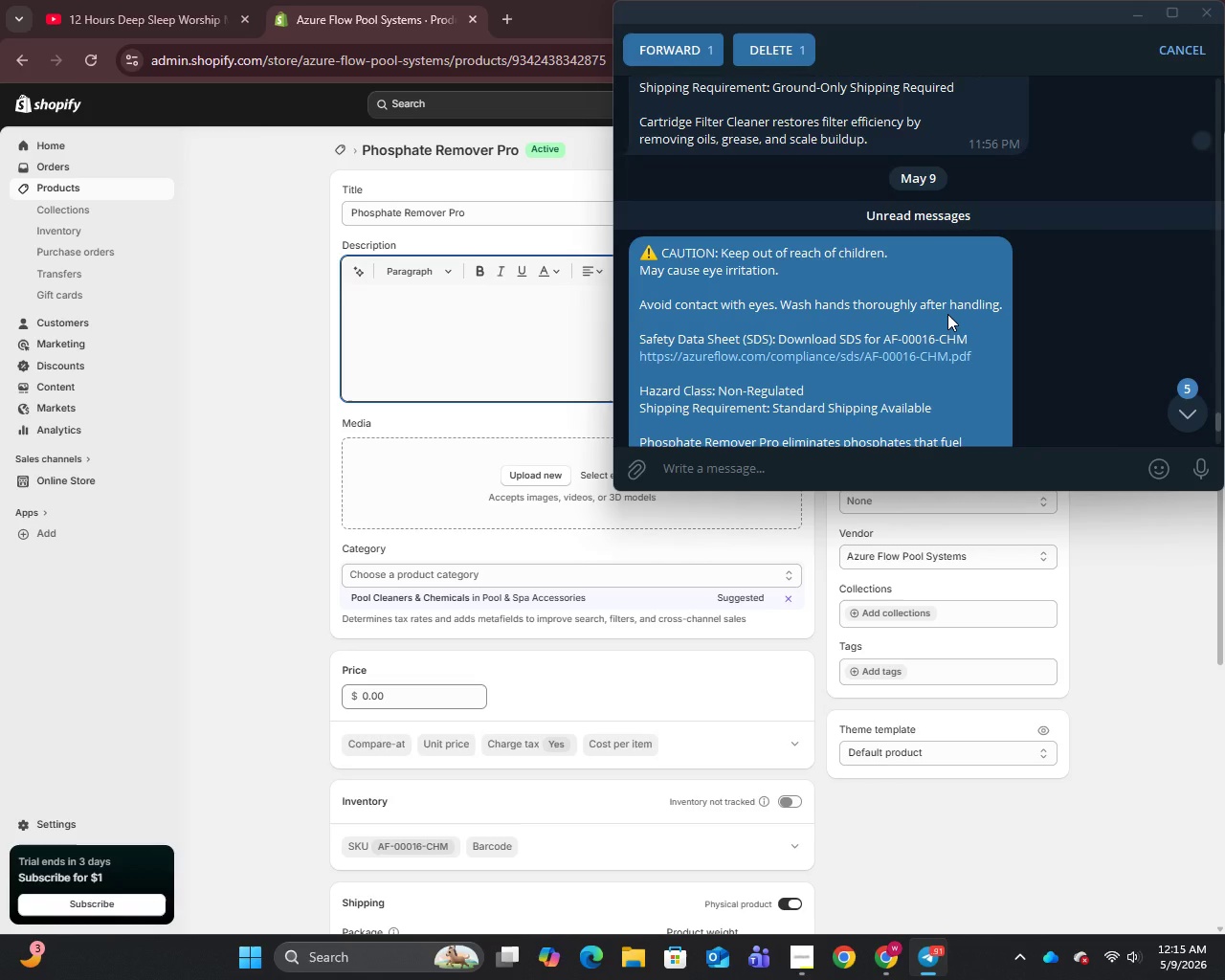 
key(Control+C)
 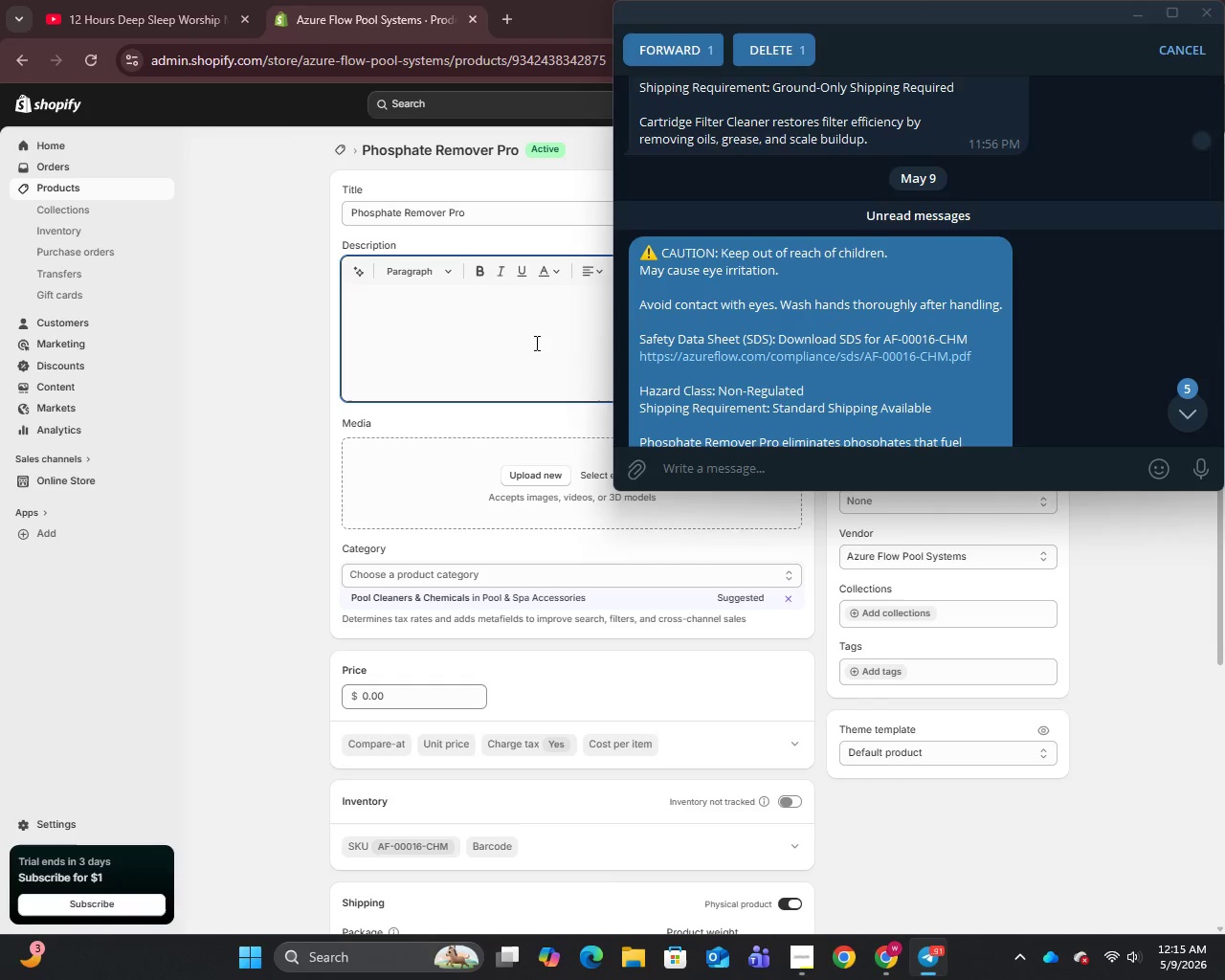 
left_click([482, 344])
 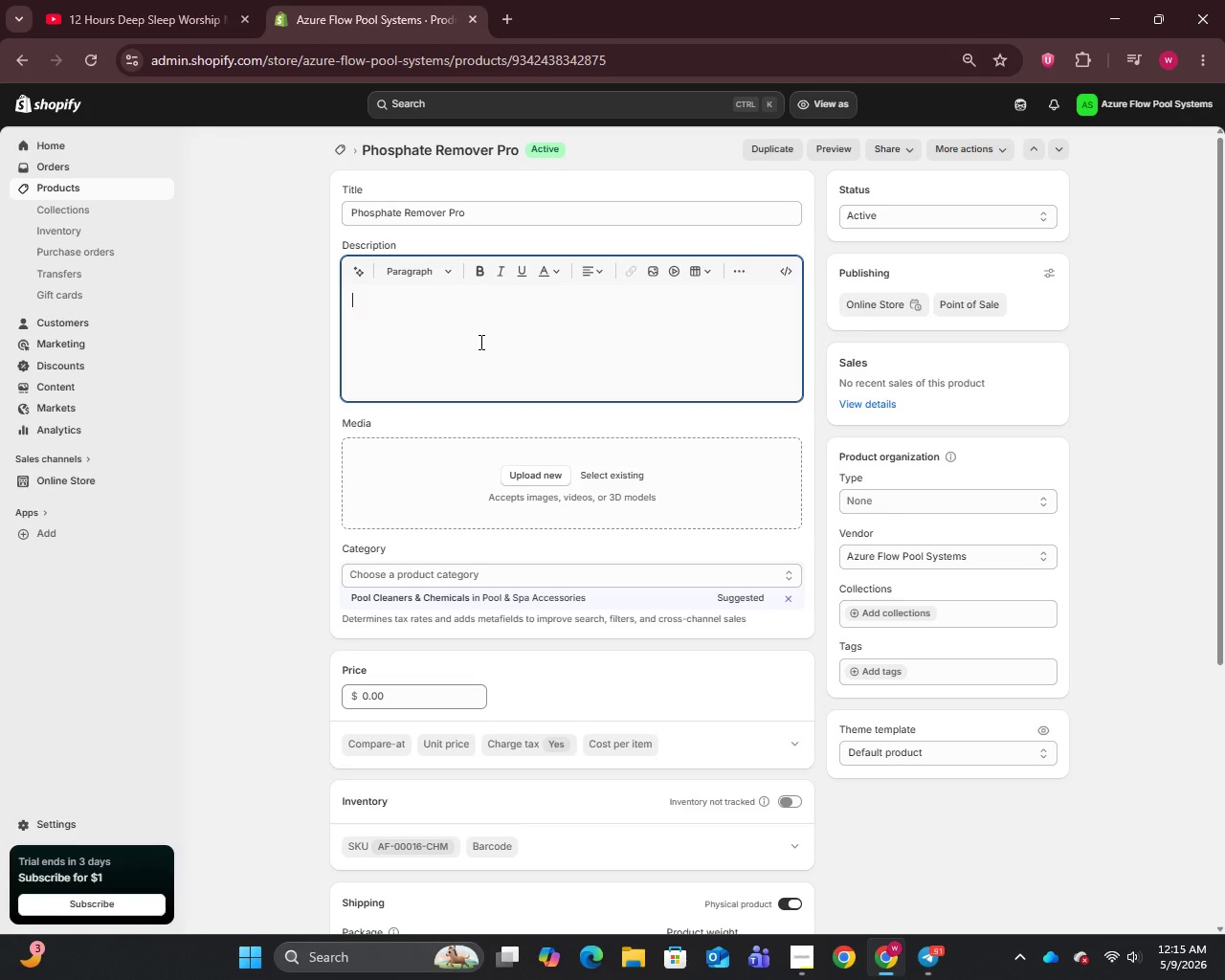 
key(Control+V)
 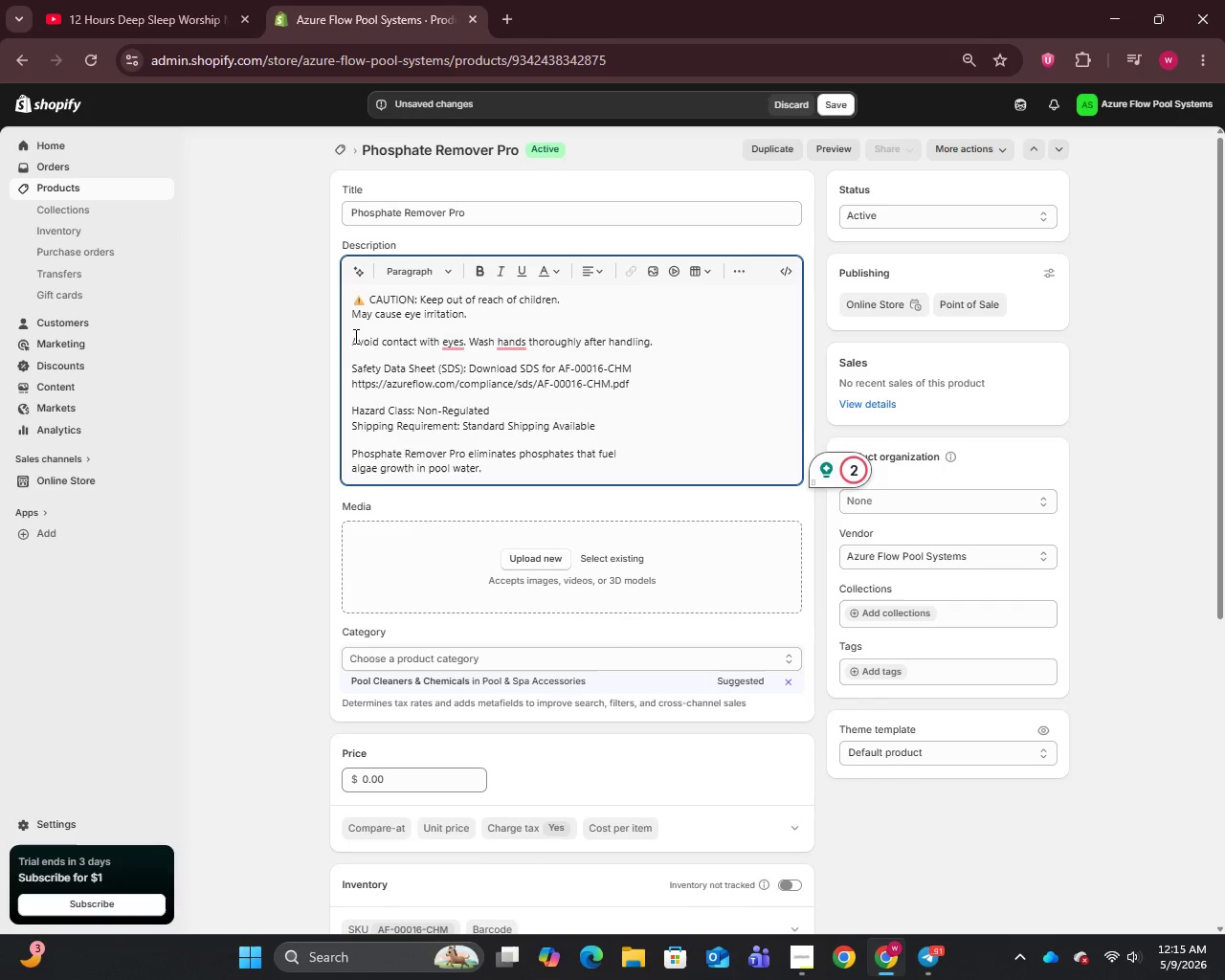 
left_click([353, 315])
 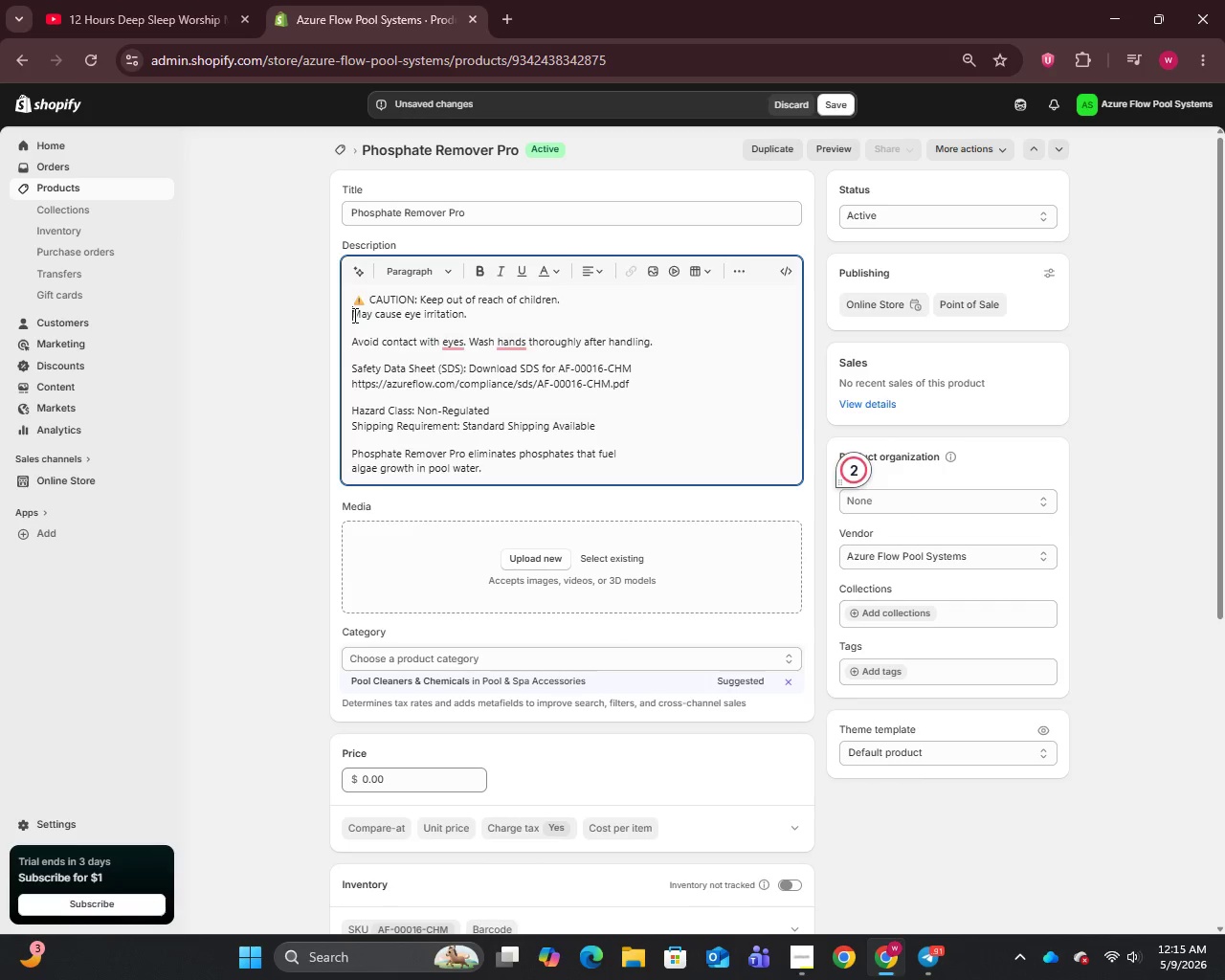 
key(Backspace)
 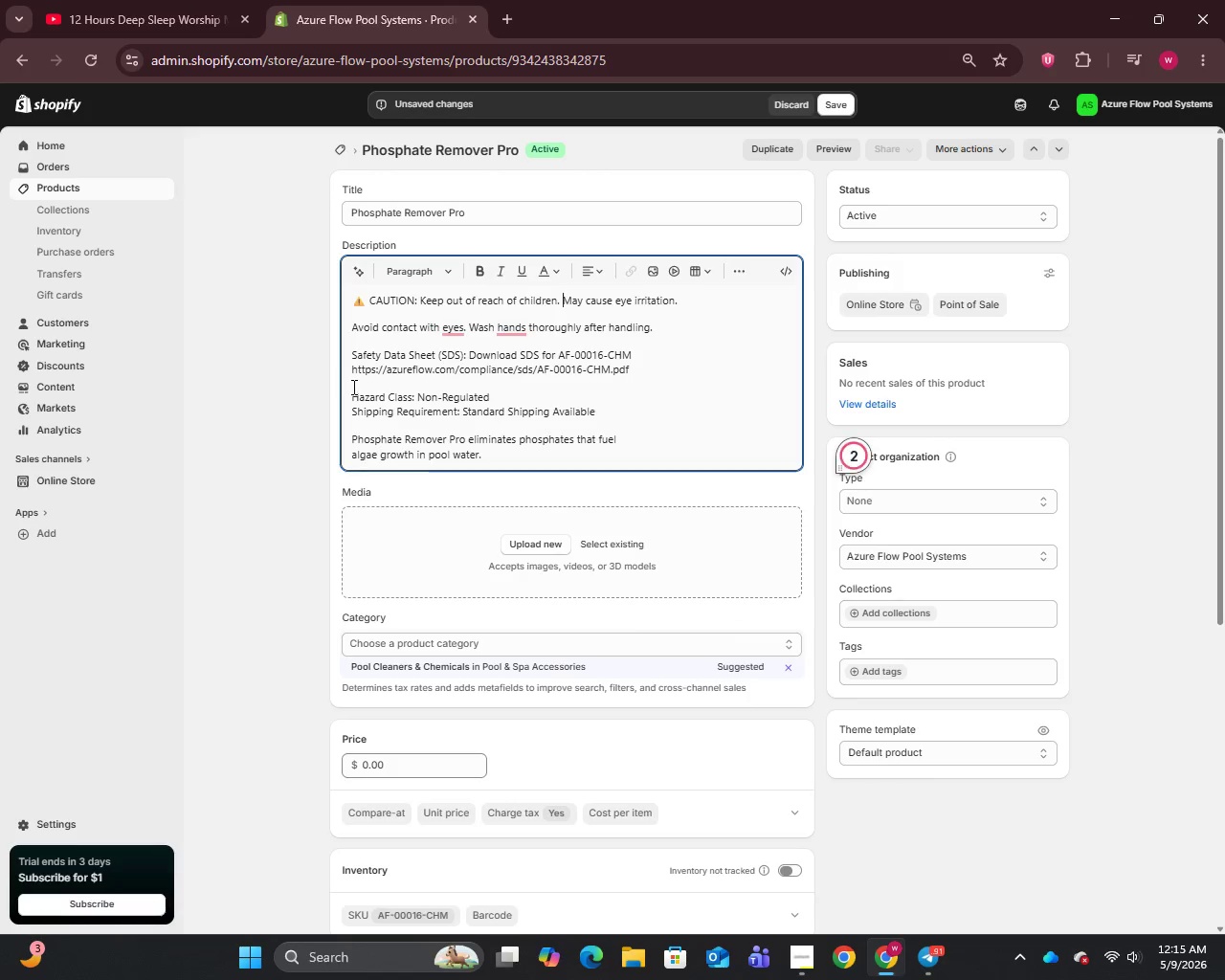 
wait(8.56)
 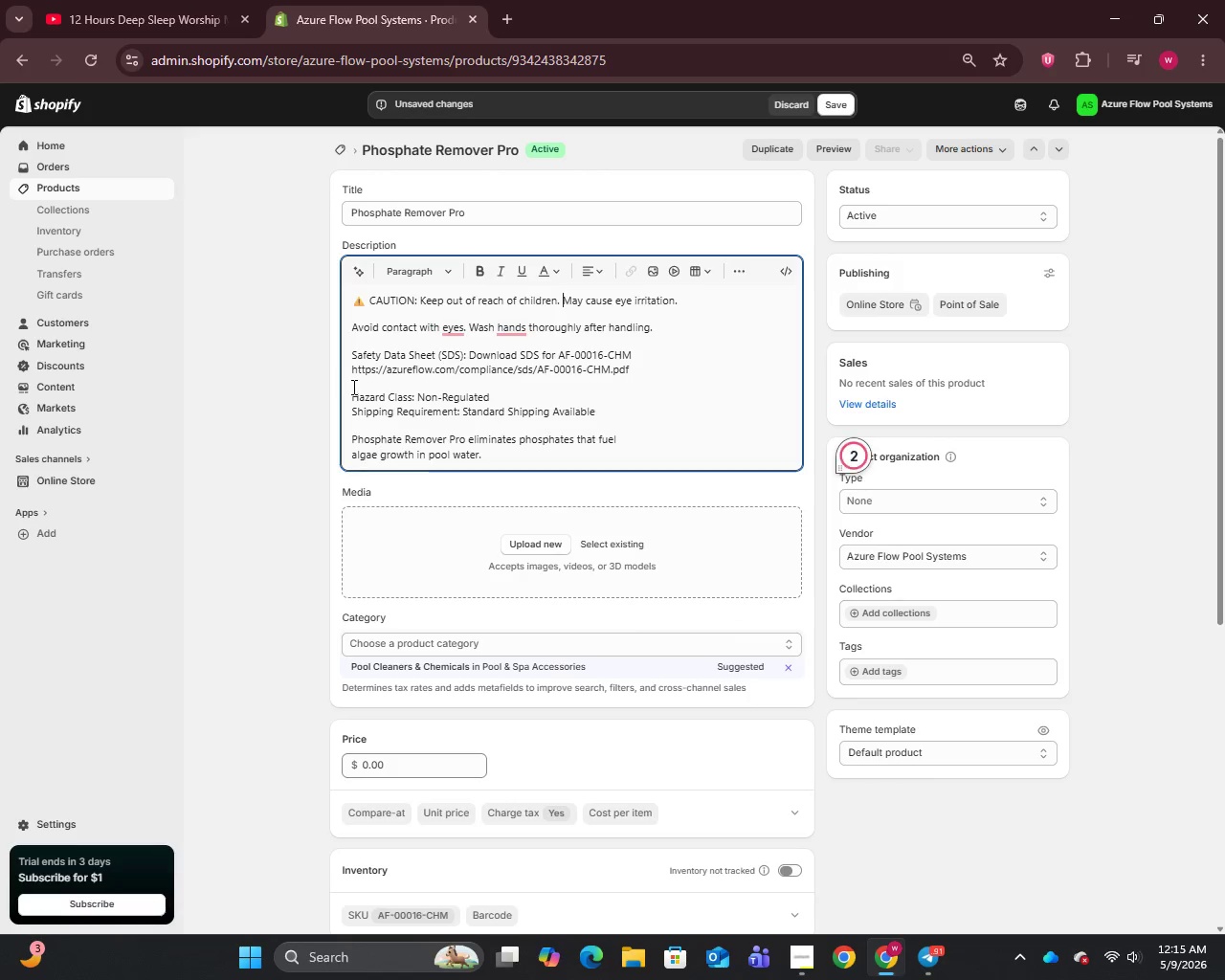 
left_click([353, 457])
 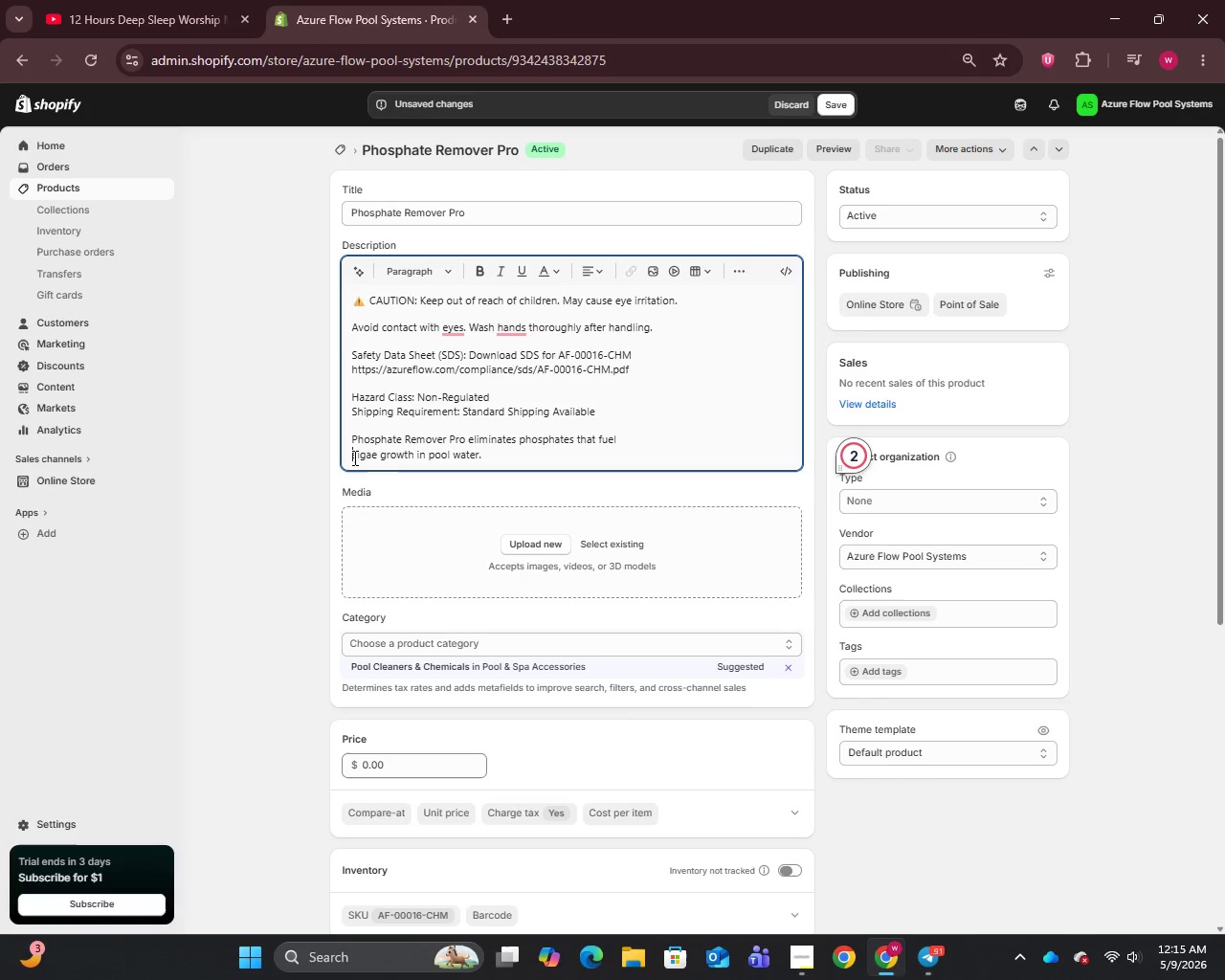 
key(Backspace)
 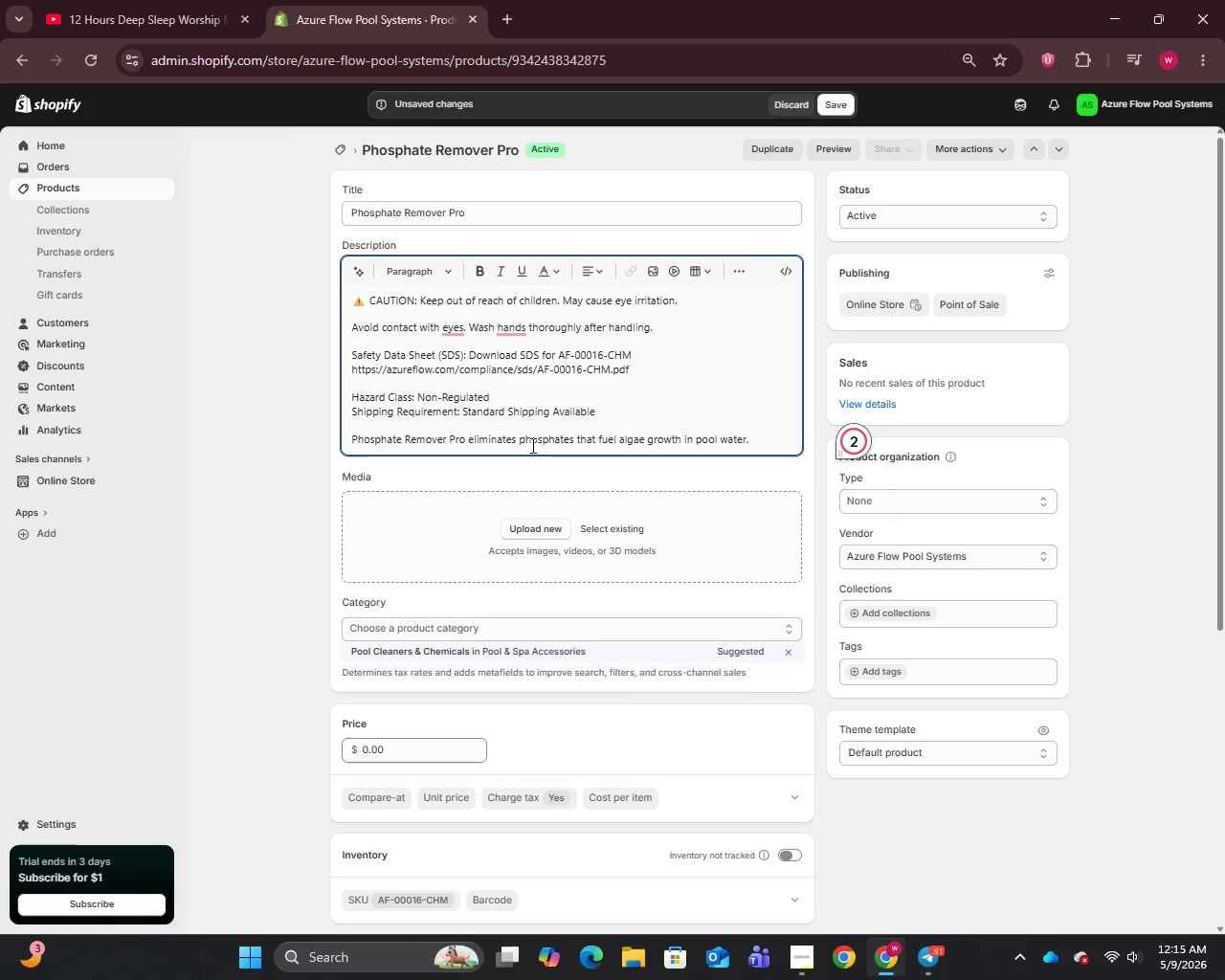 
wait(5.27)
 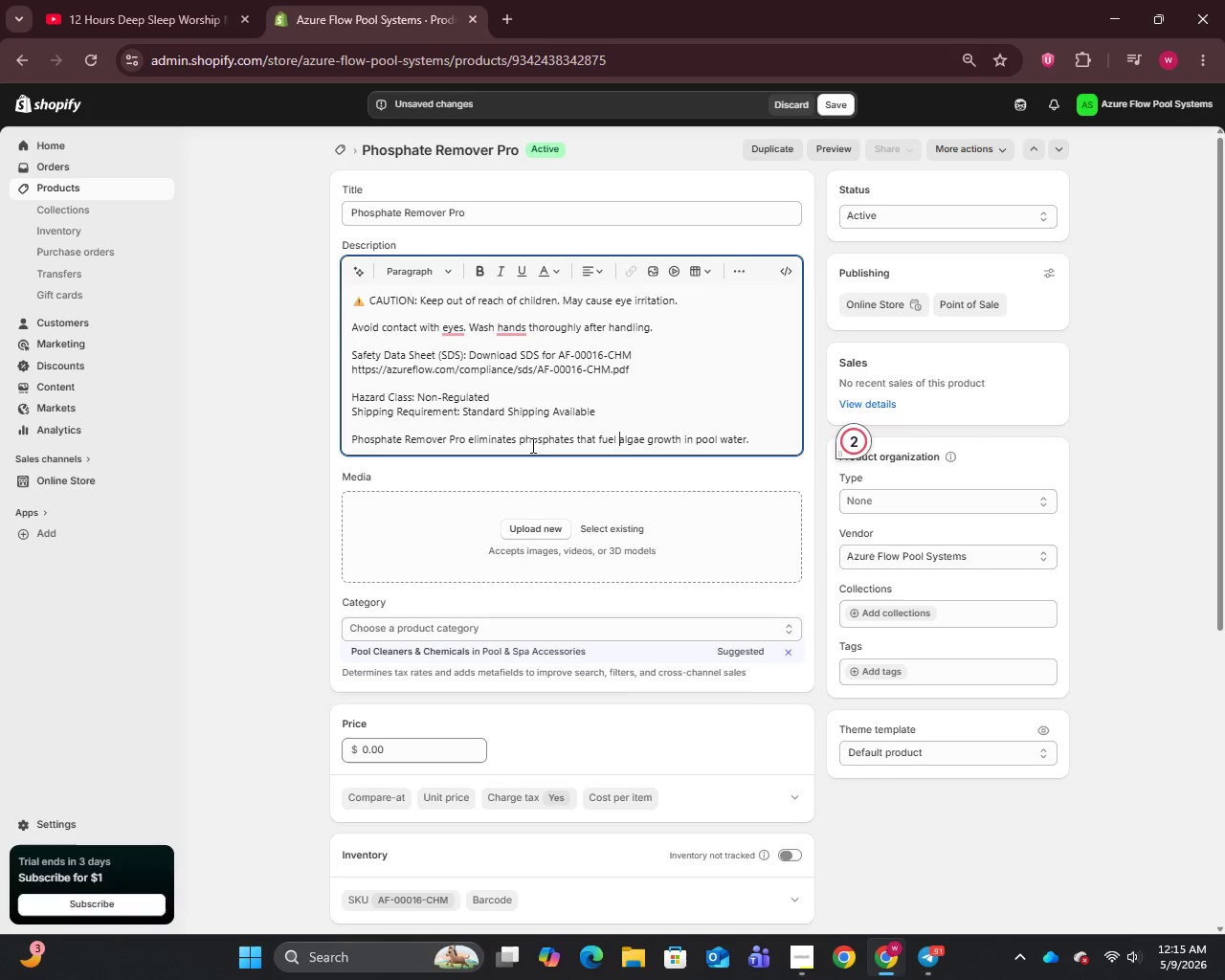 
left_click([460, 330])
 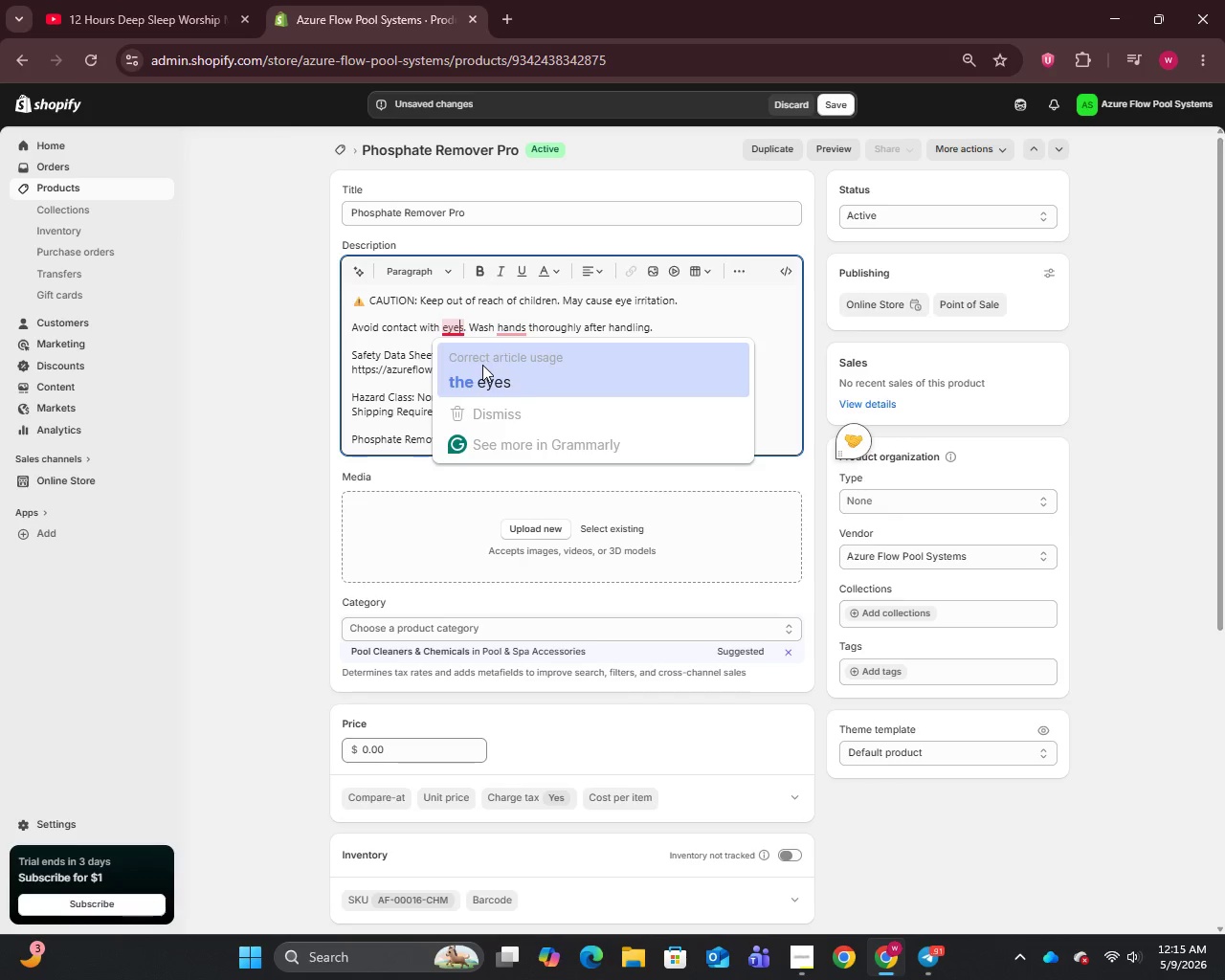 
left_click([484, 366])
 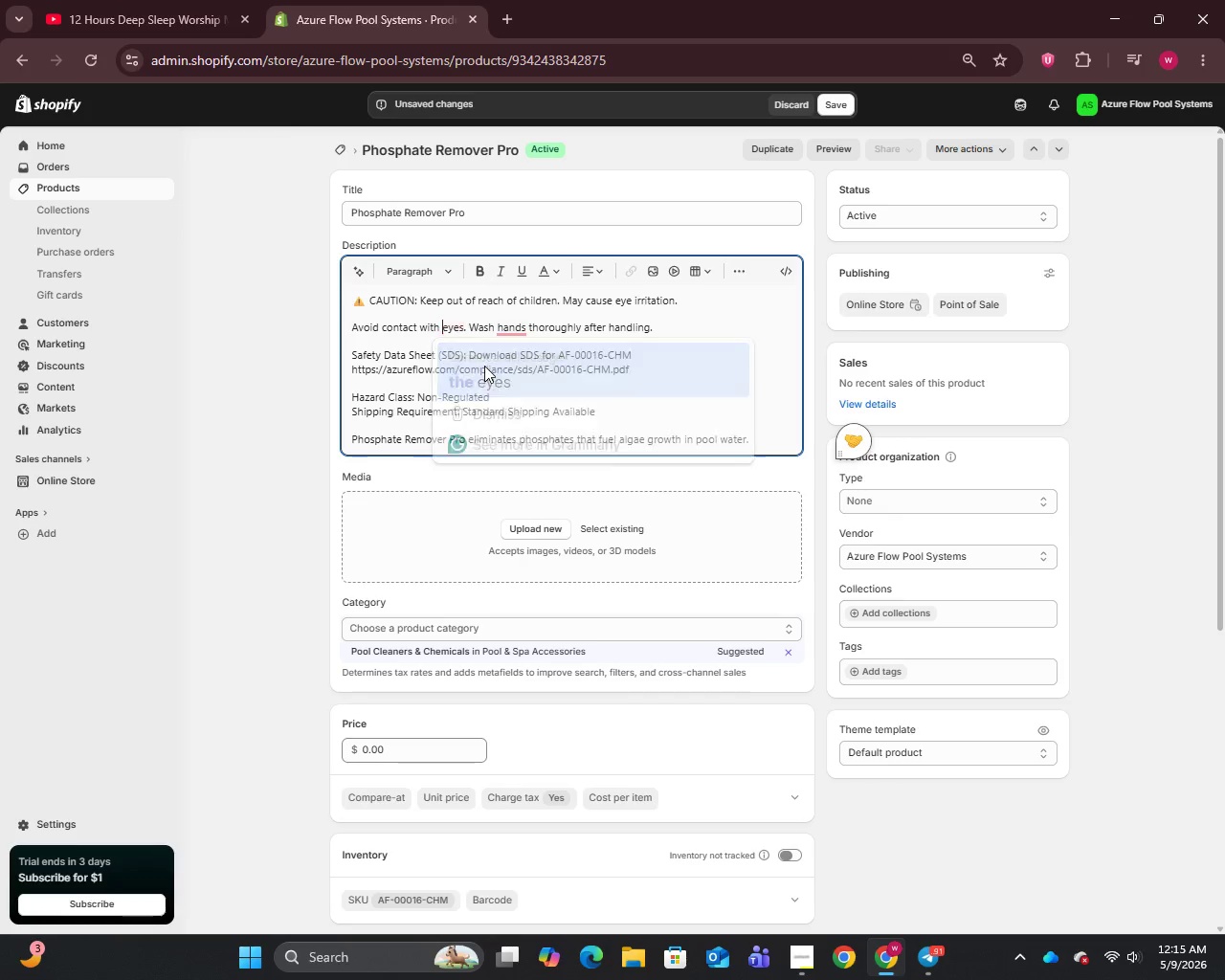 
hold_key(key=Unknown, duration=2.27)
 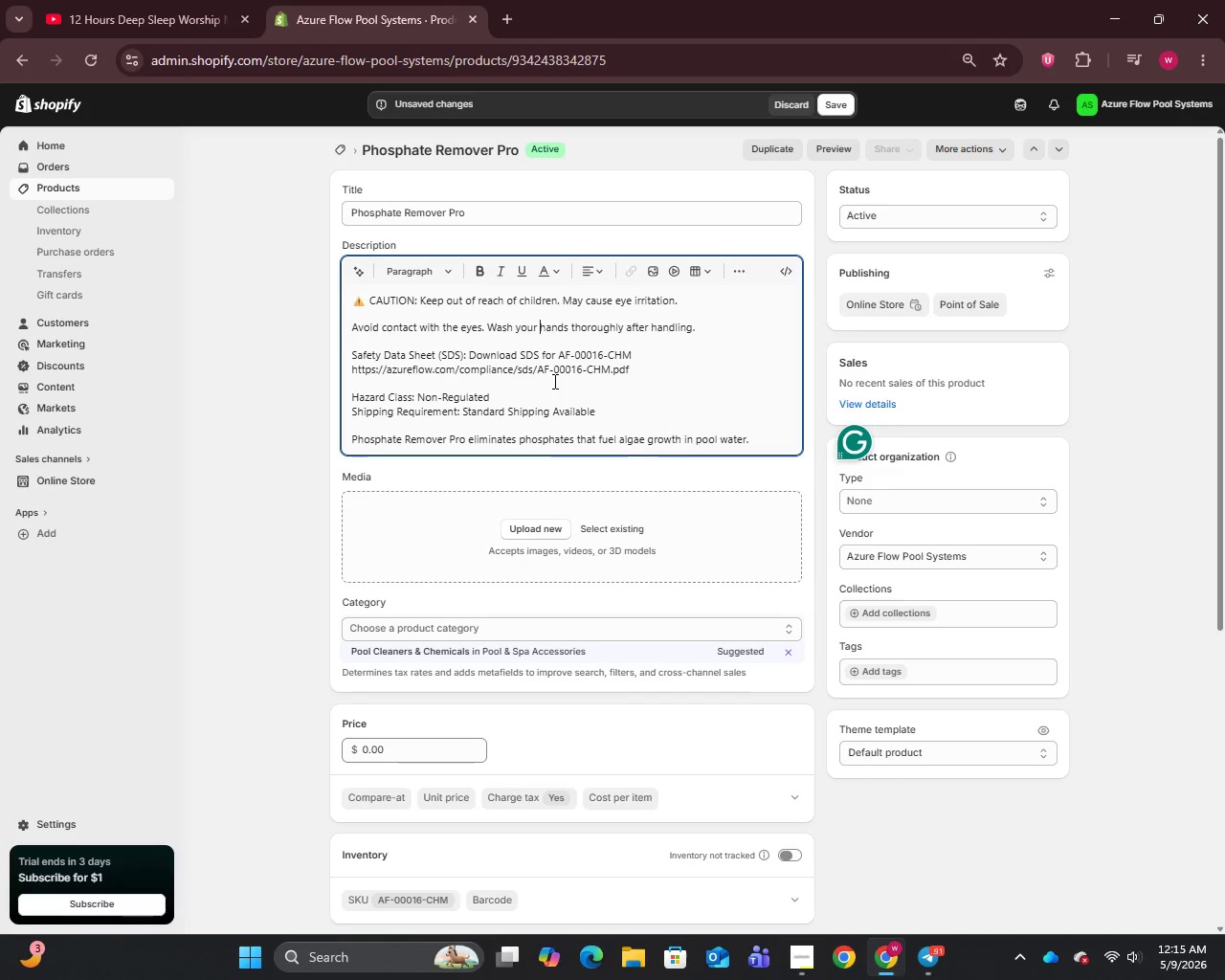 
left_click([503, 332])
 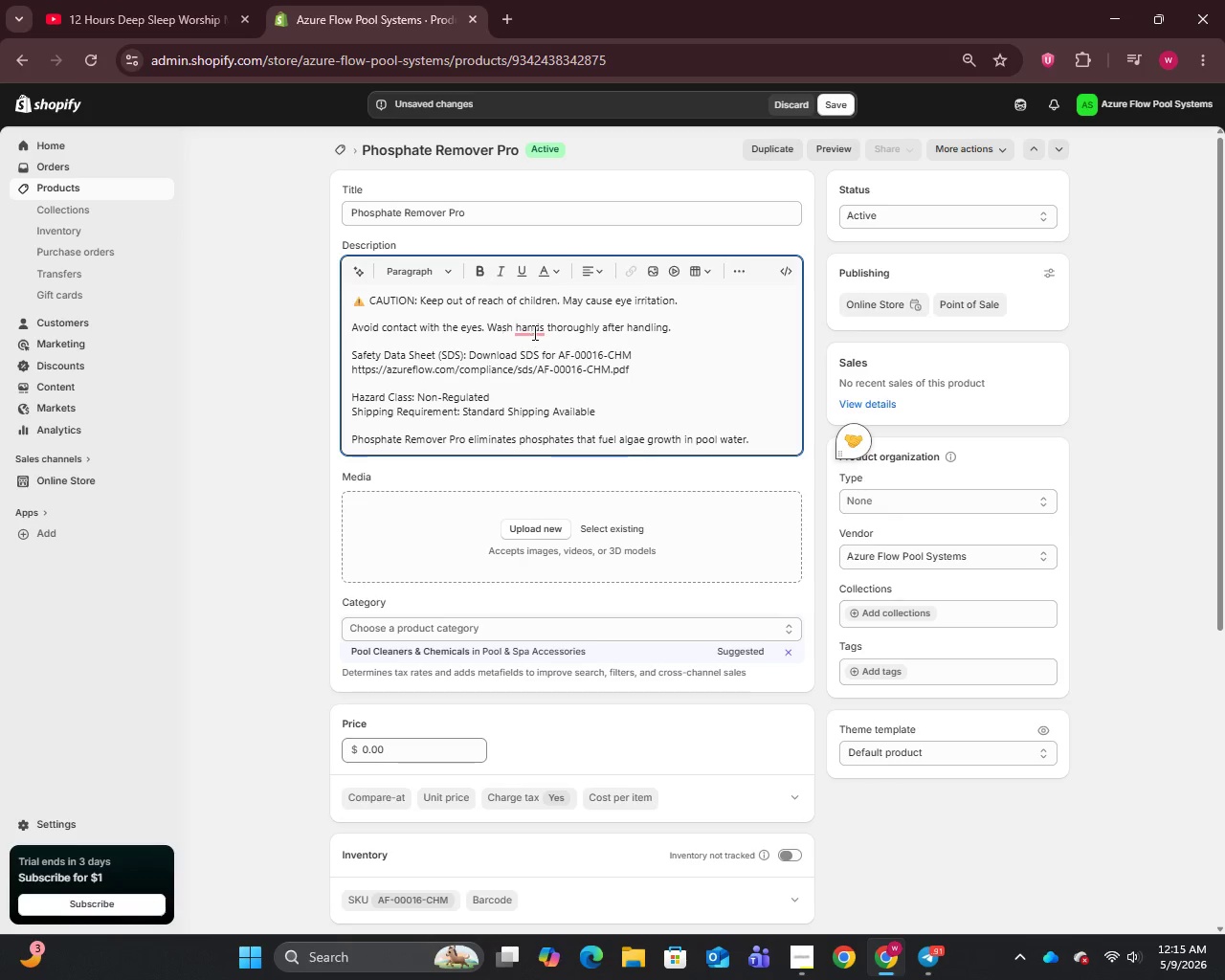 
left_click([533, 330])
 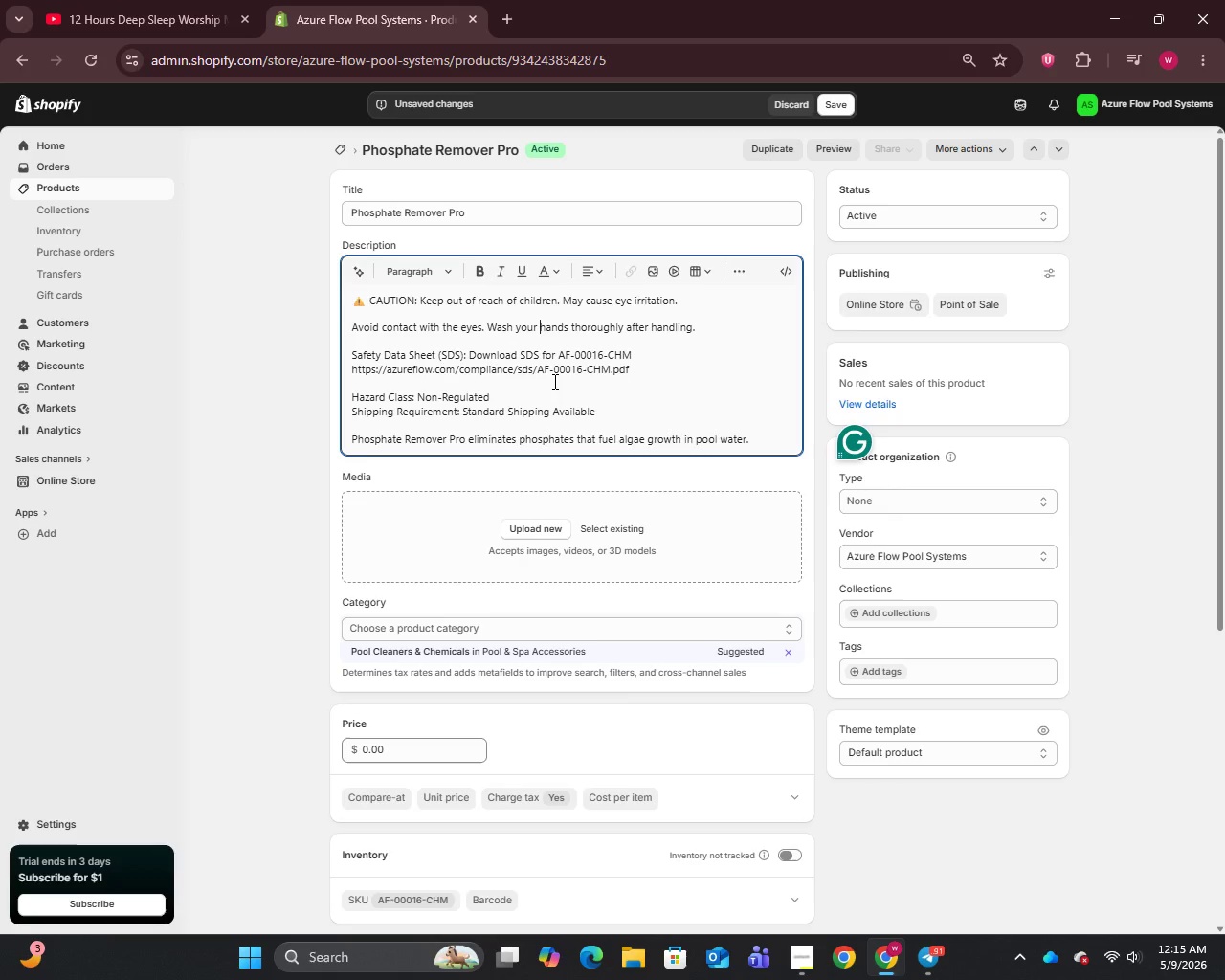 
wait(7.89)
 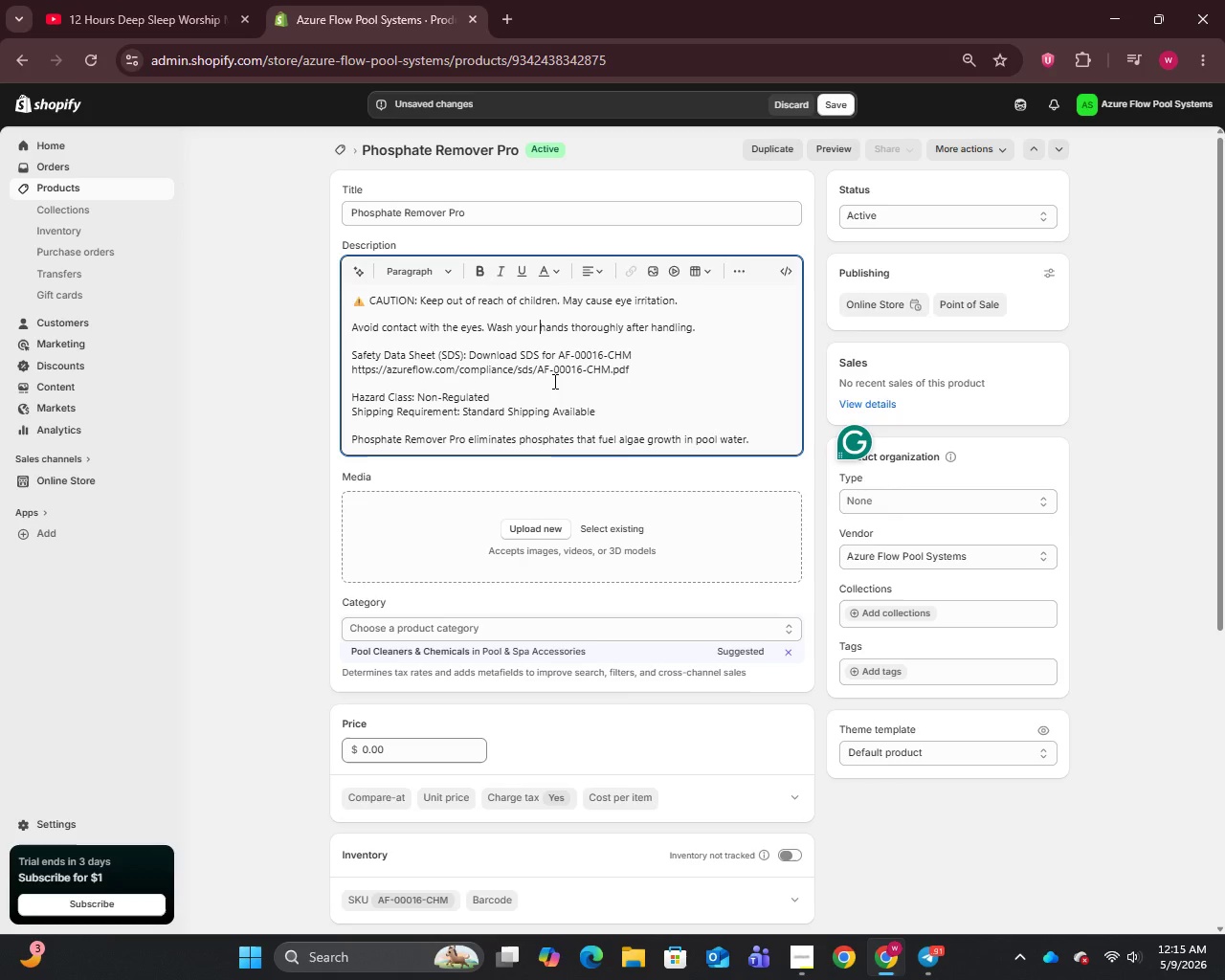 
left_click([835, 98])
 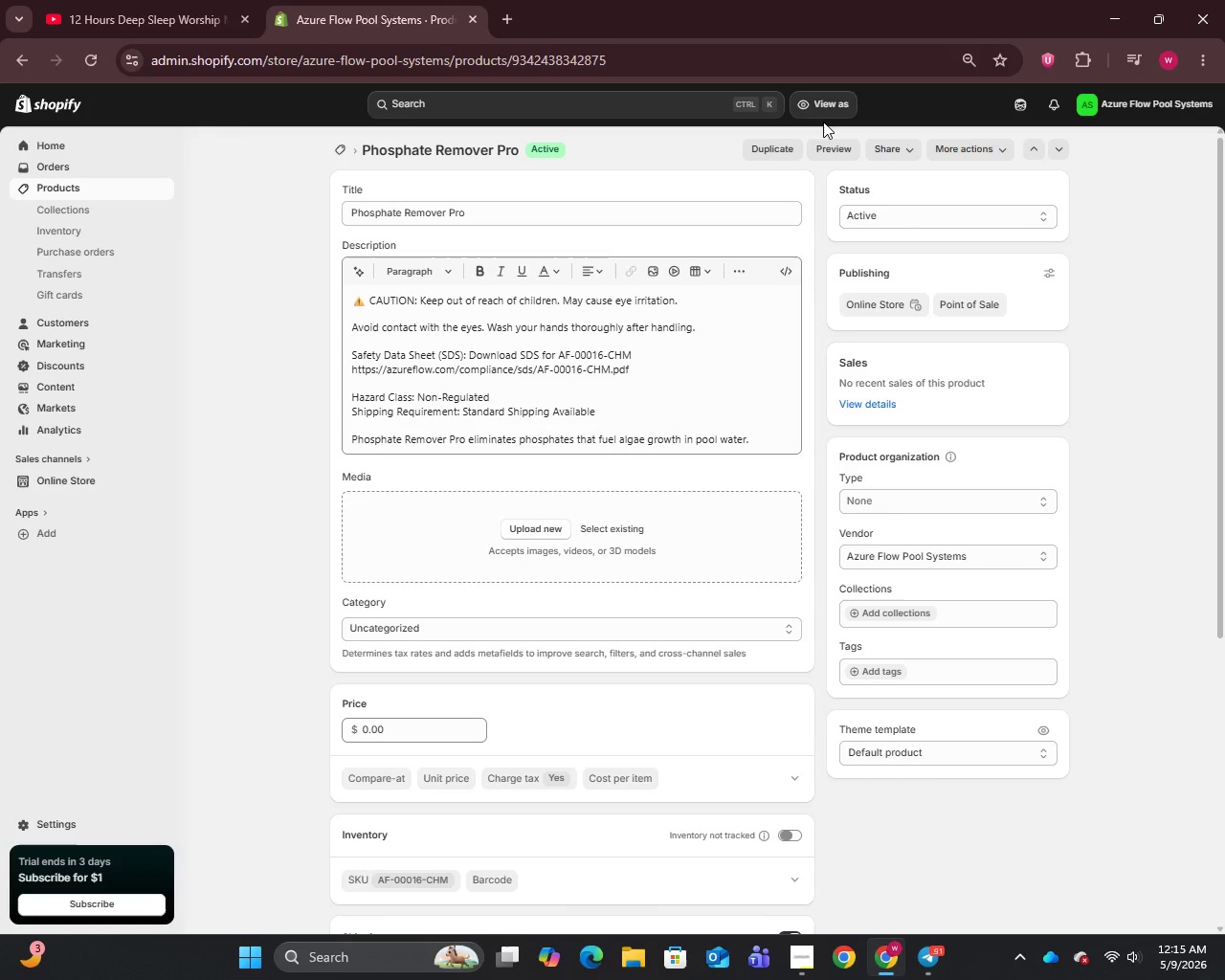 
wait(16.75)
 